 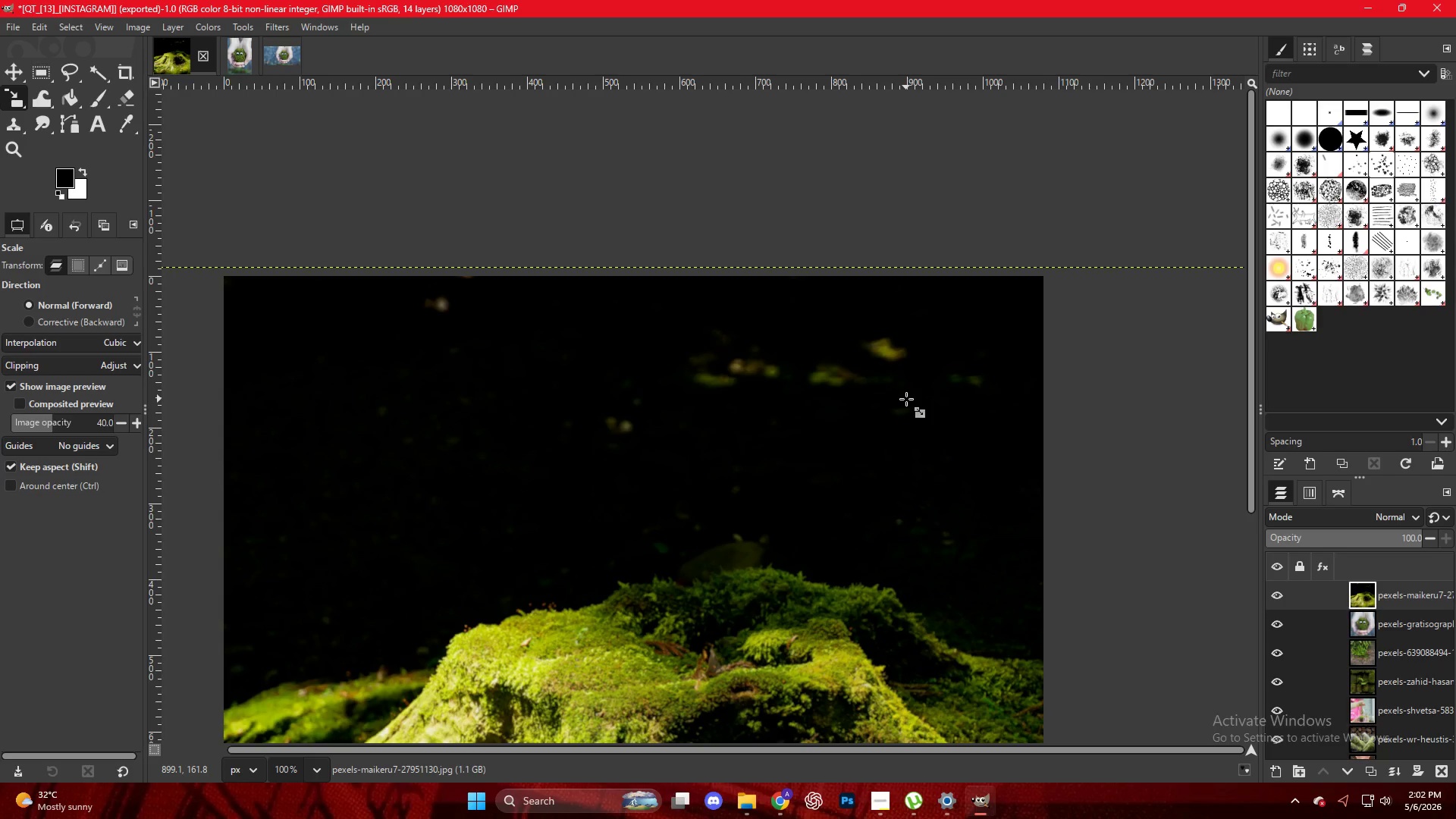 
scroll: coordinate [777, 351], scroll_direction: down, amount: 11.0
 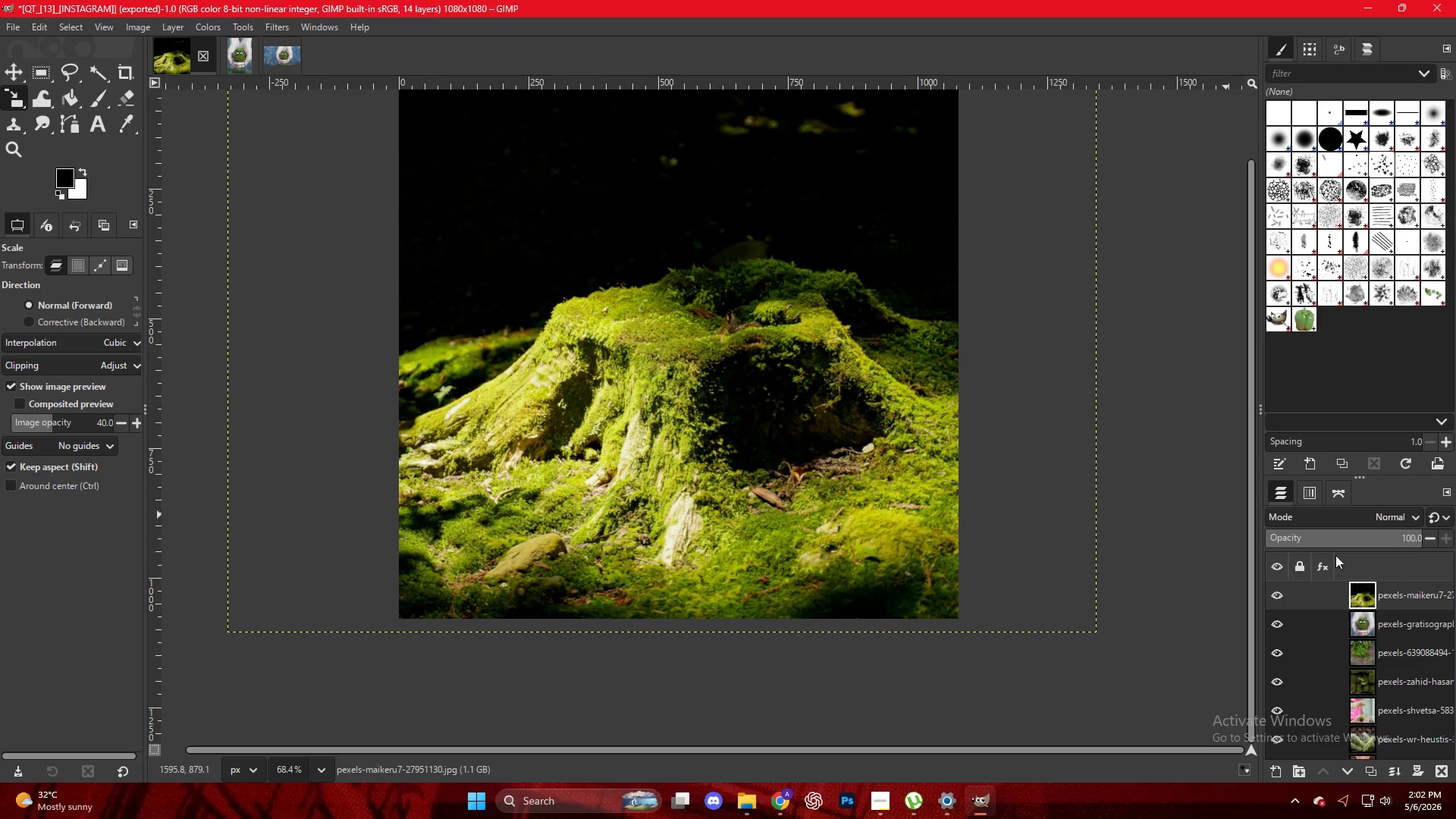 
left_click_drag(start_coordinate=[1406, 603], to_coordinate=[600, 281])
 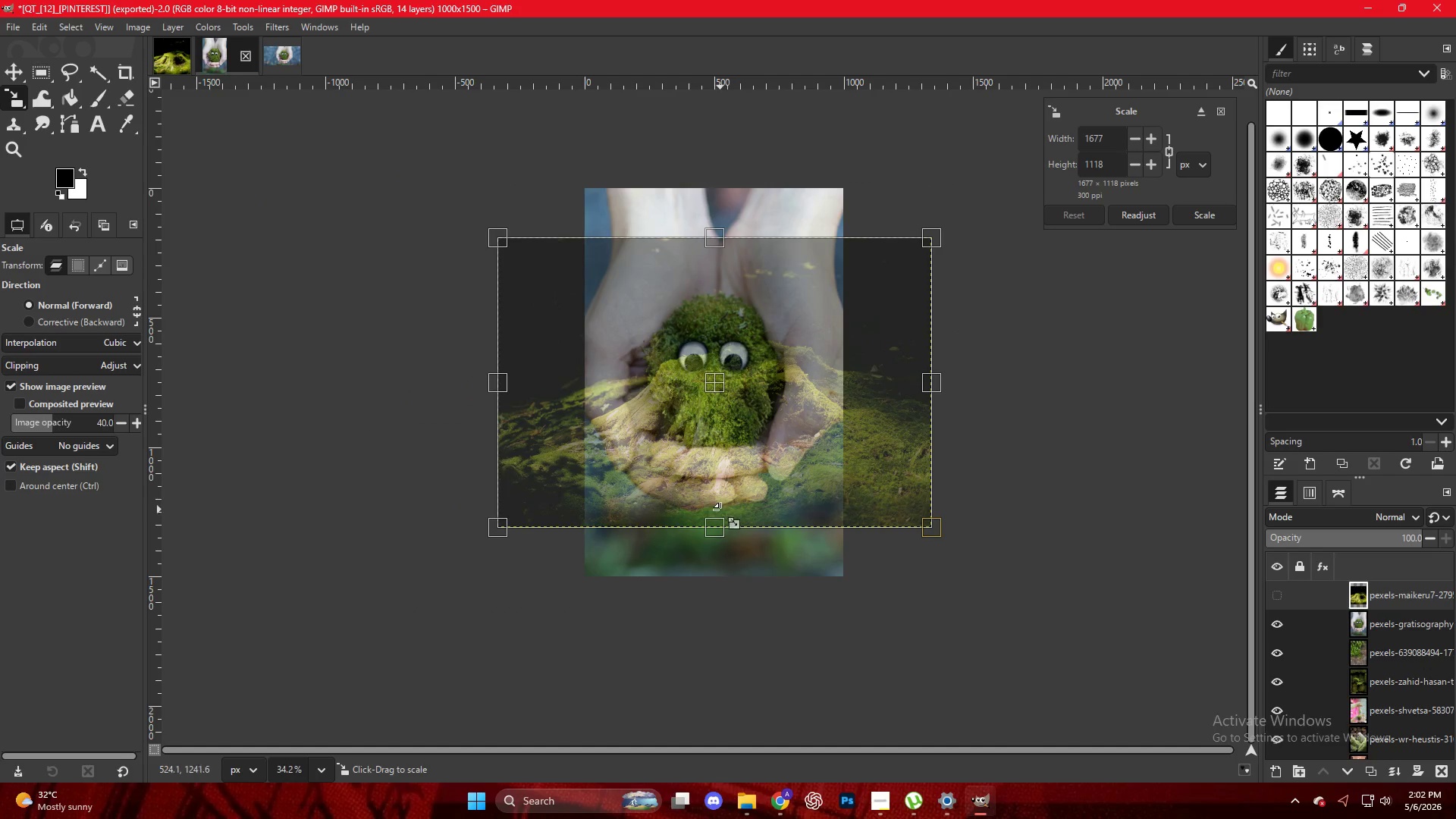 
left_click_drag(start_coordinate=[720, 532], to_coordinate=[736, 587])
 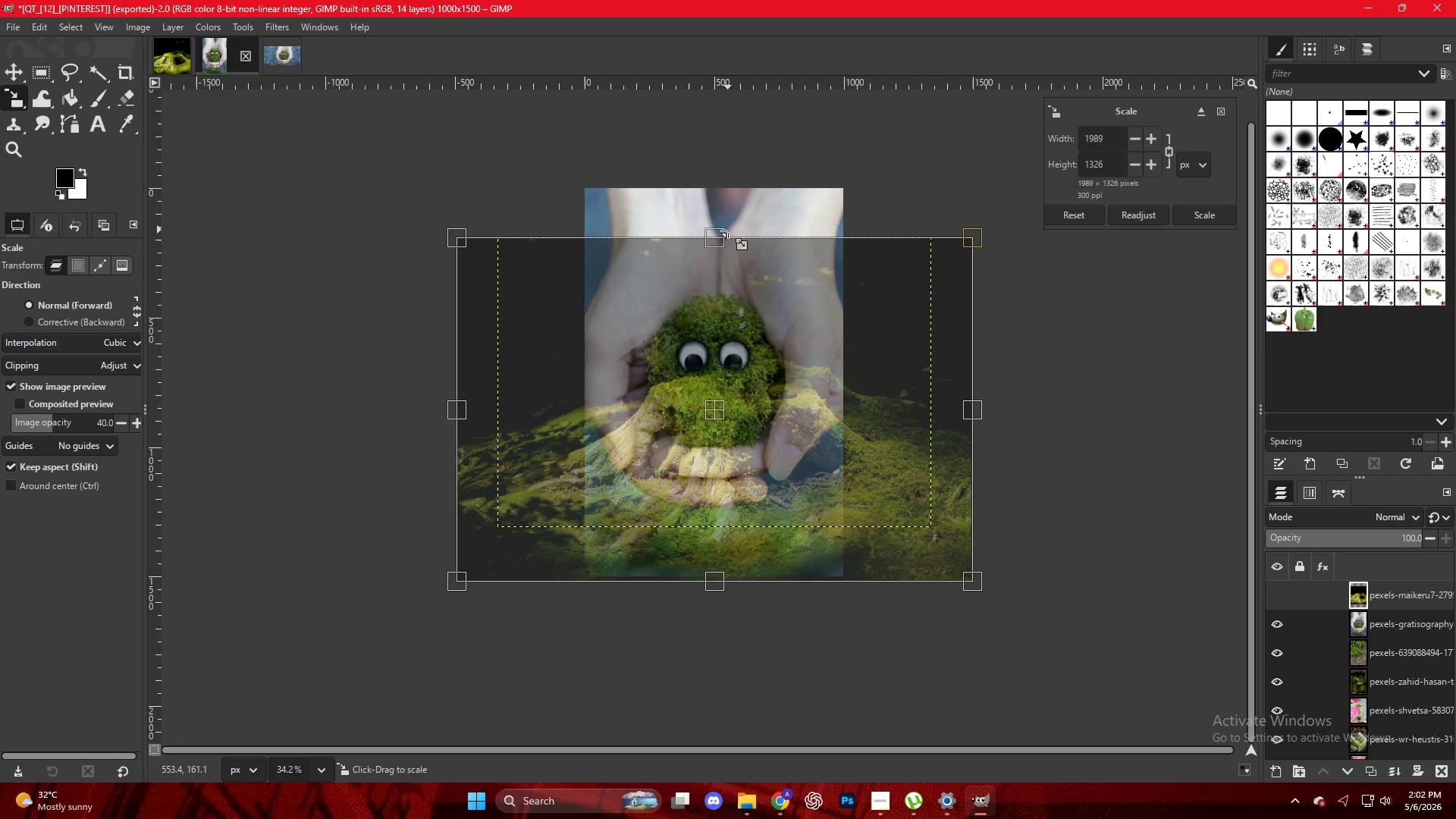 
left_click_drag(start_coordinate=[720, 234], to_coordinate=[720, 180])
 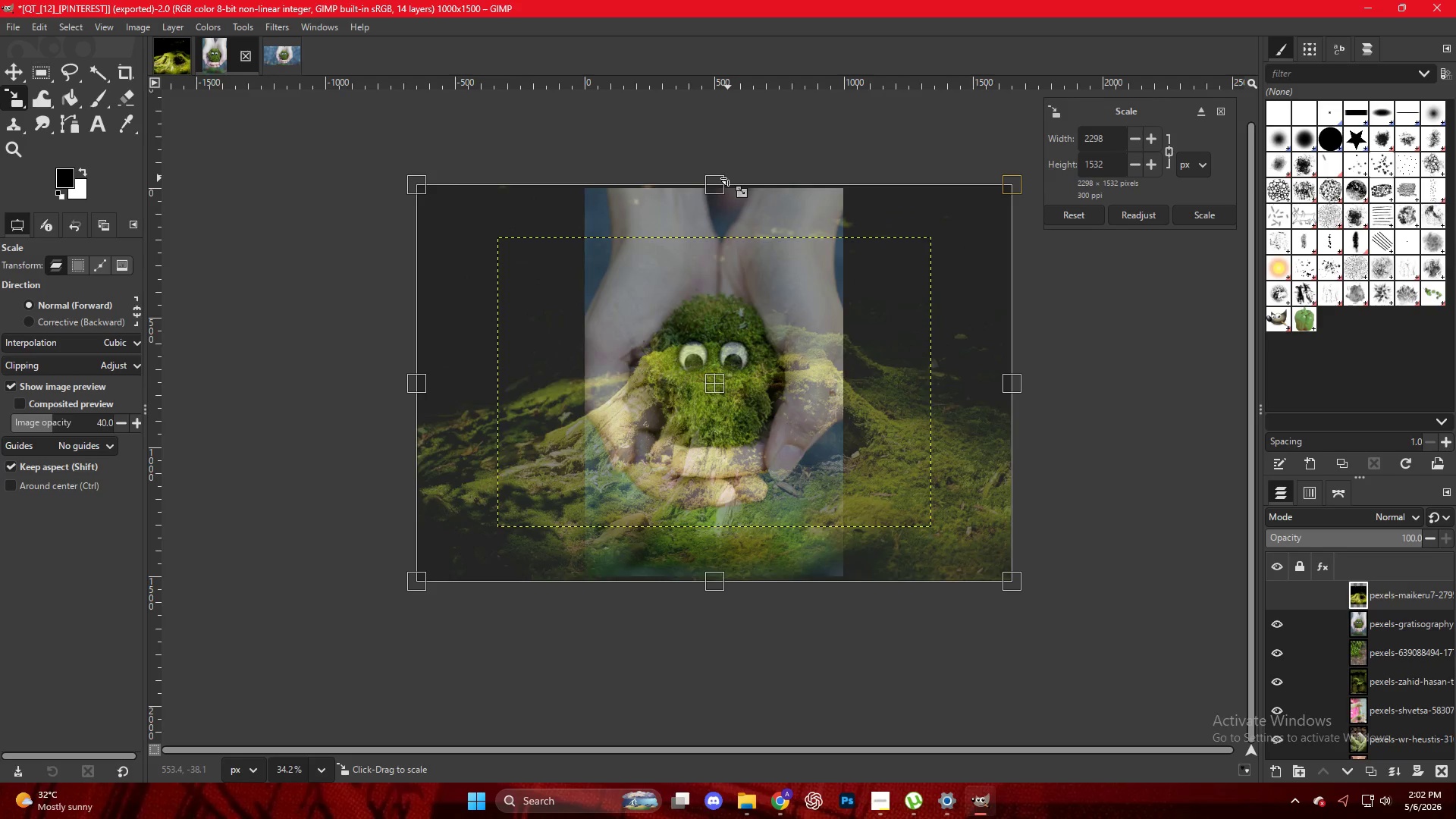 
key(NumpadEnter)
 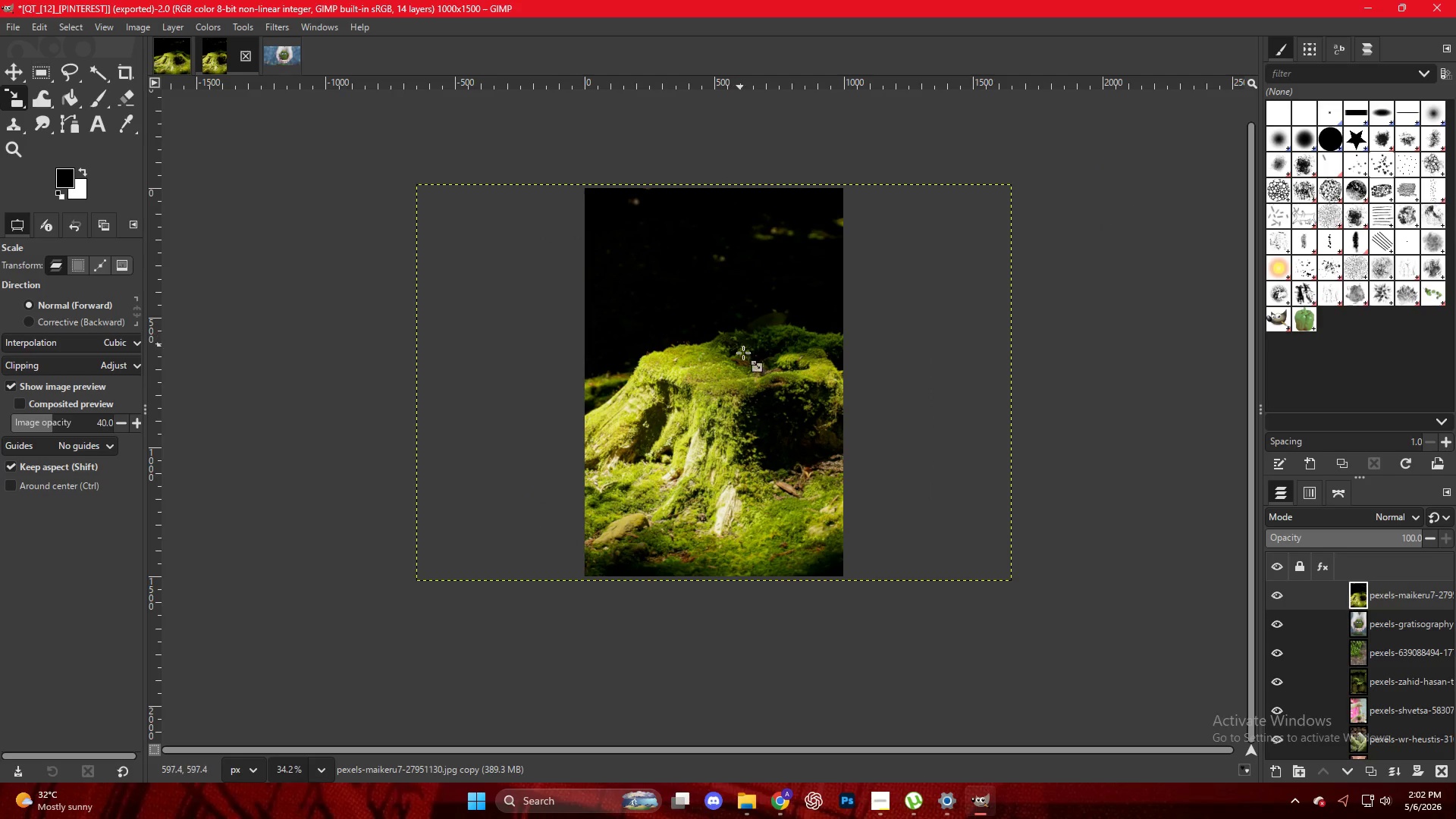 
key(Control+ControlLeft)
 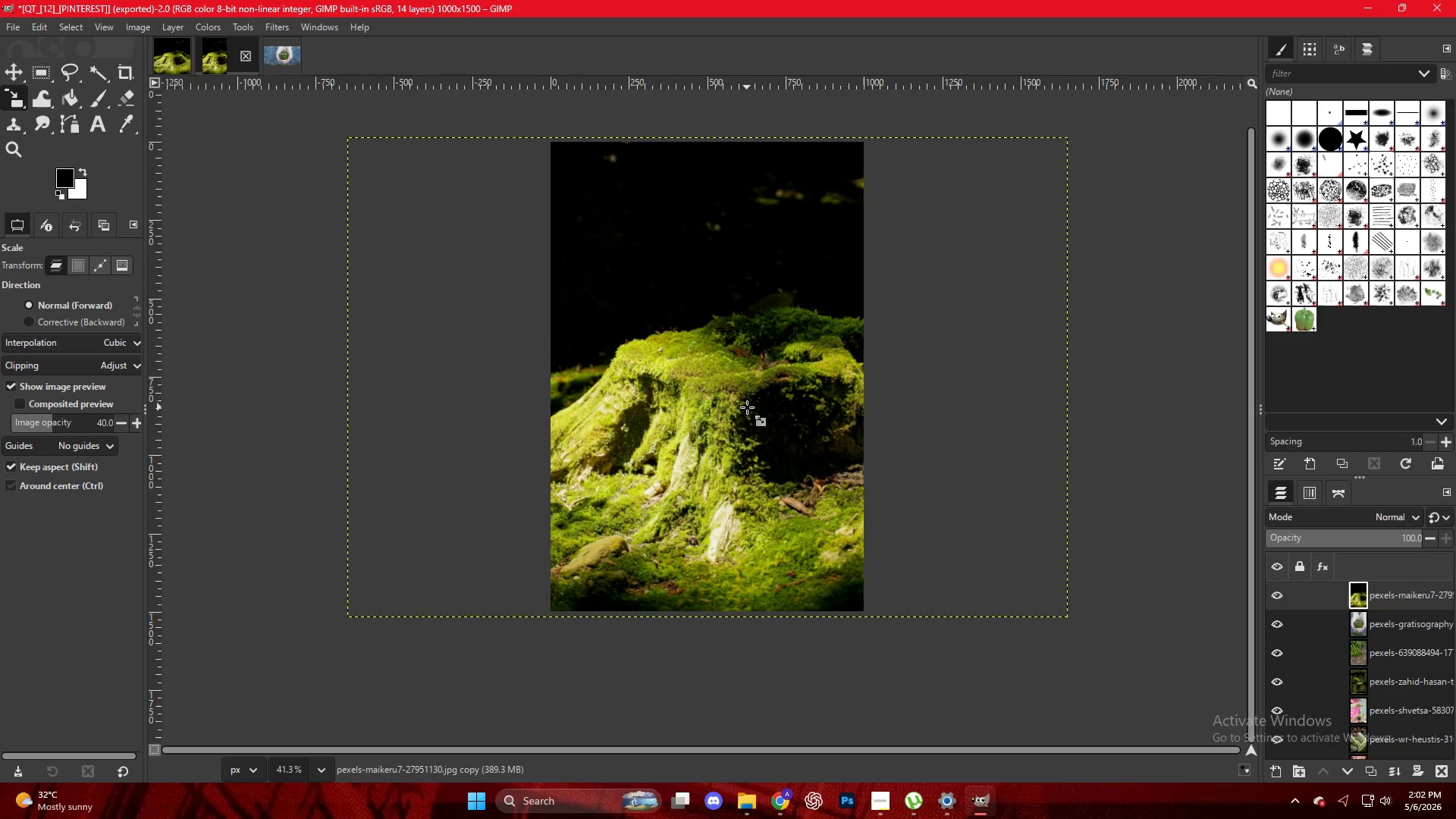 
scroll: coordinate [747, 407], scroll_direction: up, amount: 3.0
 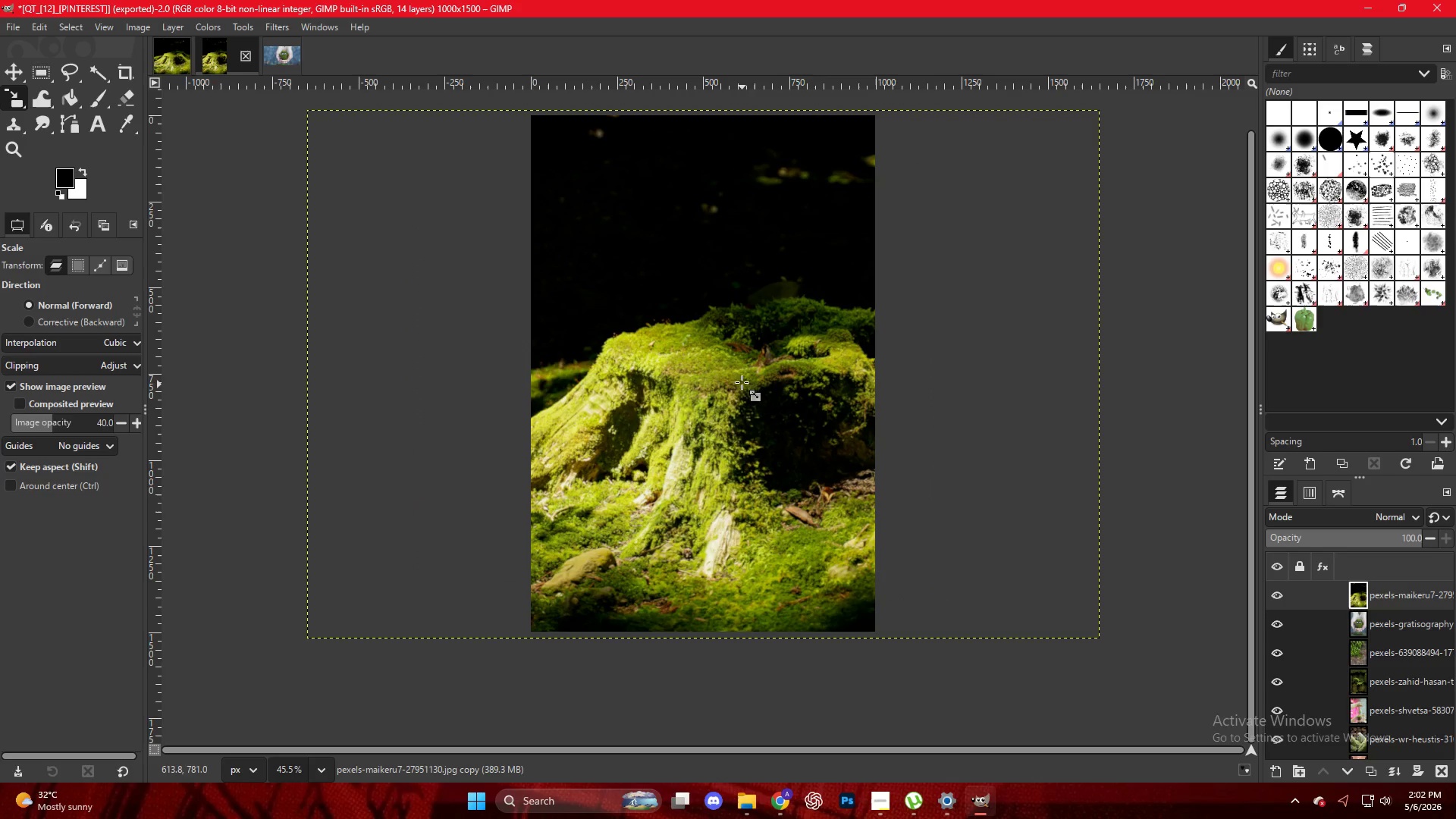 
key(M)
 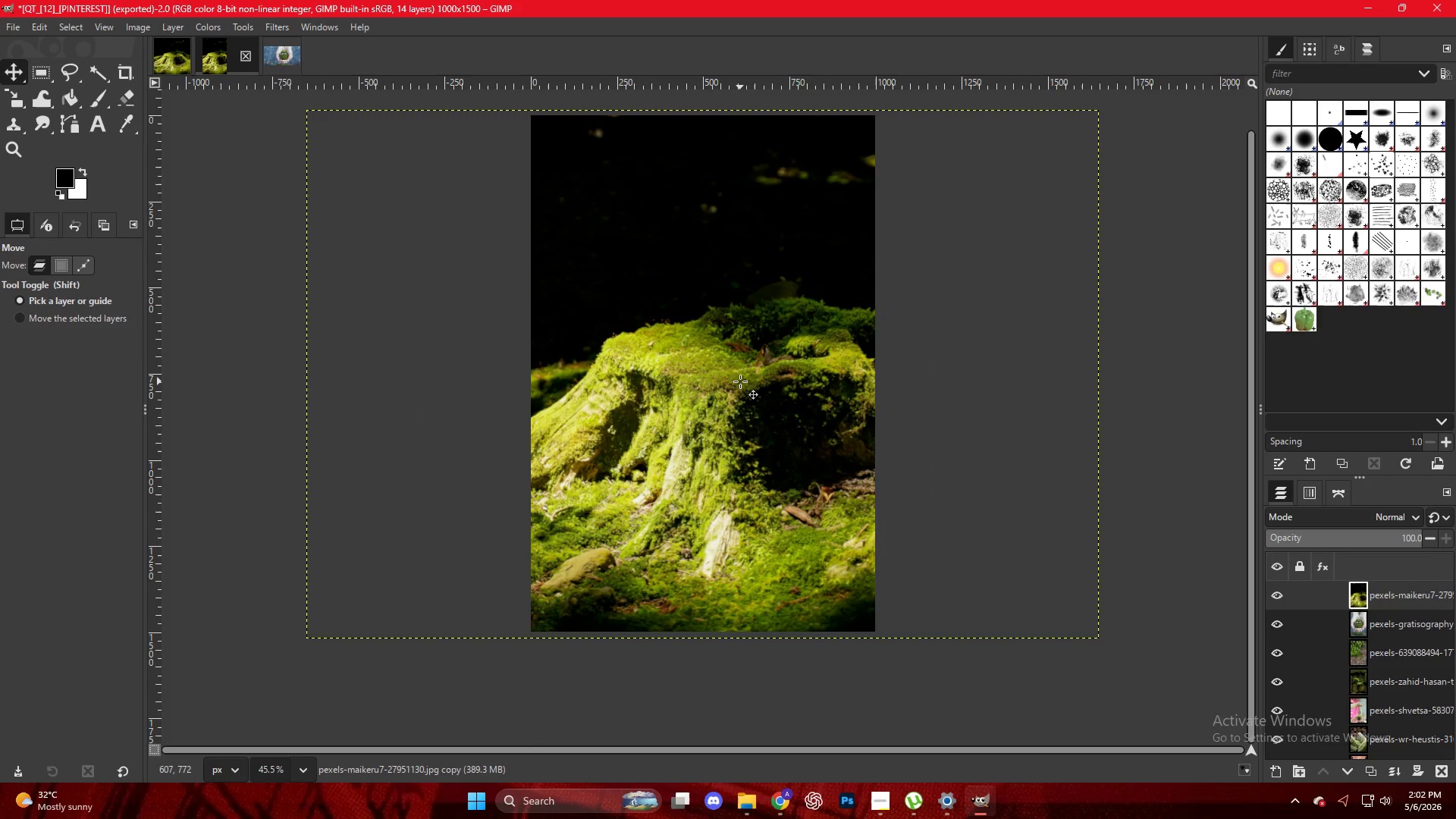 
left_click_drag(start_coordinate=[741, 381], to_coordinate=[732, 382])
 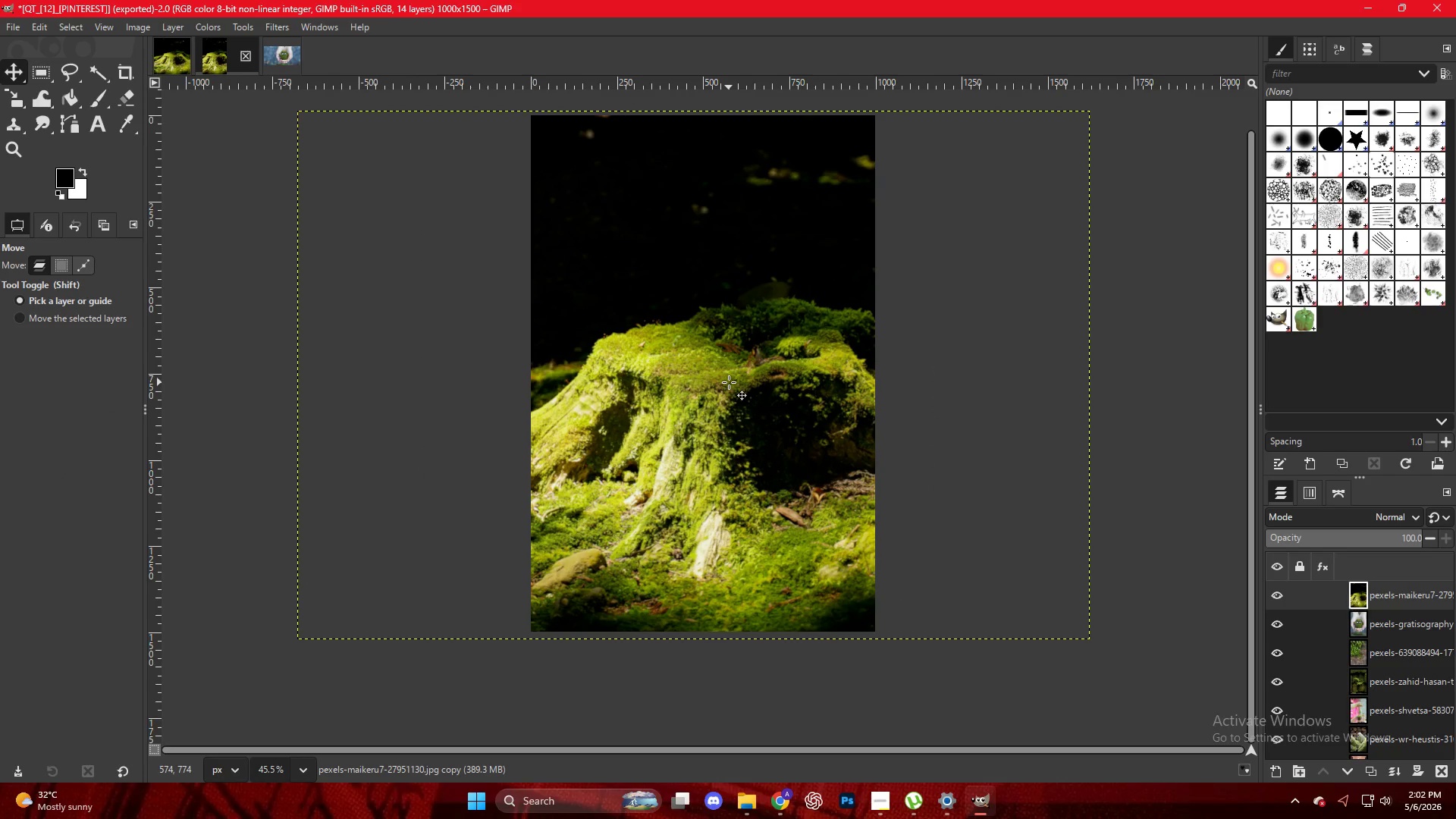 
key(NumpadEnter)
 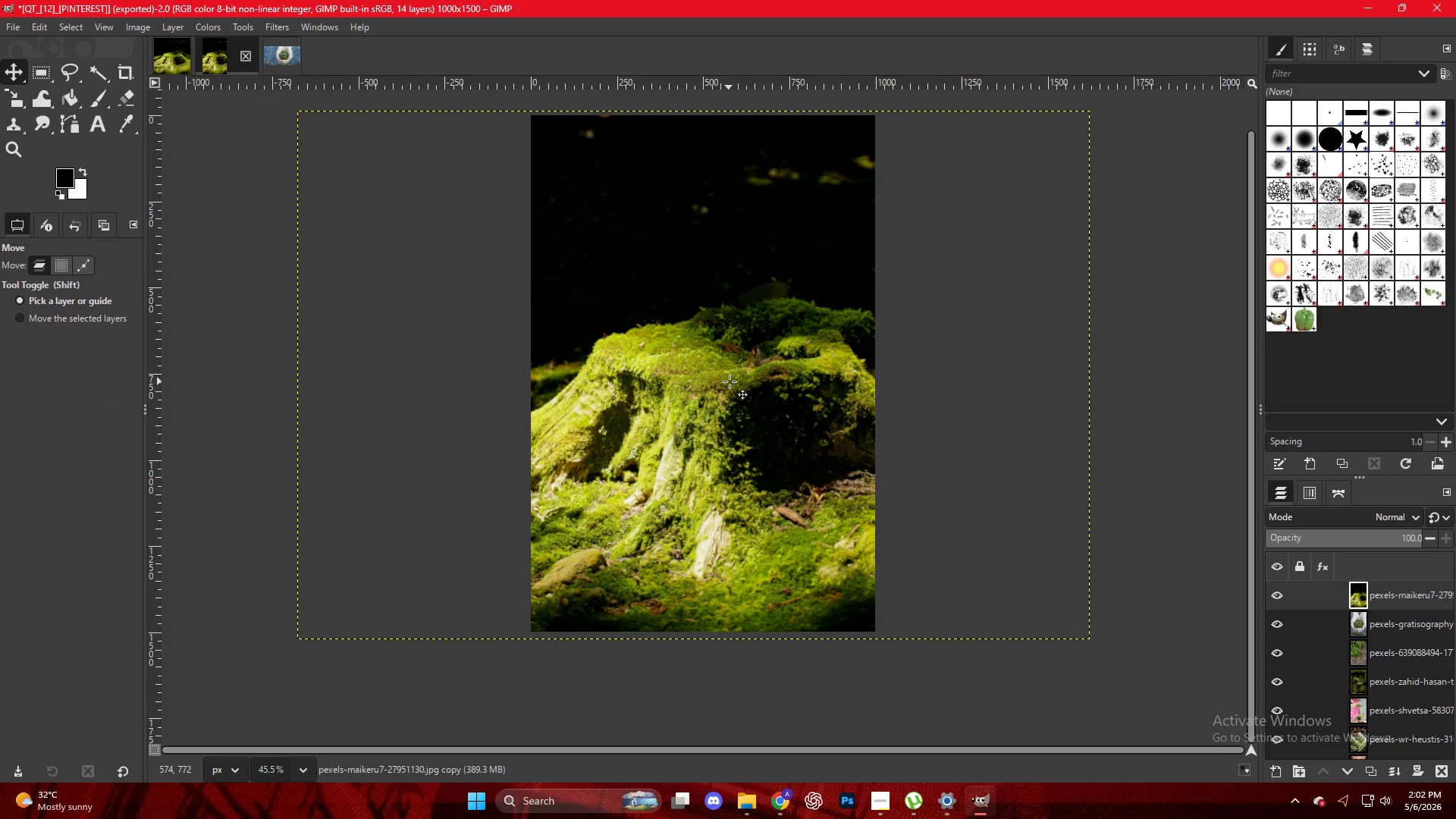 
left_click_drag(start_coordinate=[733, 383], to_coordinate=[723, 383])
 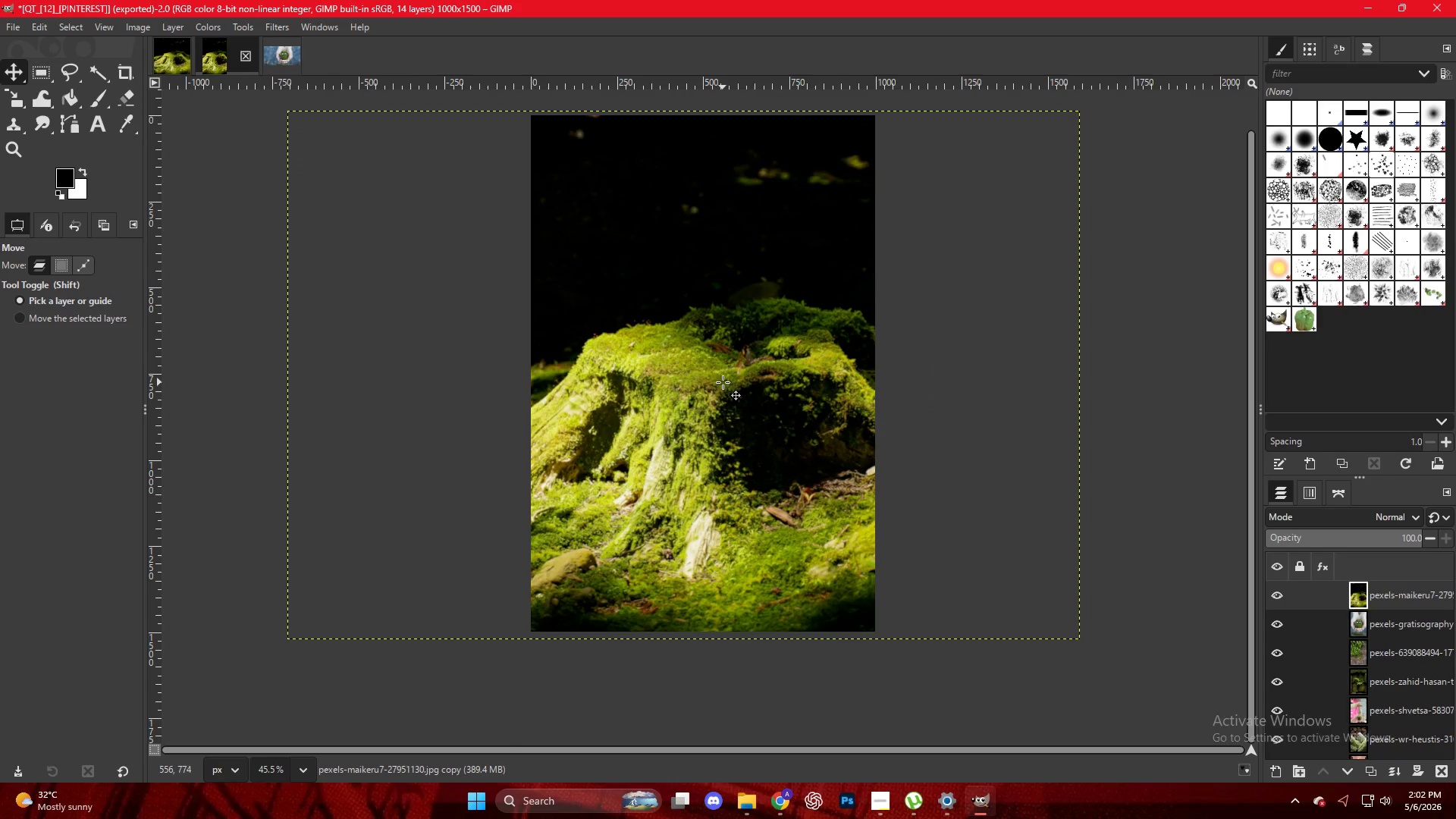 
key(Control+Shift+E)
 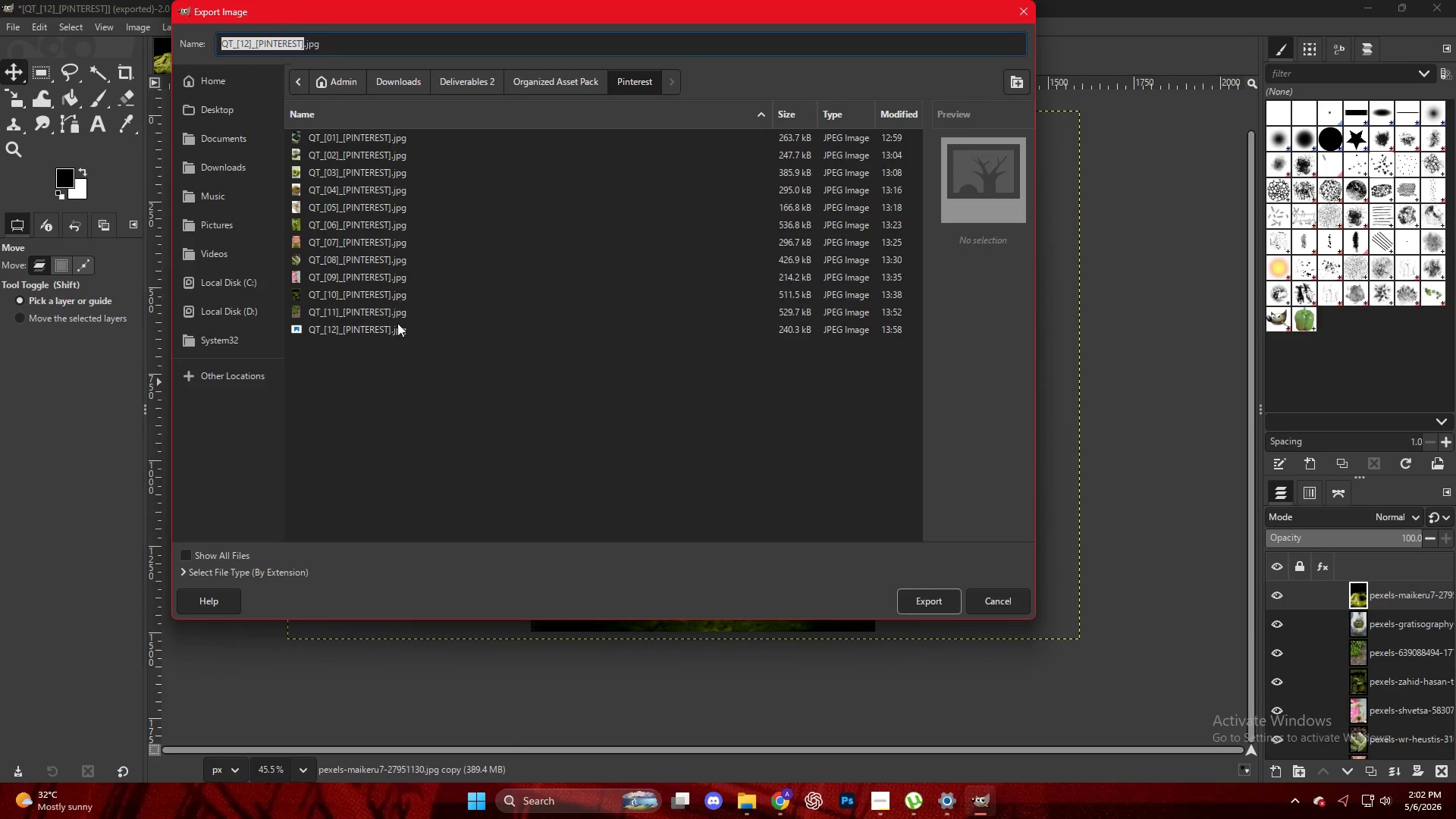 
left_click([386, 335])
 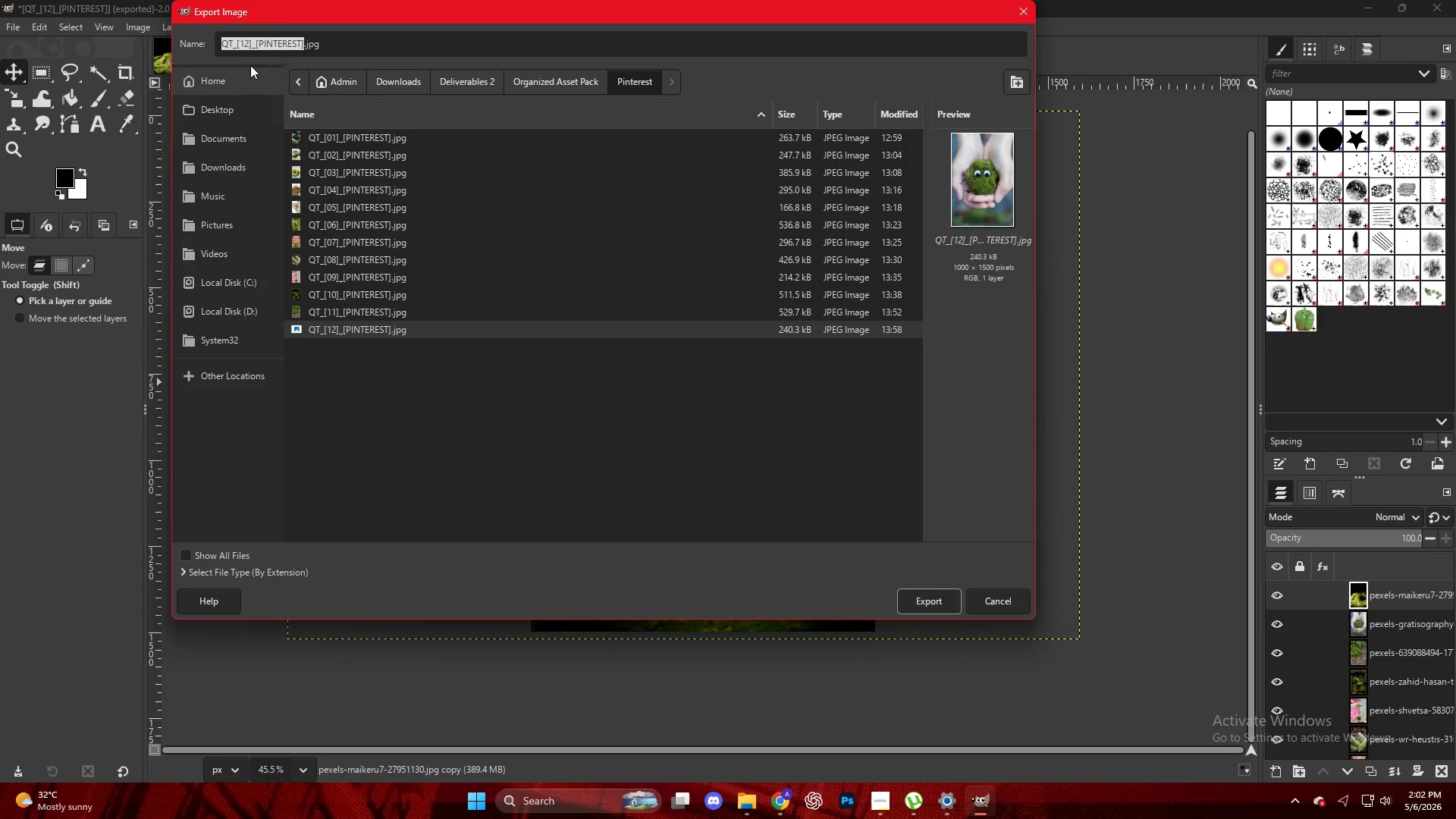 
left_click([246, 48])
 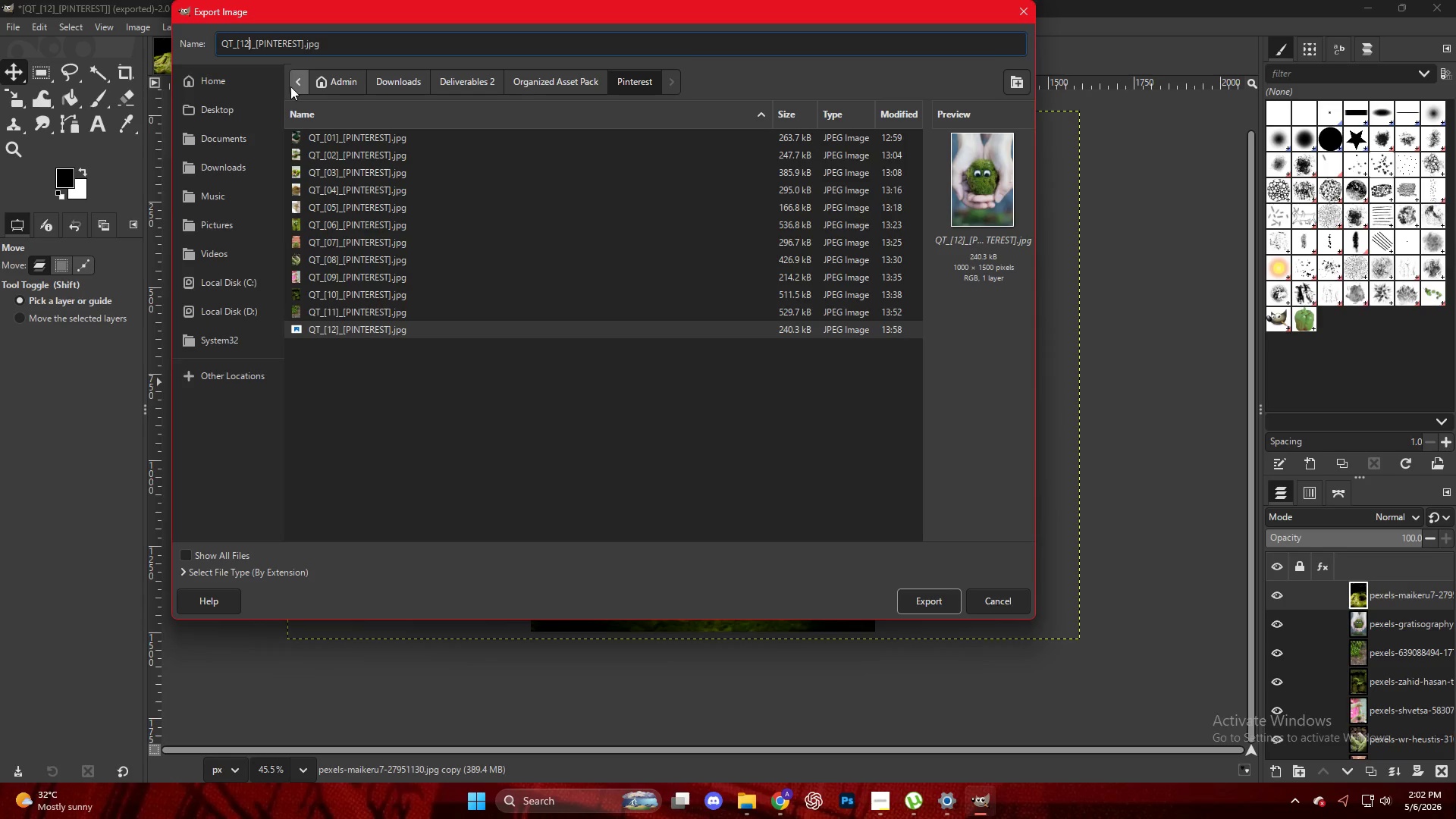 
key(Backspace)
 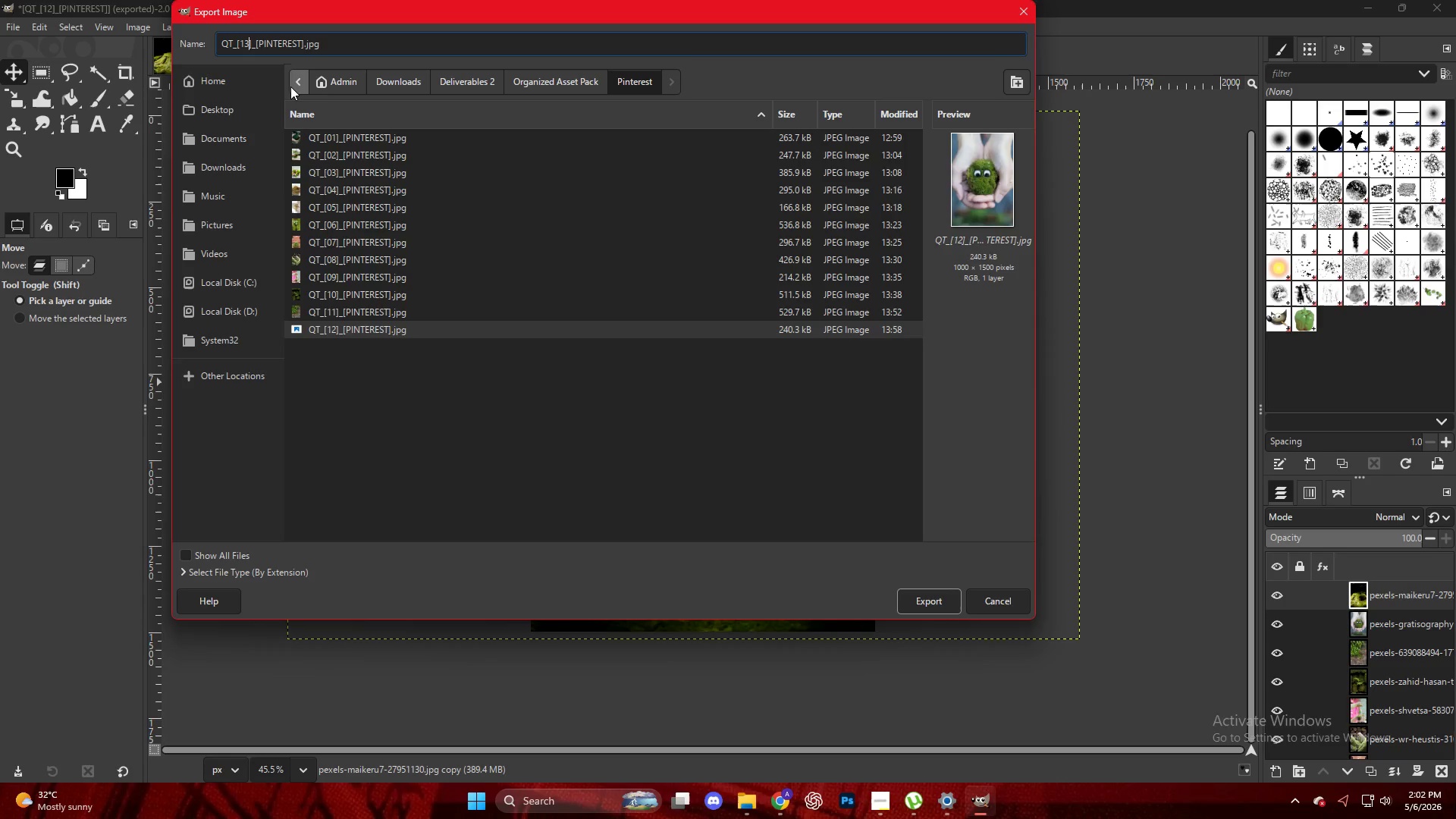 
key(3)
 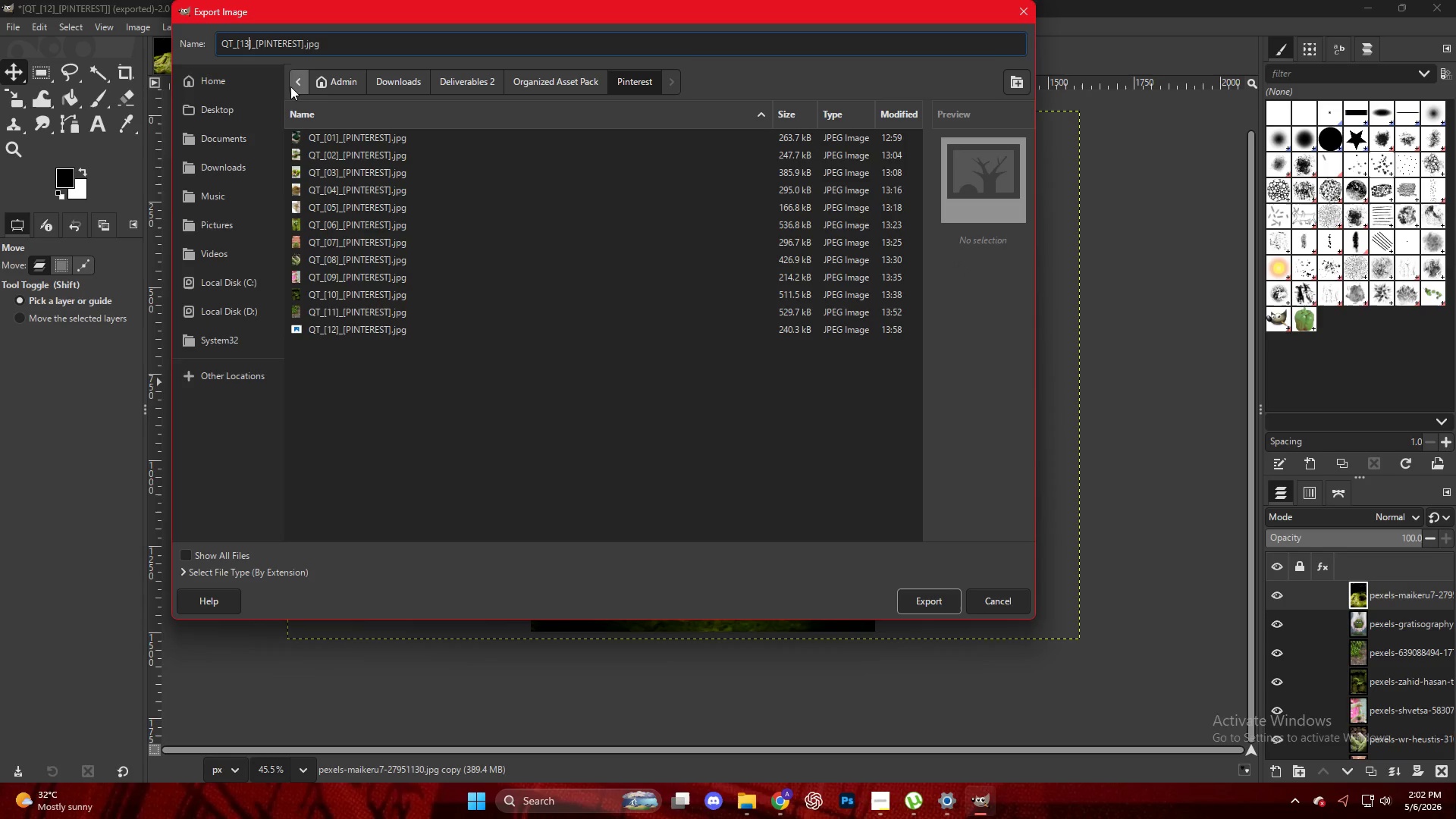 
key(Enter)
 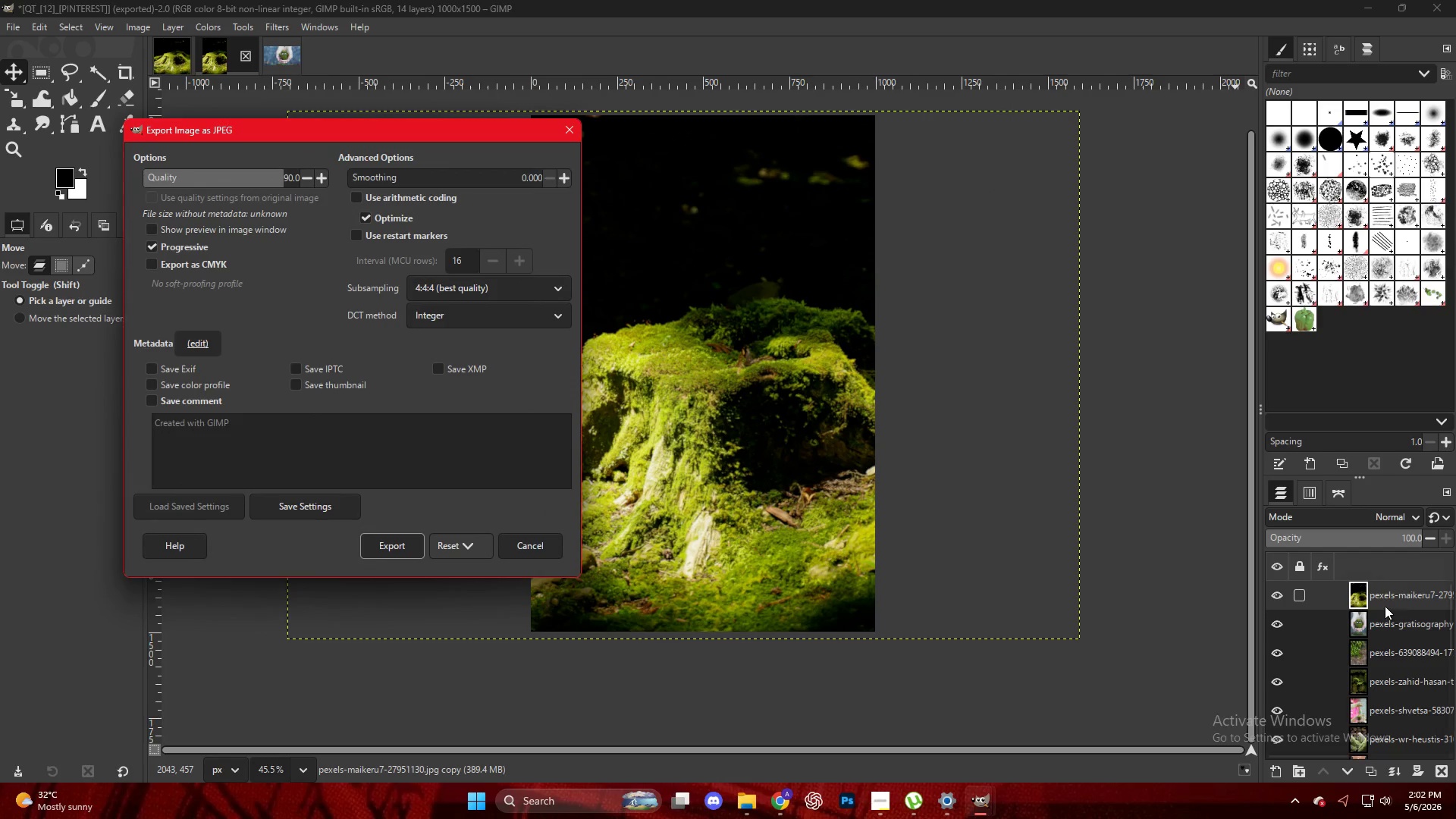 
key(NumpadEnter)
 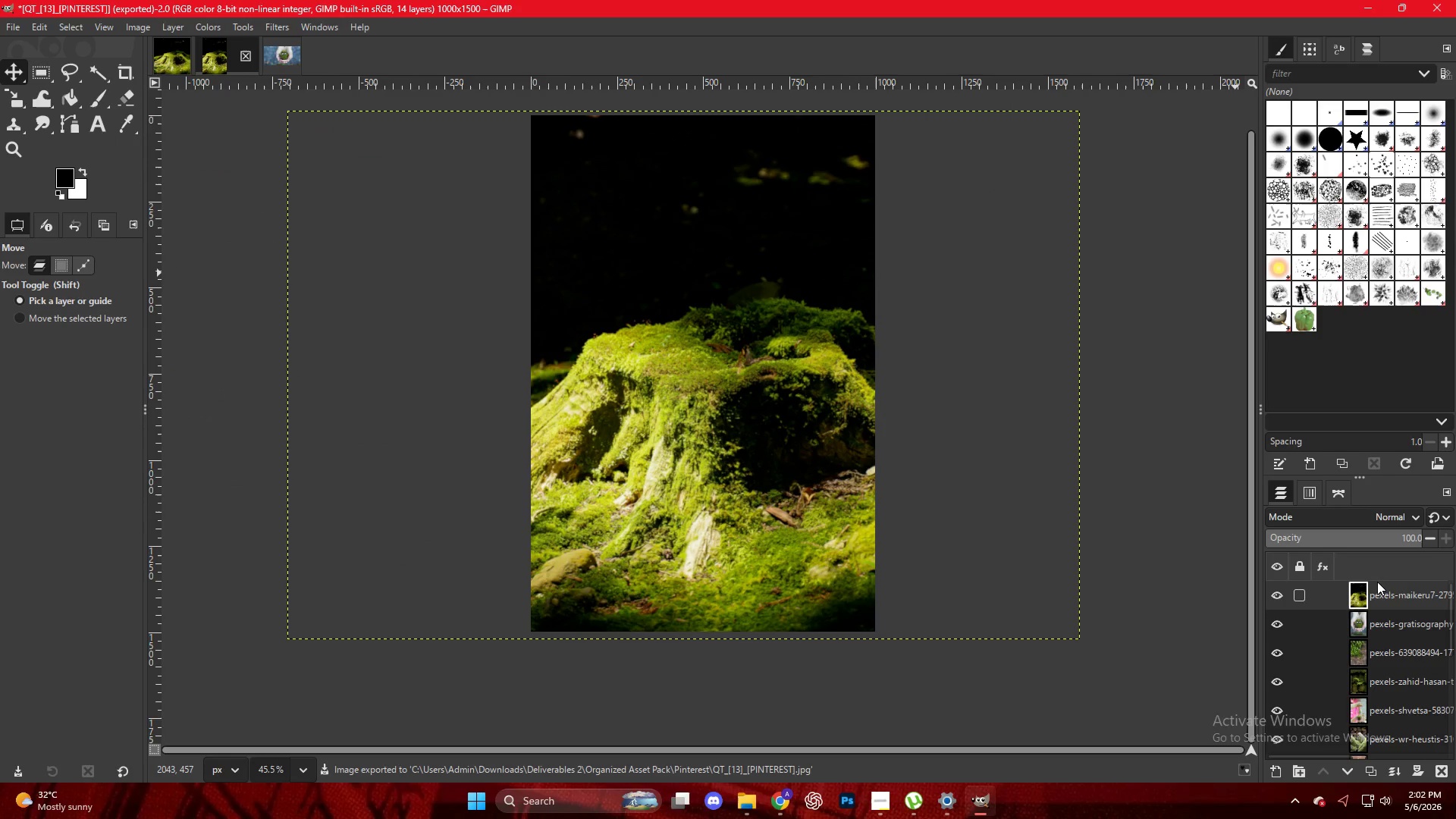 
left_click_drag(start_coordinate=[1388, 593], to_coordinate=[644, 364])
 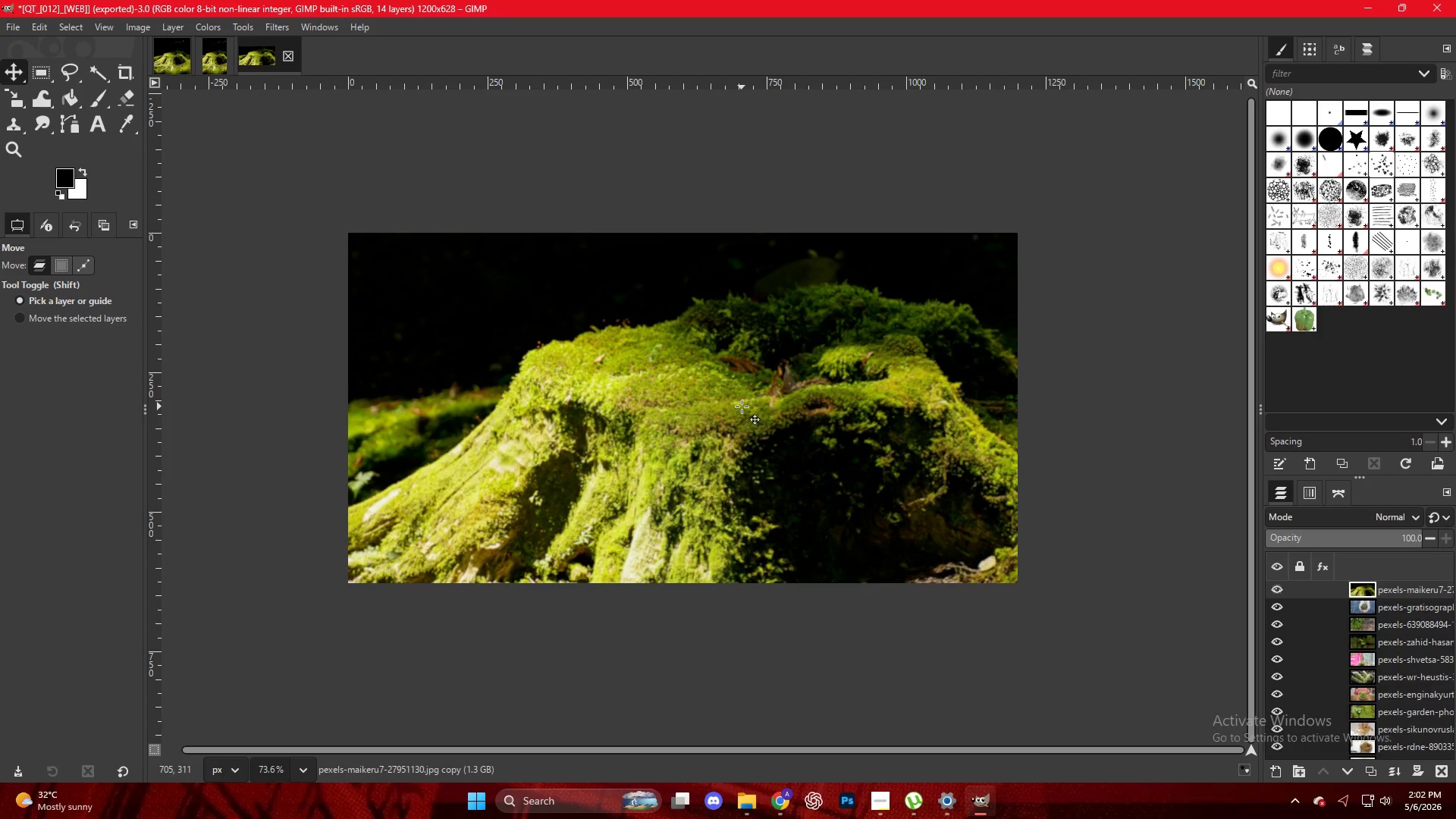 
key(Shift+S)
 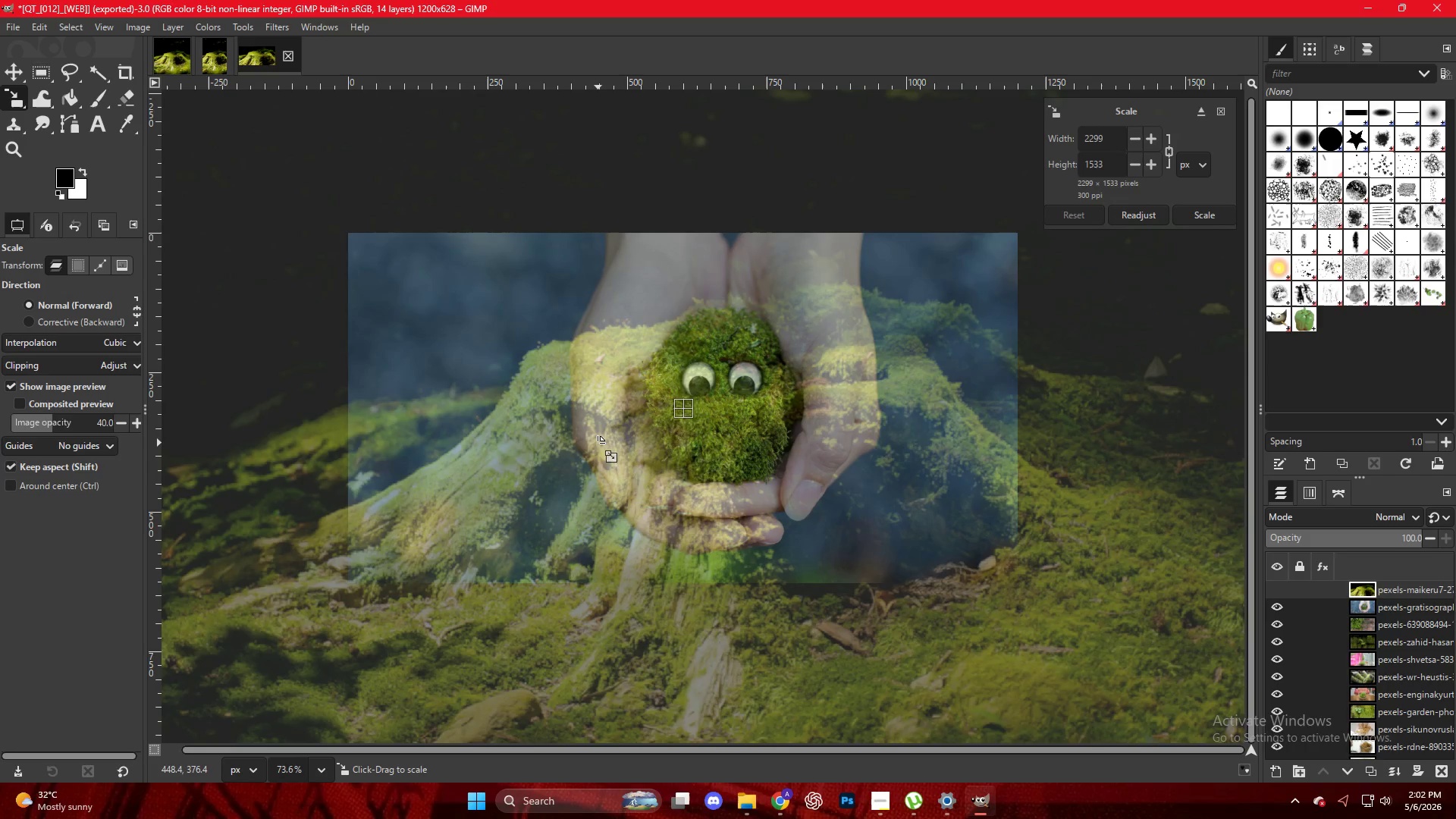 
key(Control+ControlLeft)
 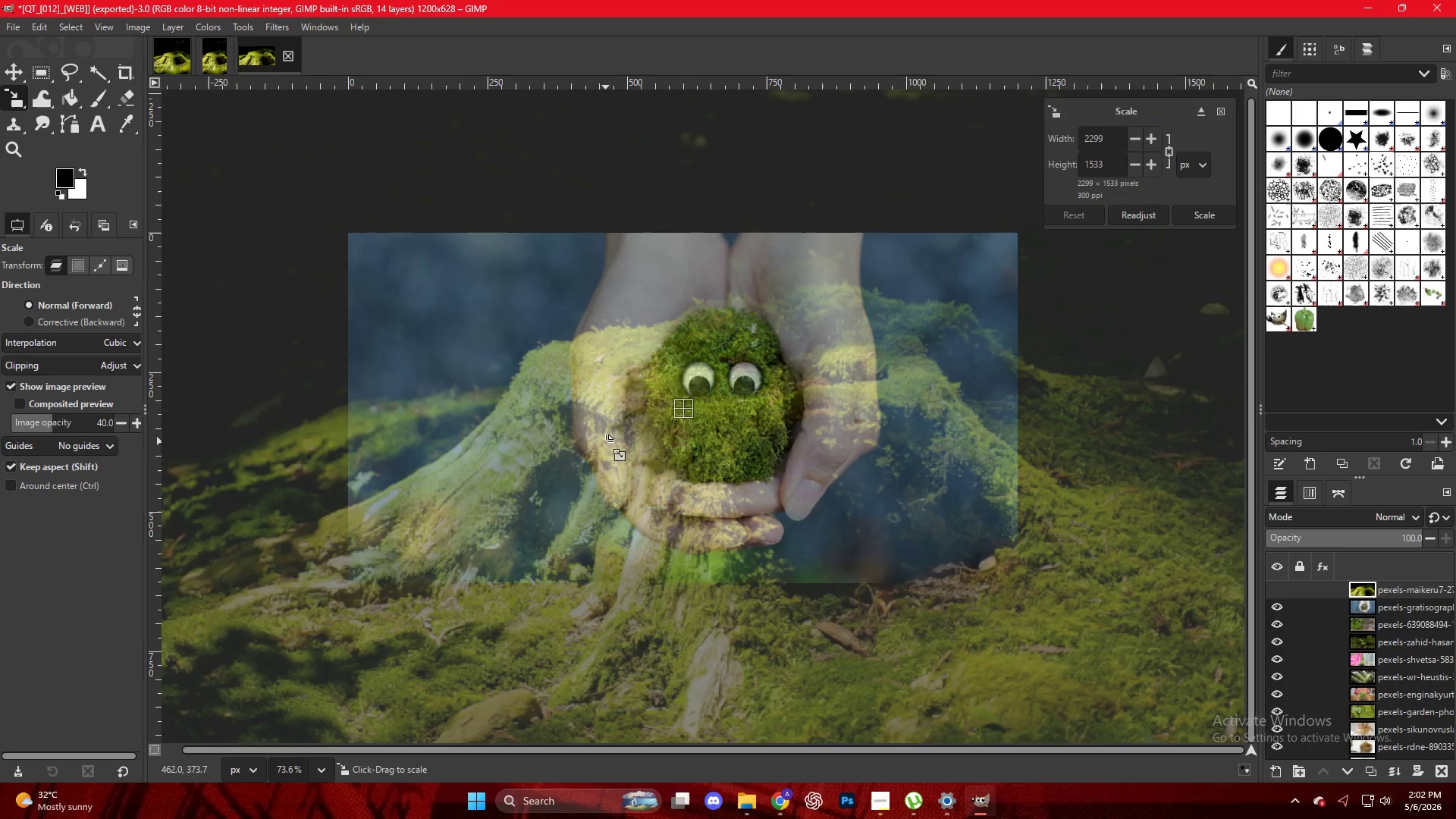 
scroll: coordinate [606, 441], scroll_direction: down, amount: 4.0
 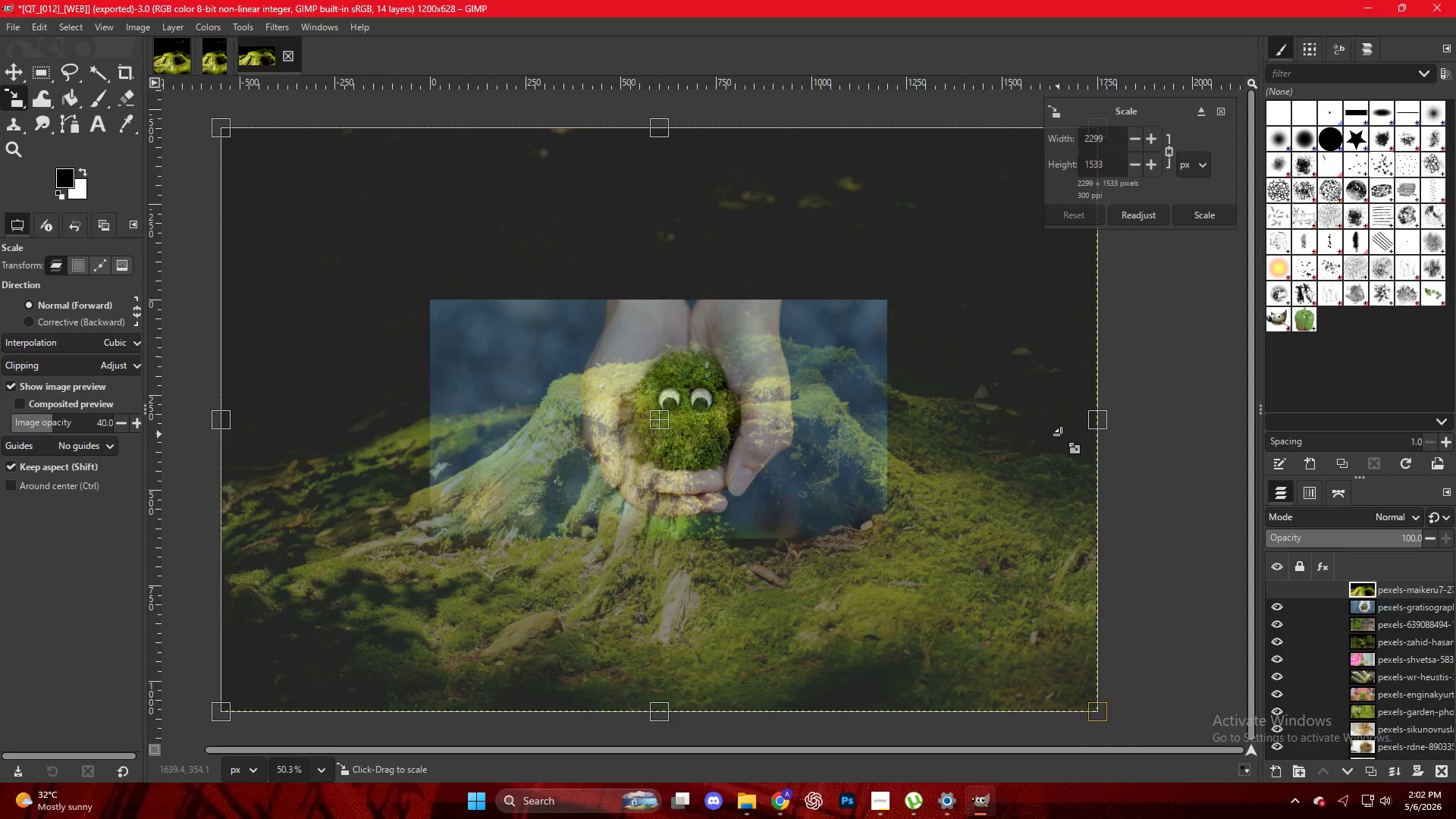 
hold_key(key=ControlLeft, duration=1.62)
left_click_drag(start_coordinate=[1096, 427], to_coordinate=[890, 432])
 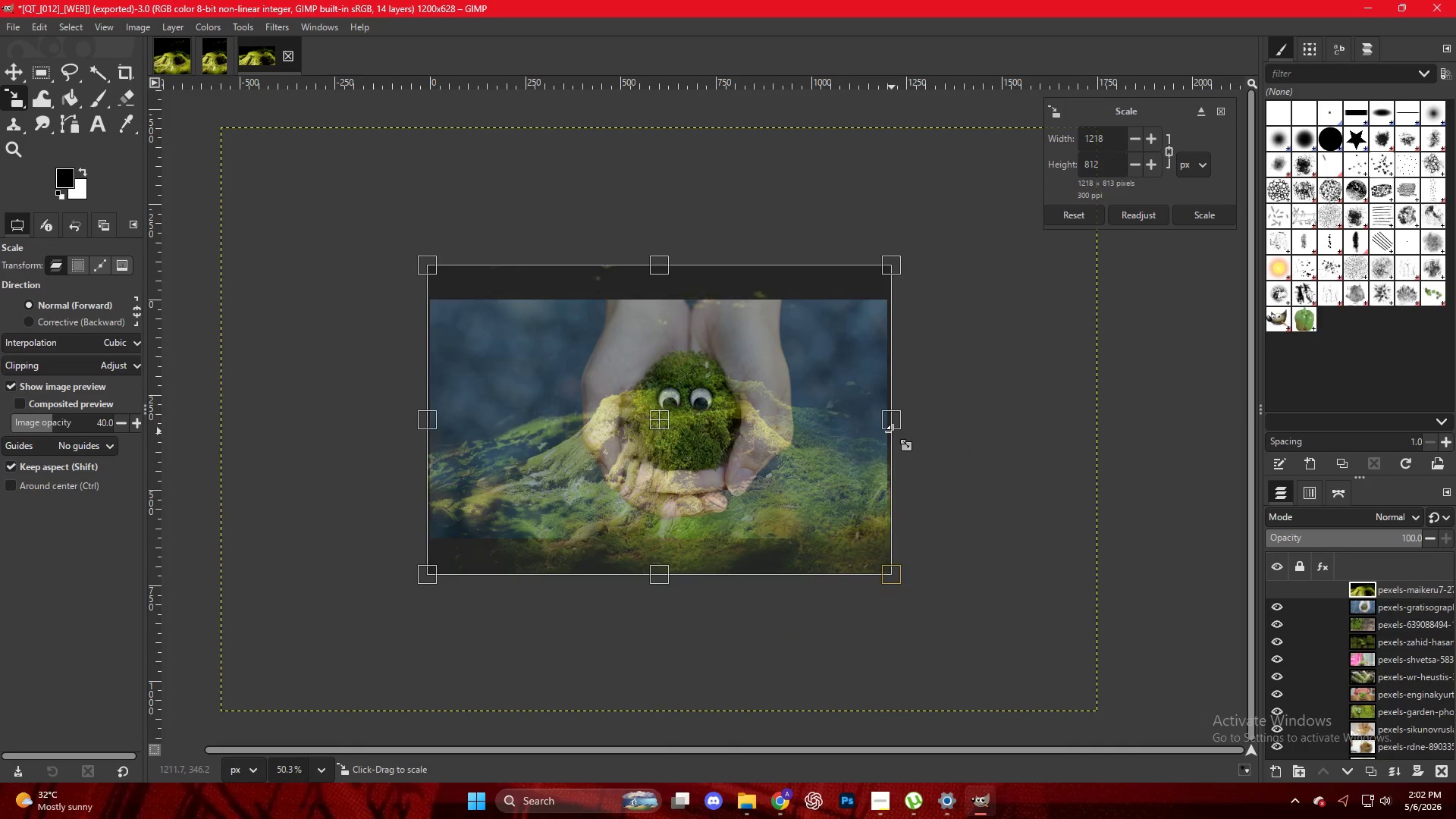 
key(NumpadEnter)
 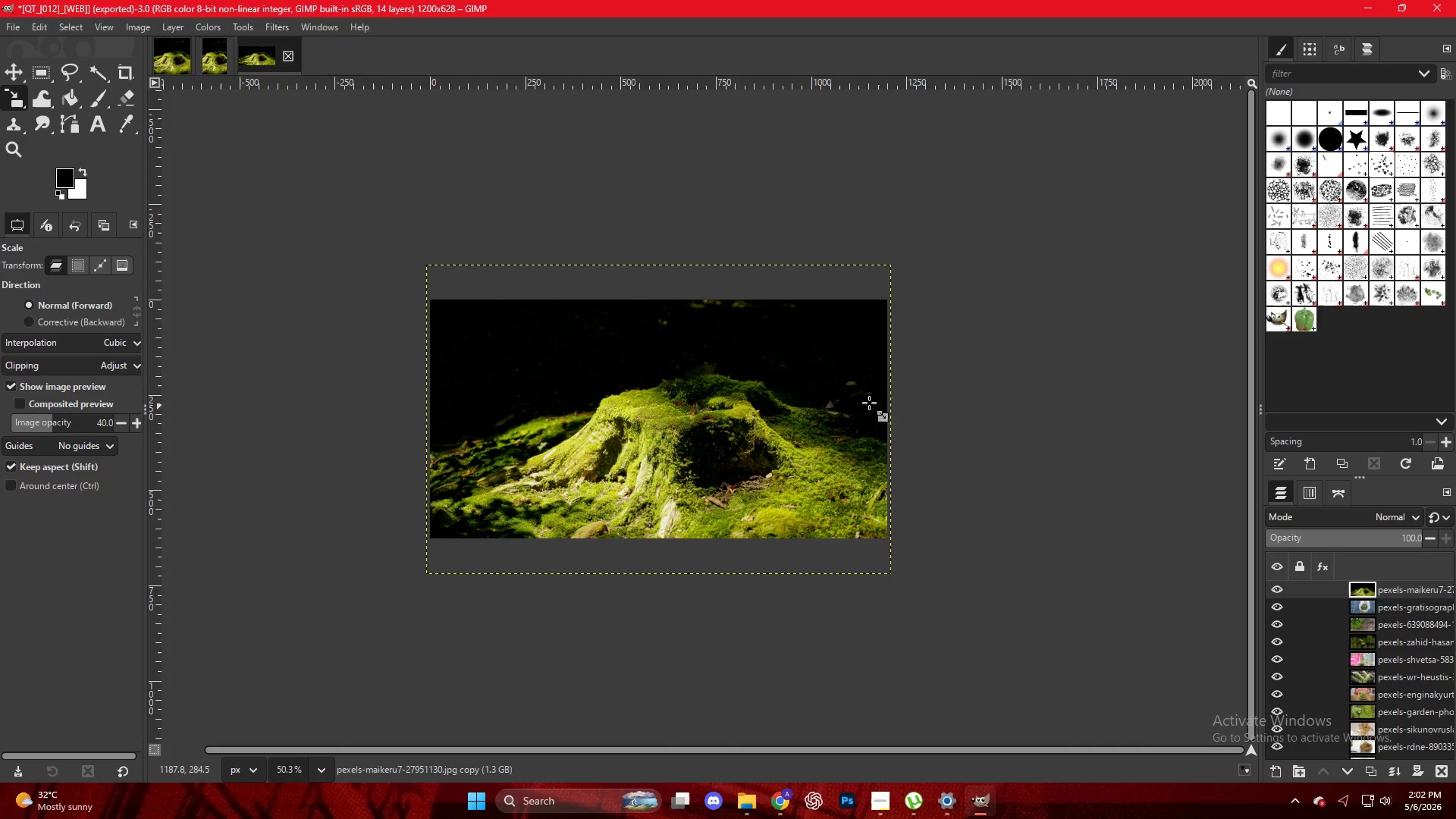 
key(Control+ControlLeft)
 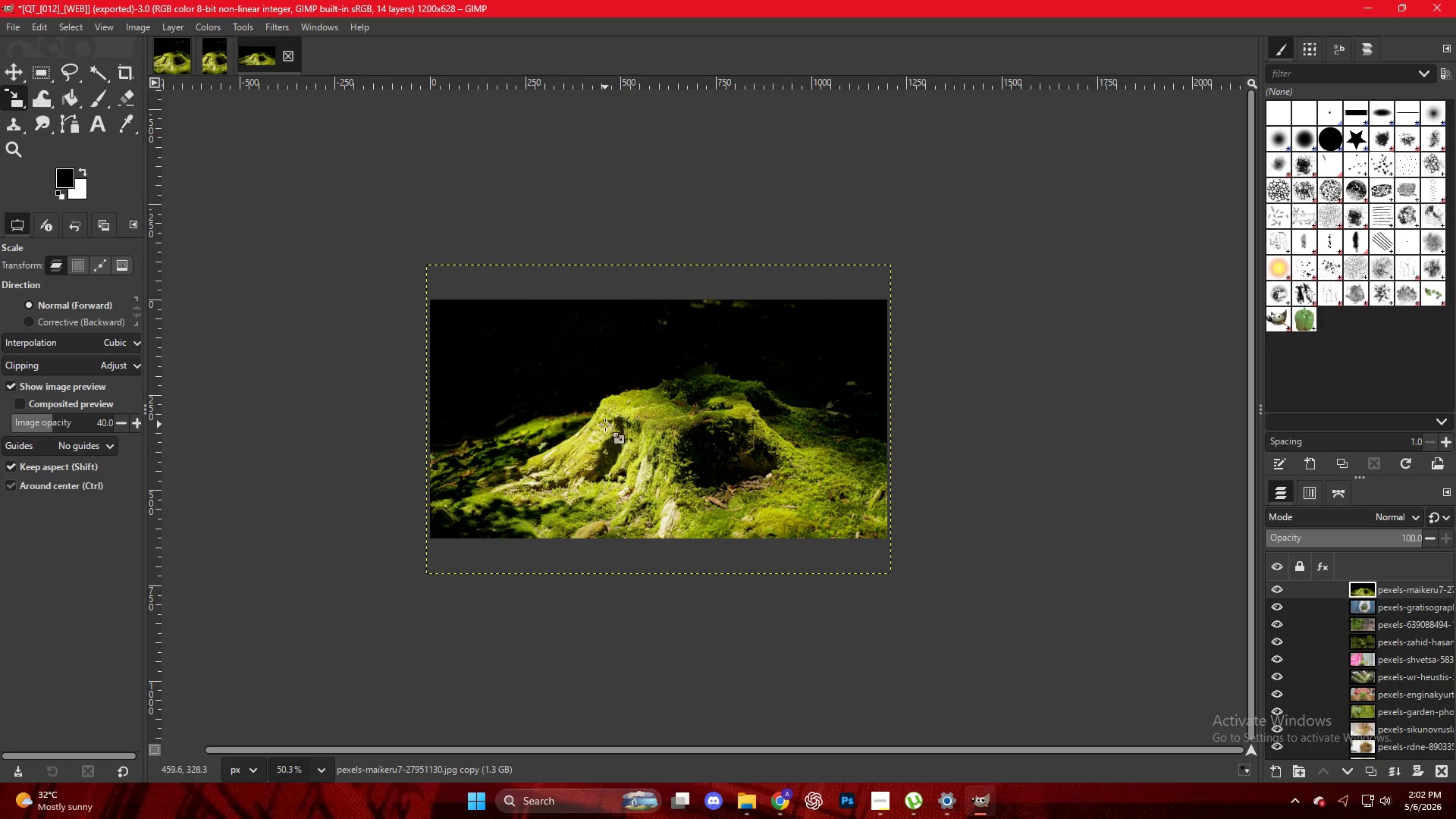 
scroll: coordinate [605, 425], scroll_direction: up, amount: 1.0
 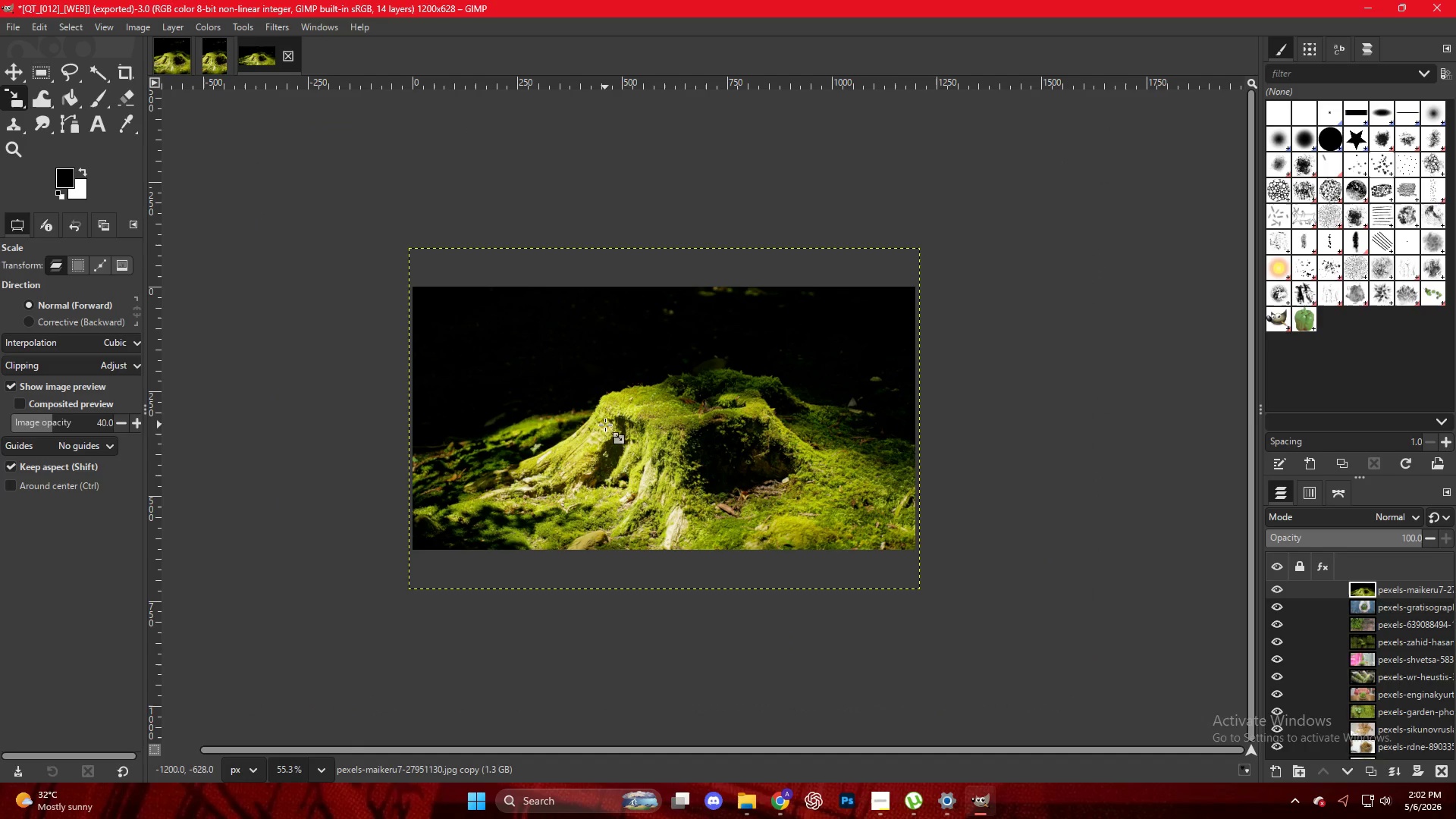 
key(Control+Shift+E)
 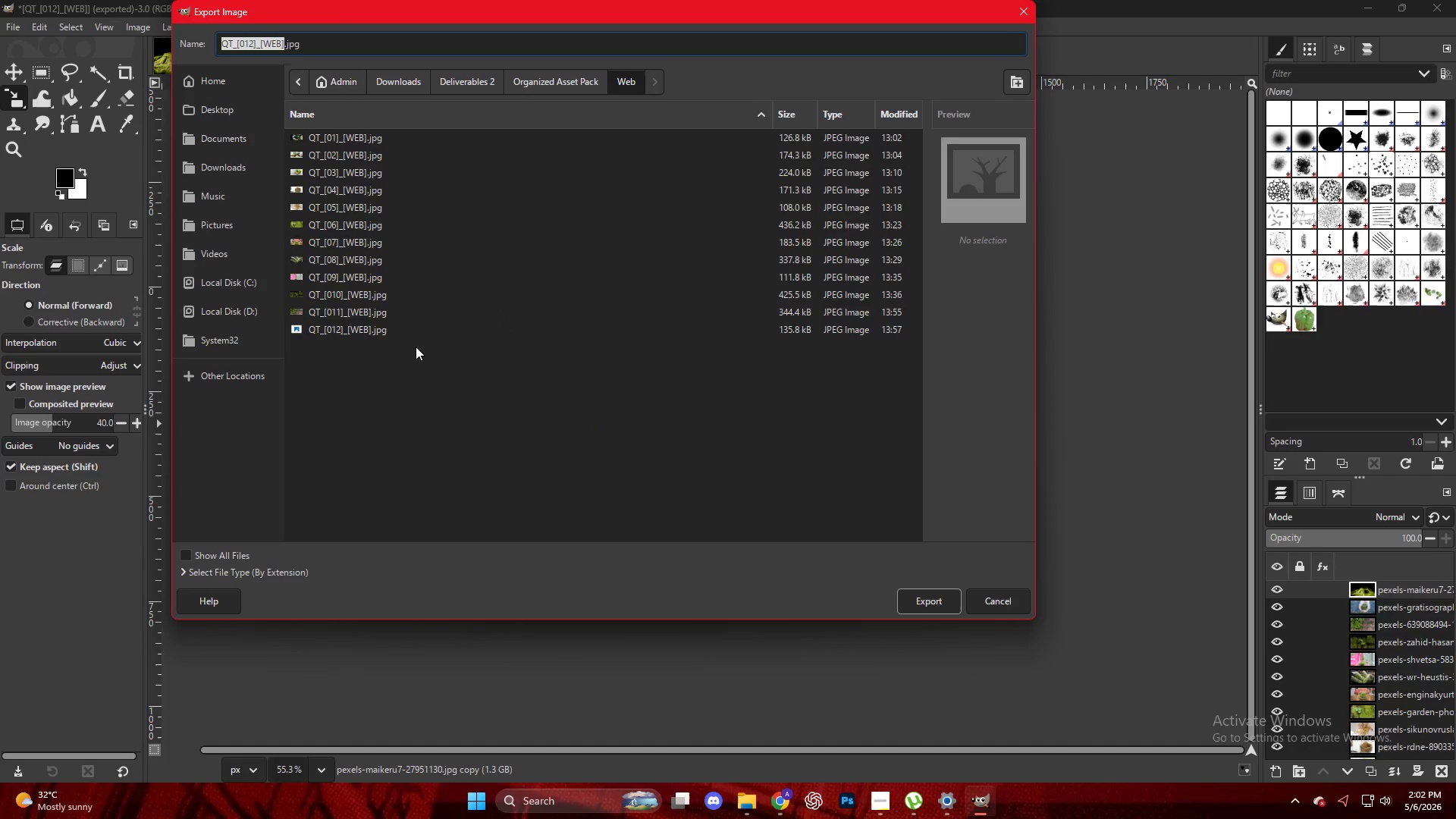 
left_click([392, 325])
 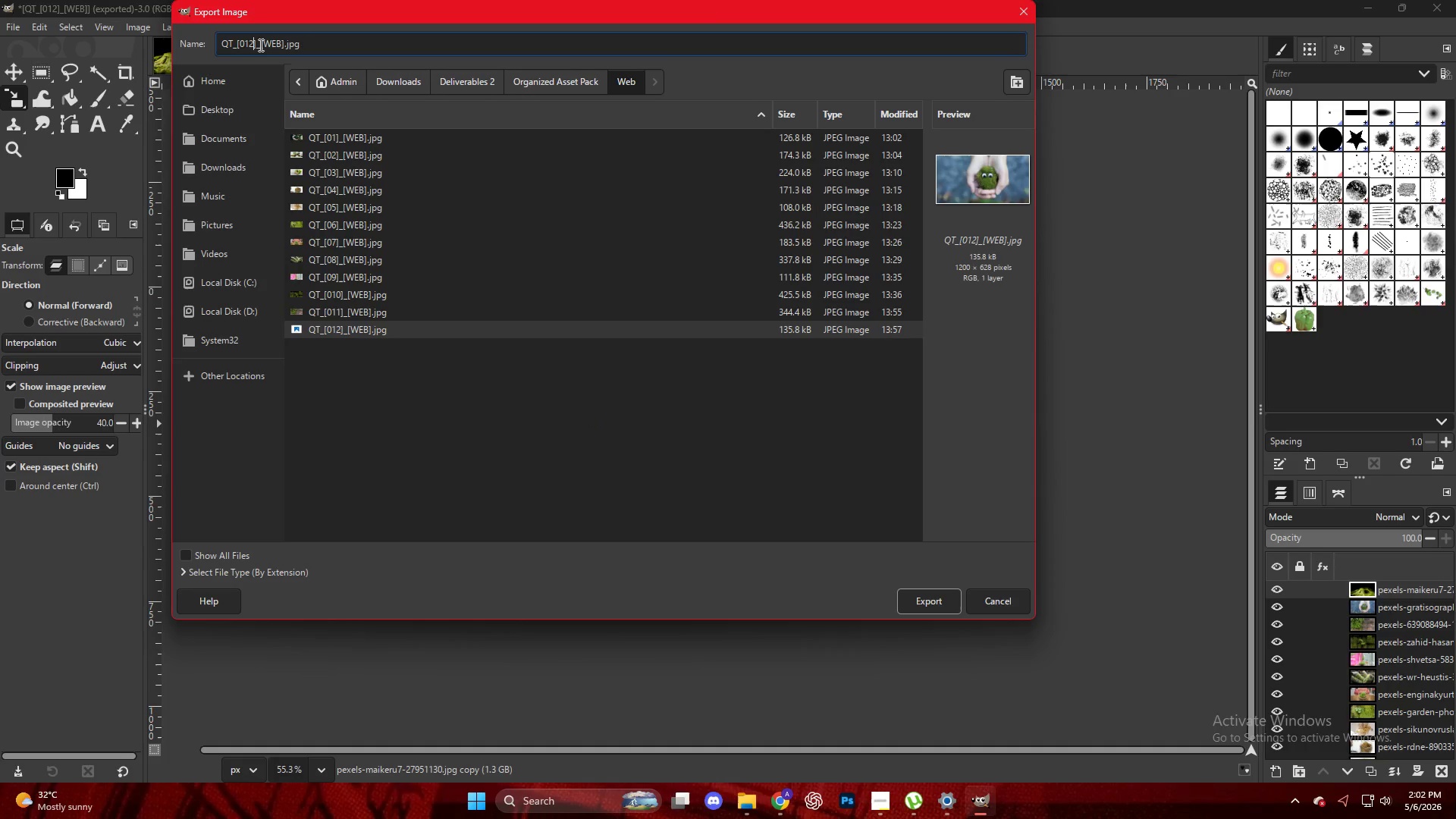 
key(Backspace)
 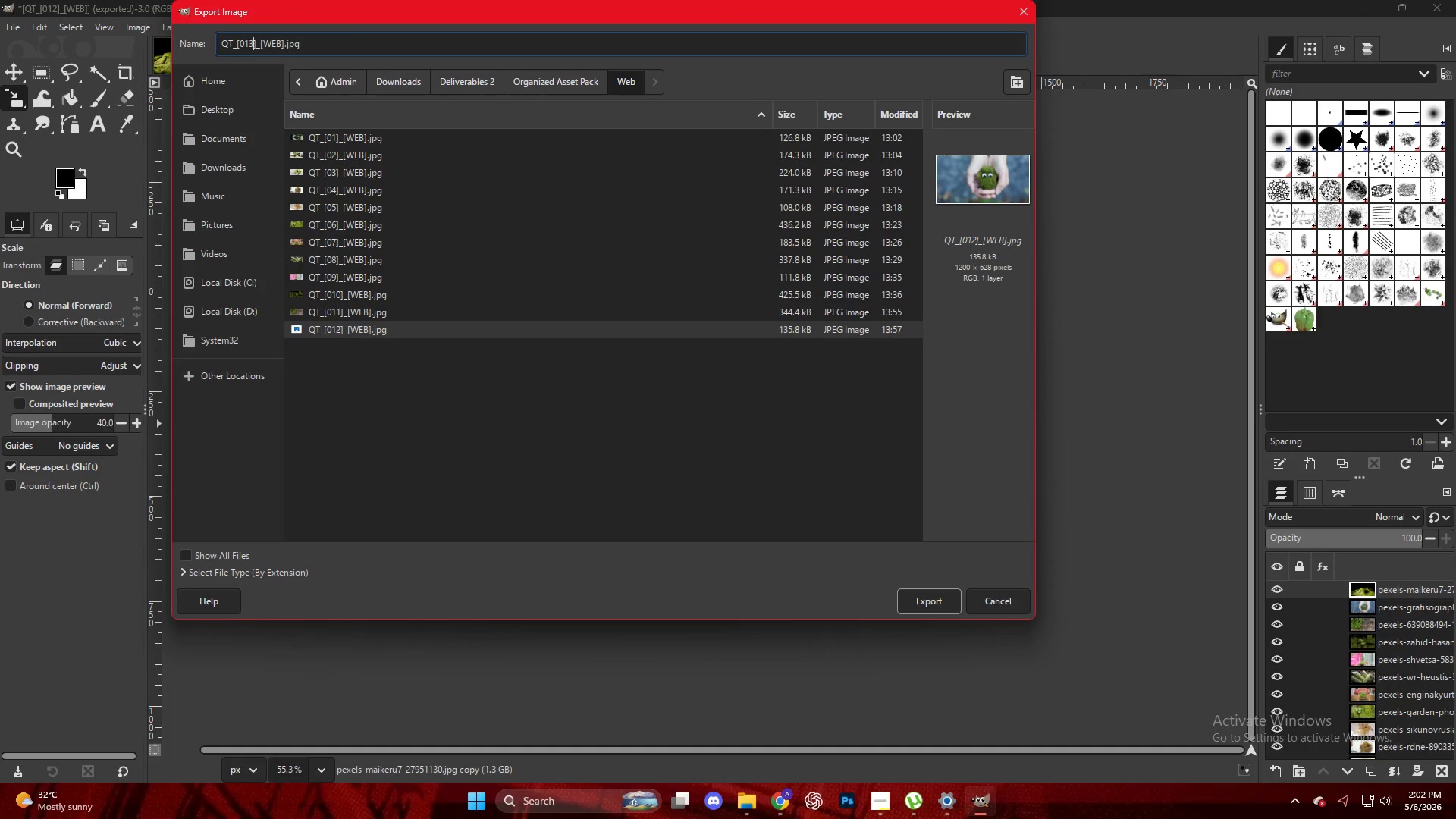 
key(Numpad3)
 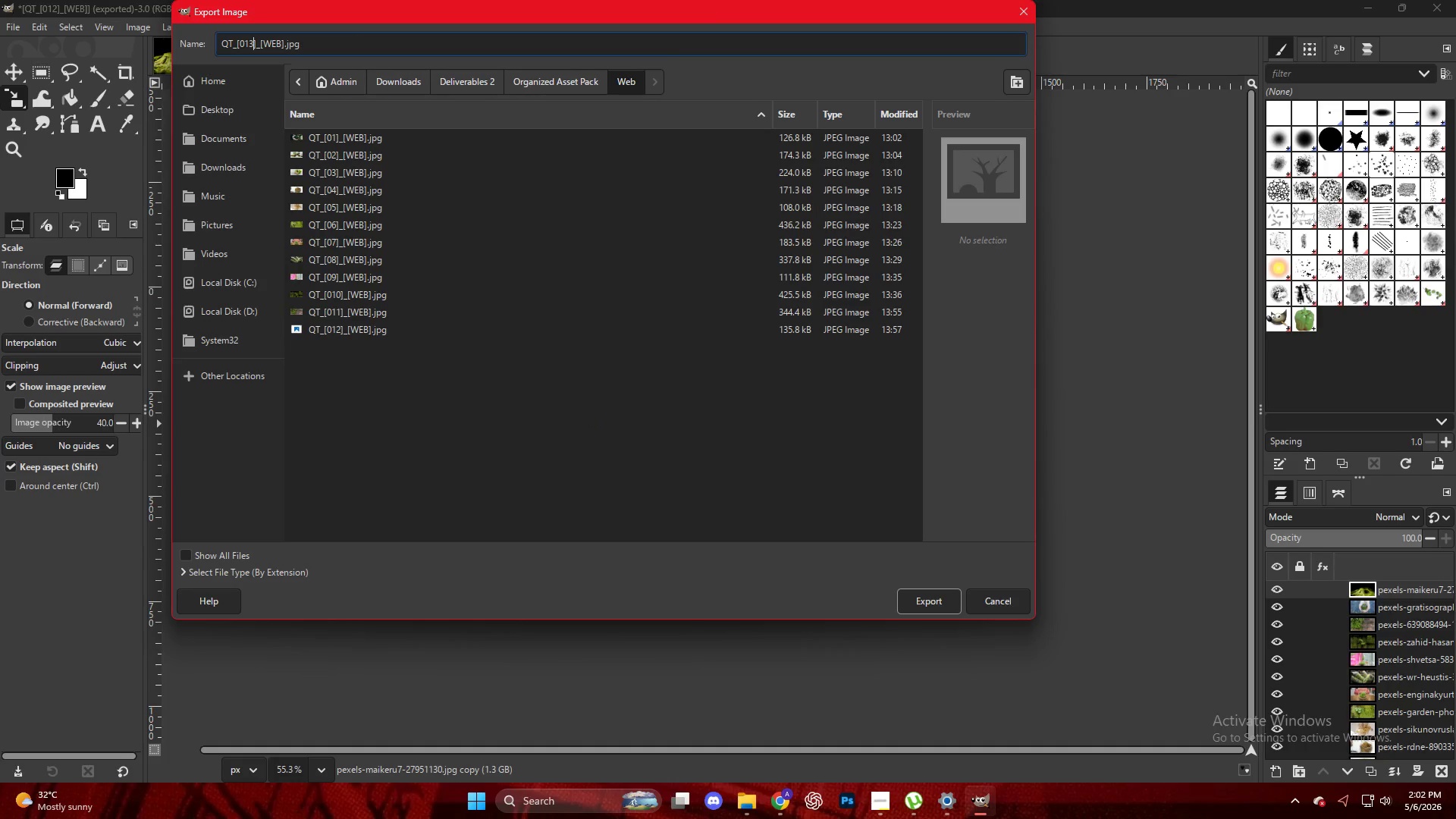 
key(NumpadEnter)
 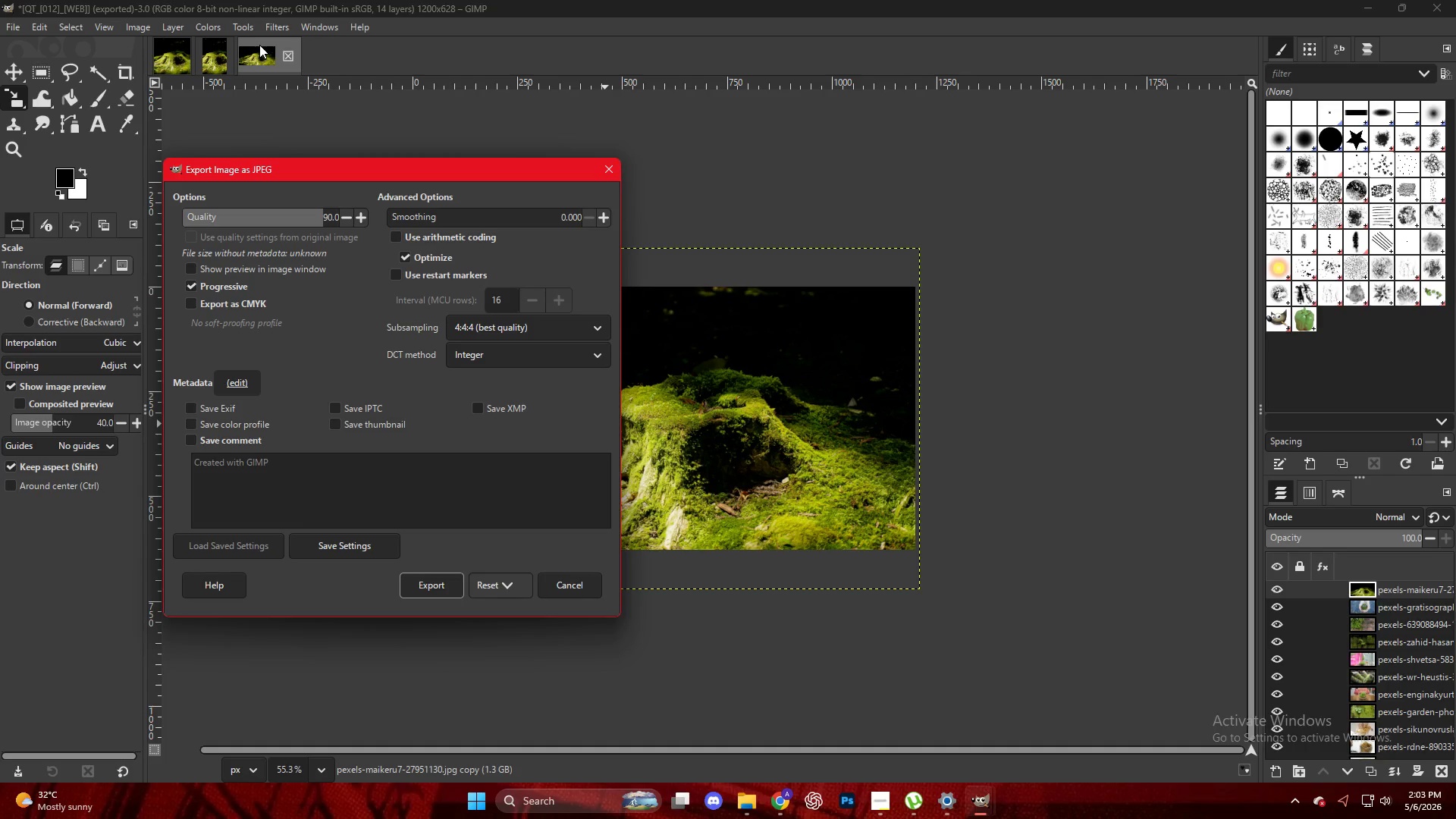 
wait(69.0)
 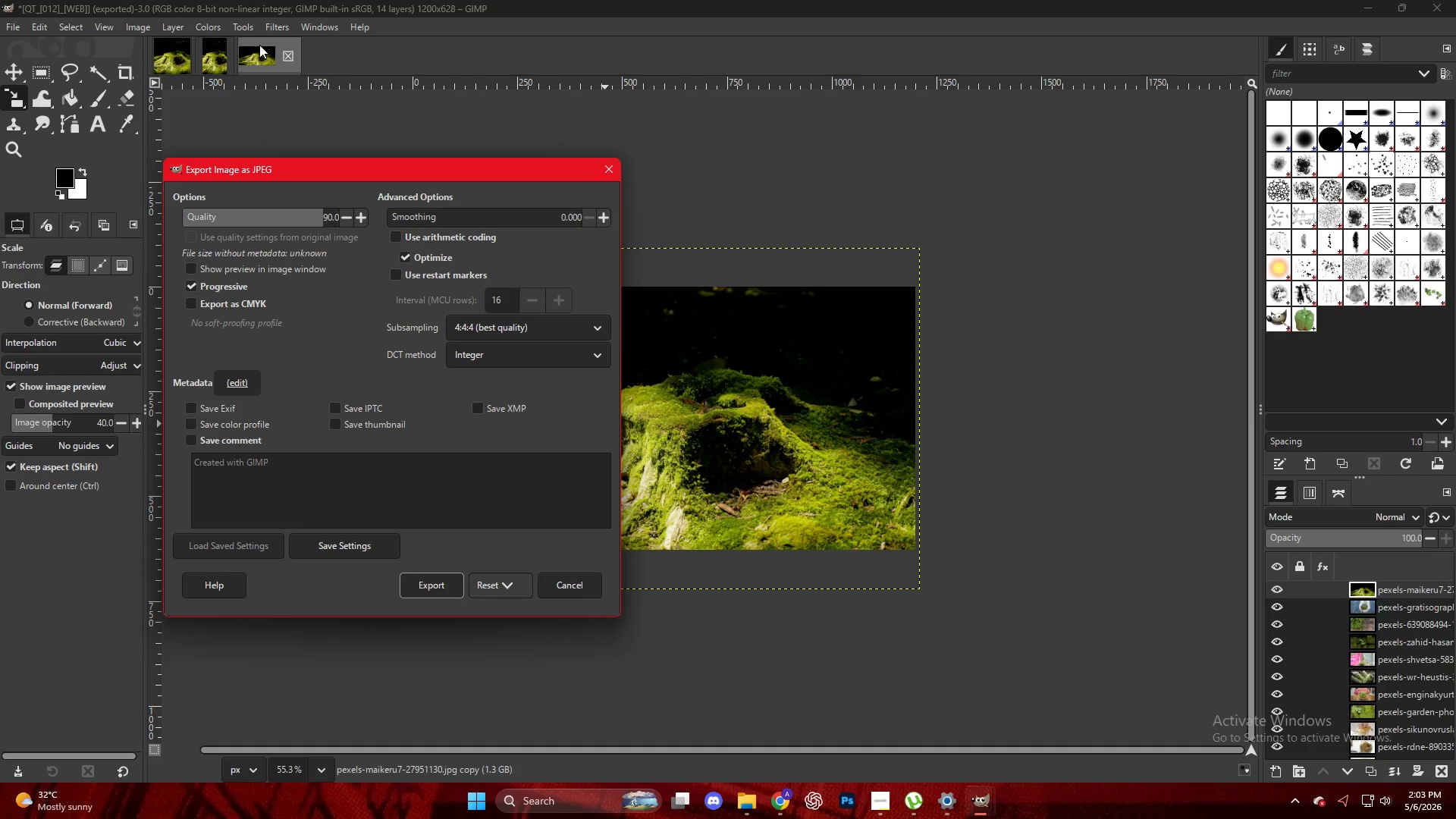 
left_click([786, 799])
 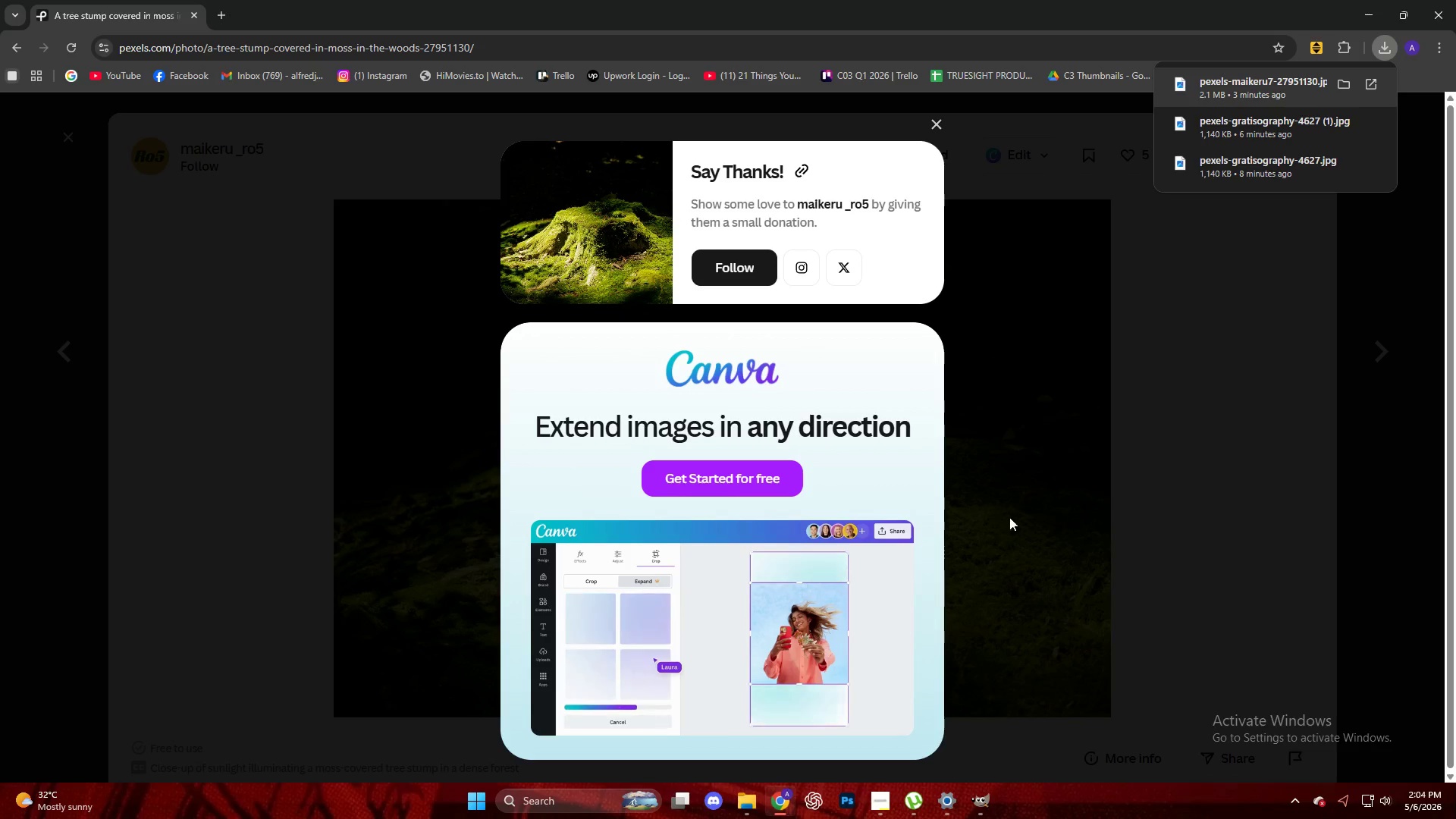 
left_click([1142, 419])
 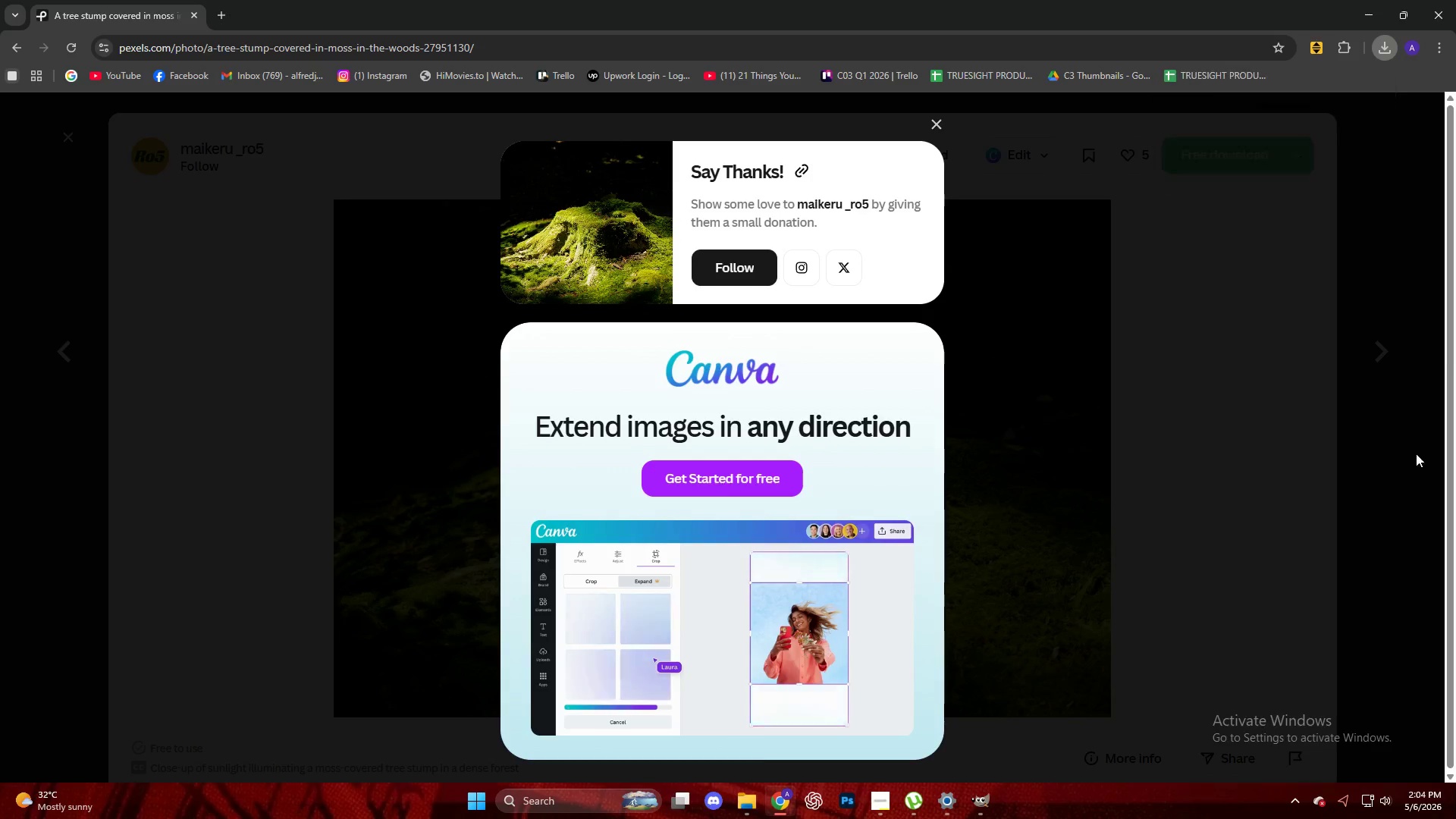 
scroll: coordinate [1245, 430], scroll_direction: down, amount: 9.0
 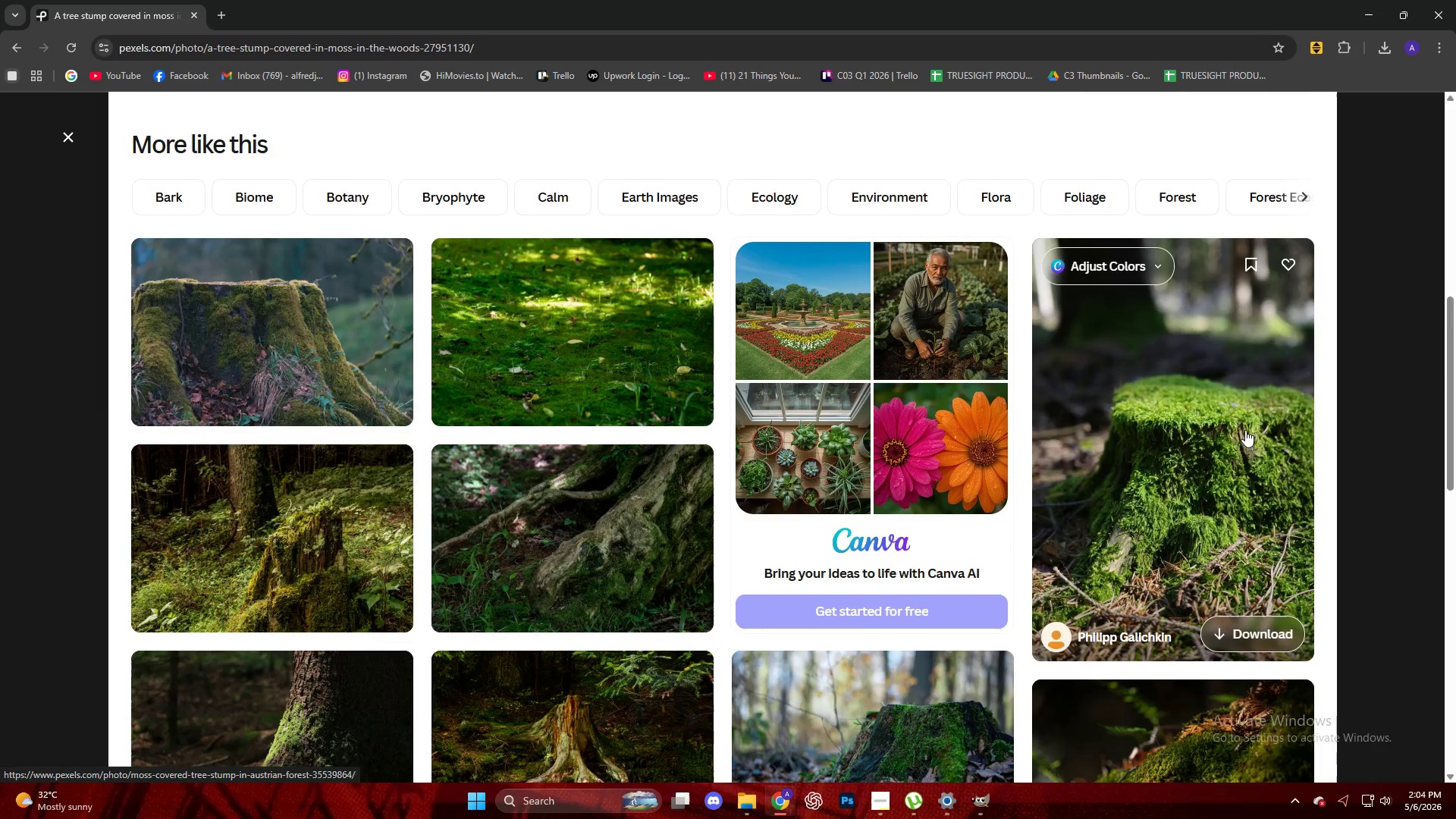 
key(Escape)
 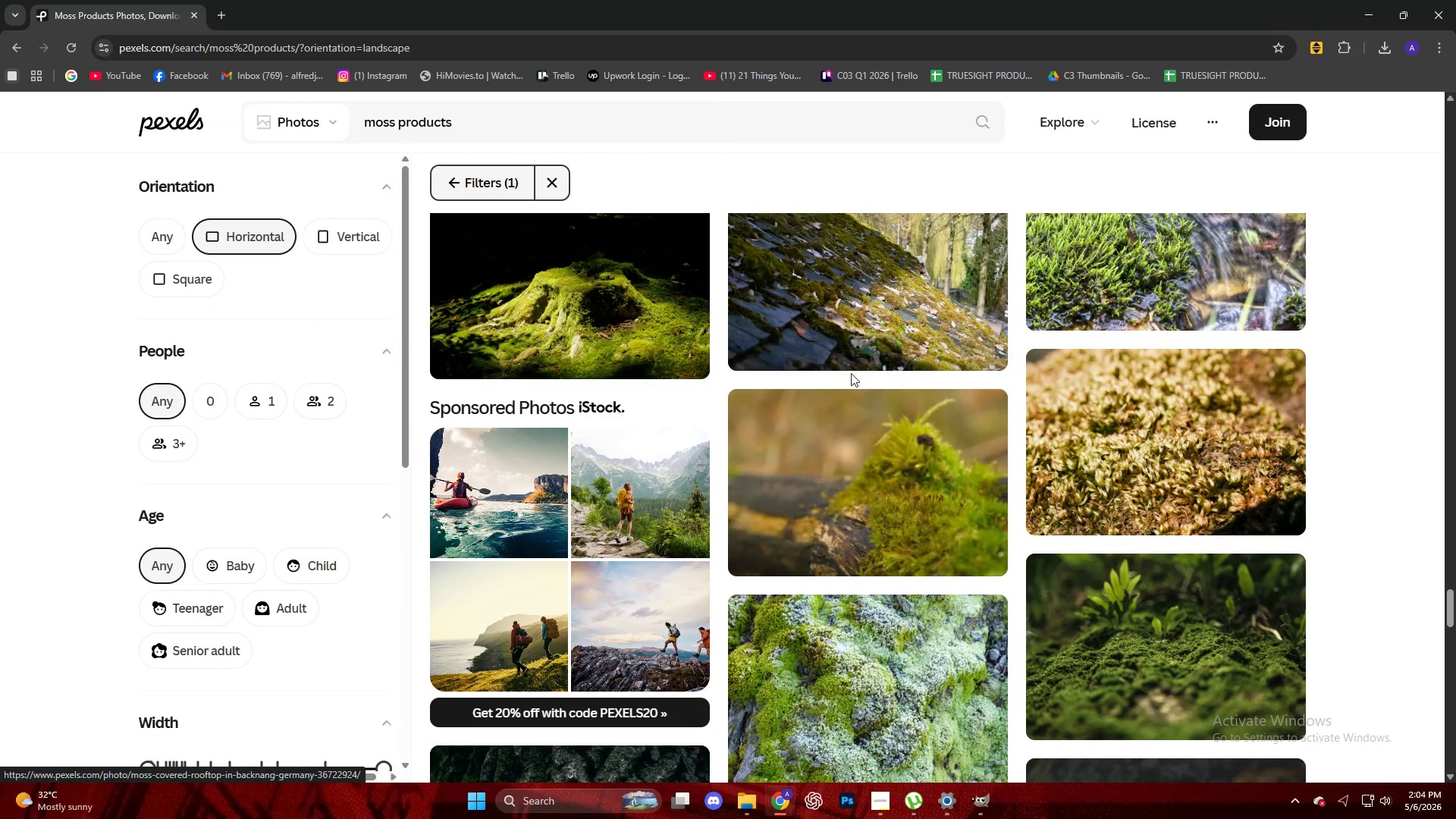 
scroll: coordinate [733, 372], scroll_direction: down, amount: 27.0
 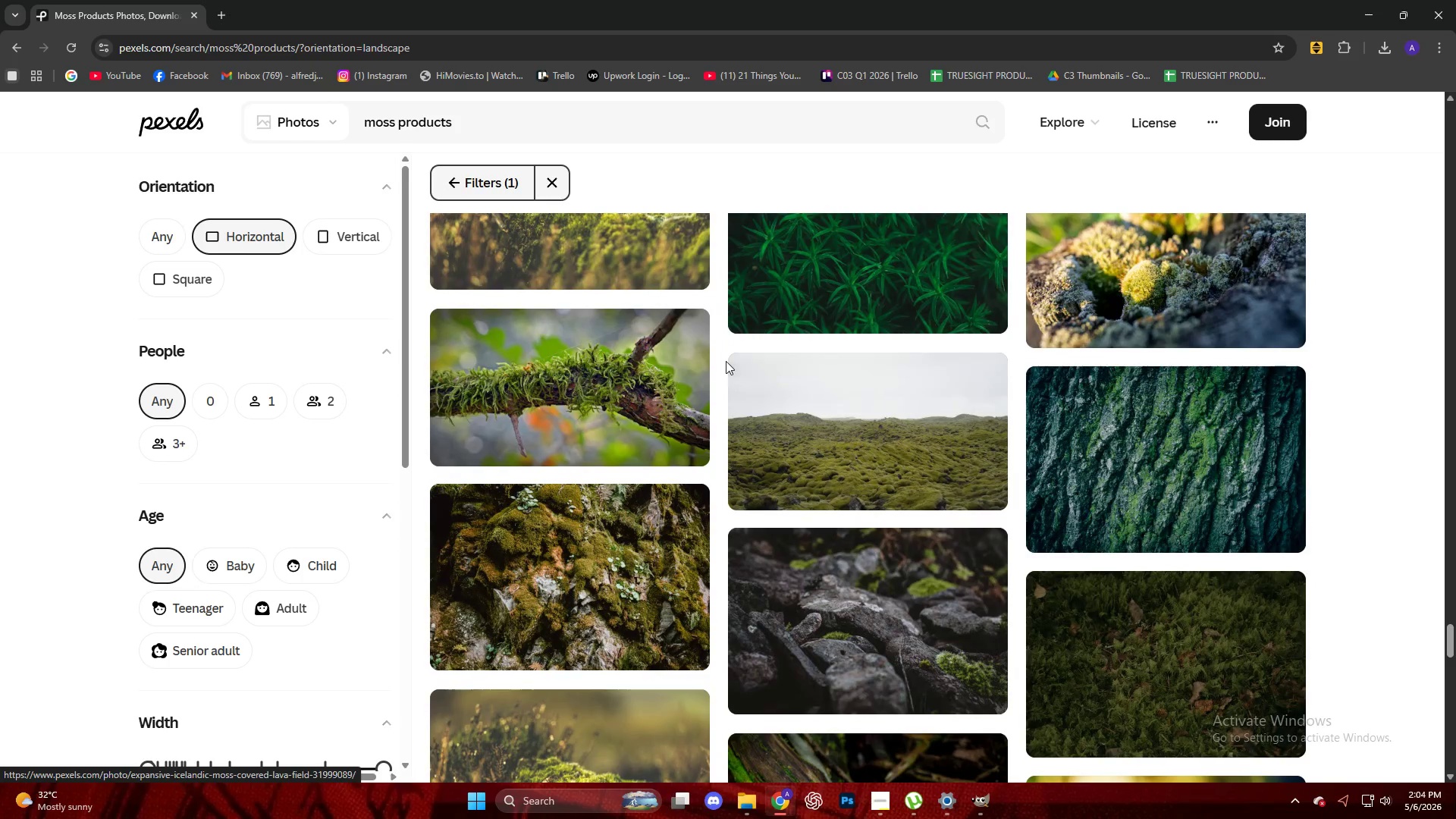 
scroll: coordinate [707, 356], scroll_direction: down, amount: 6.0
 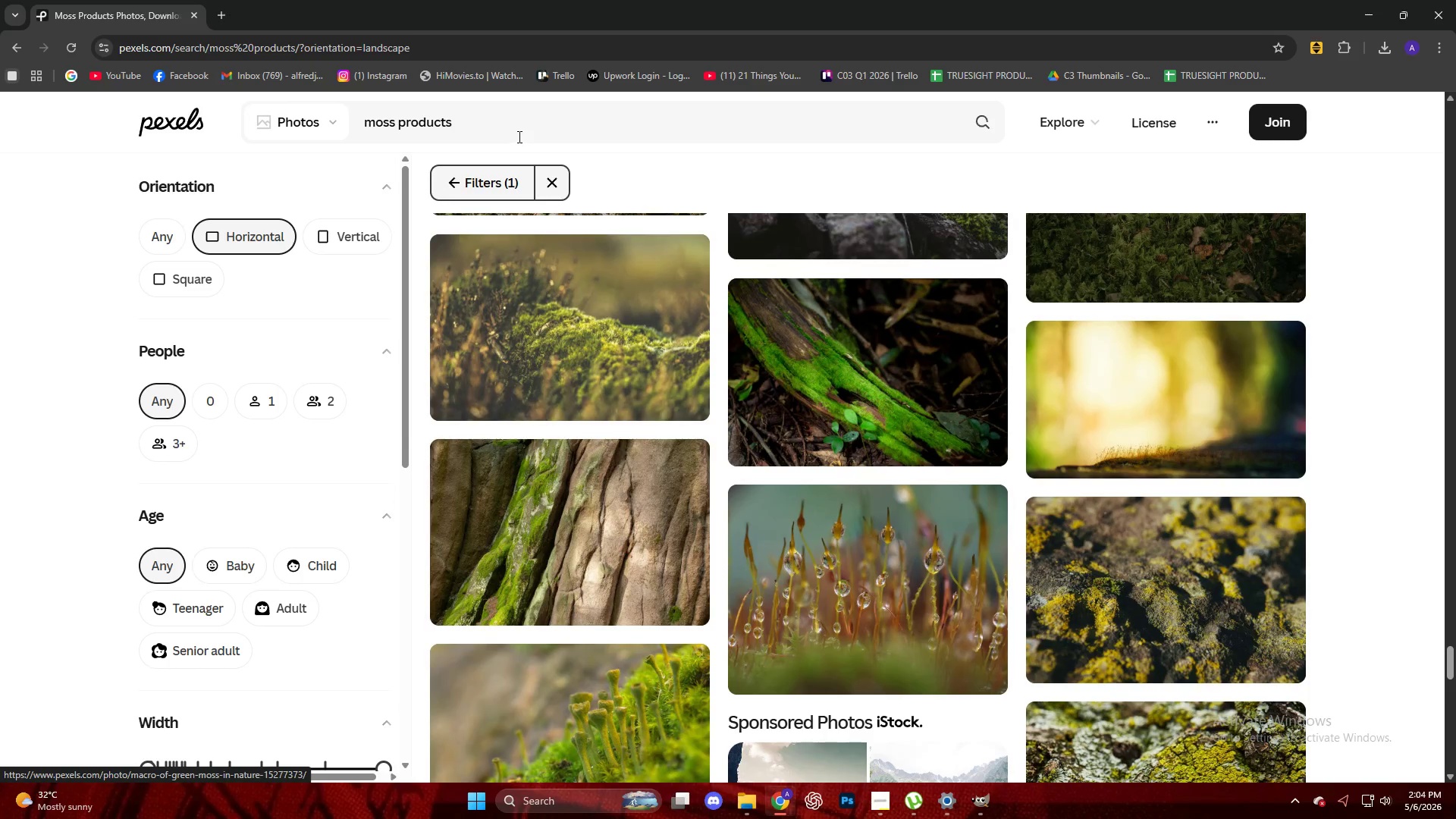 
left_click([519, 137])
 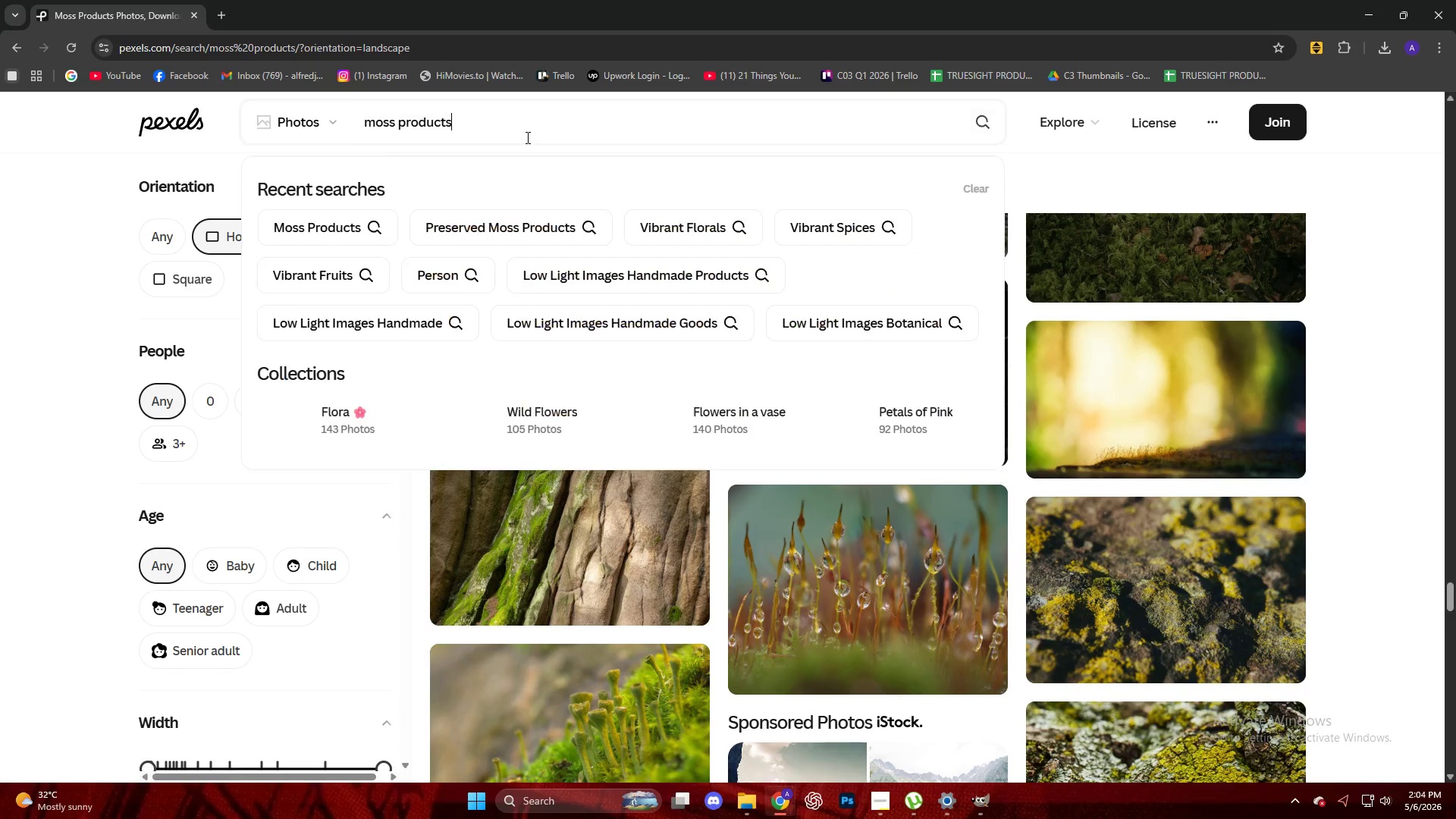 
key(NumpadEnter)
 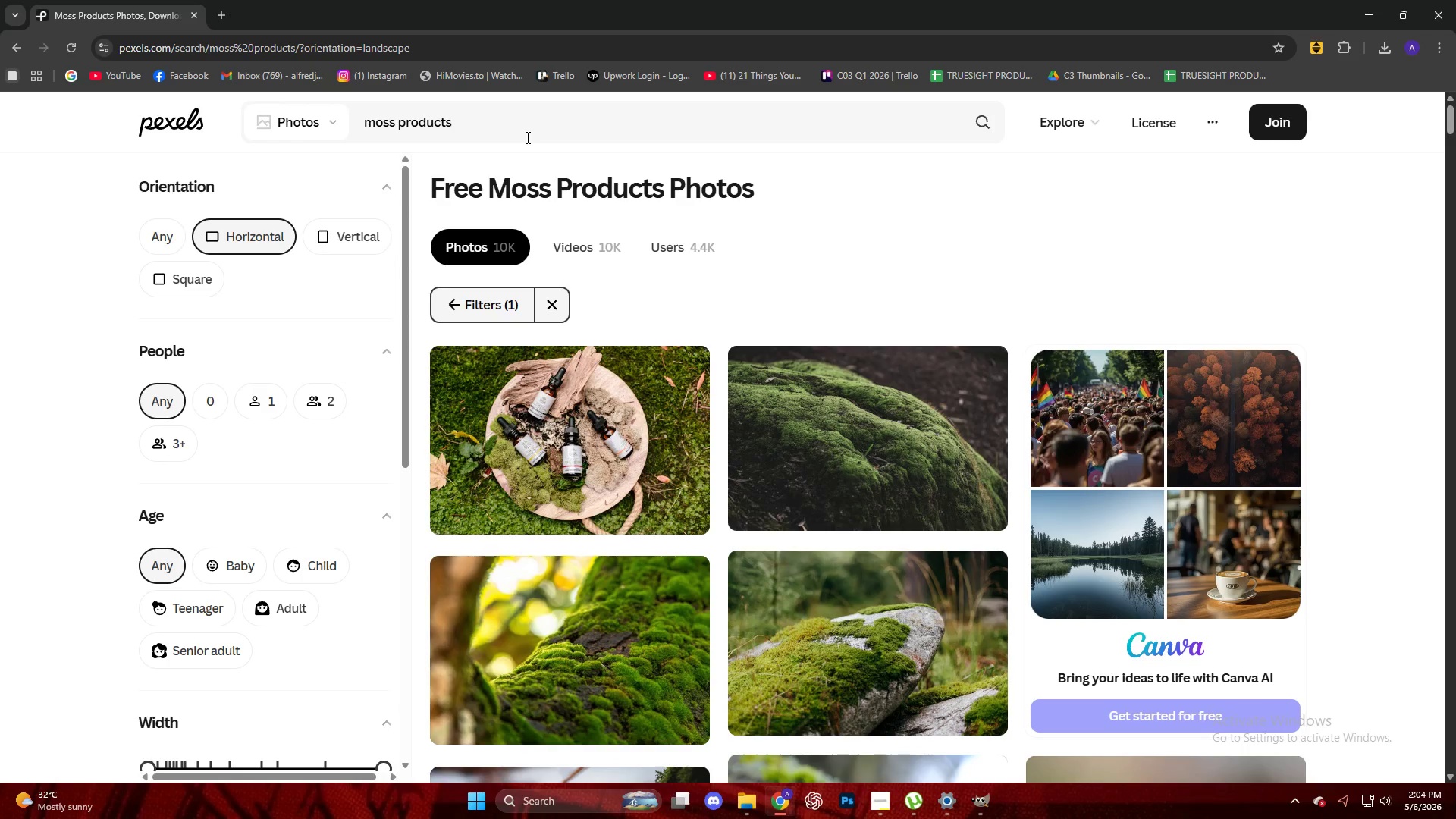 
scroll: coordinate [566, 180], scroll_direction: down, amount: 33.0
 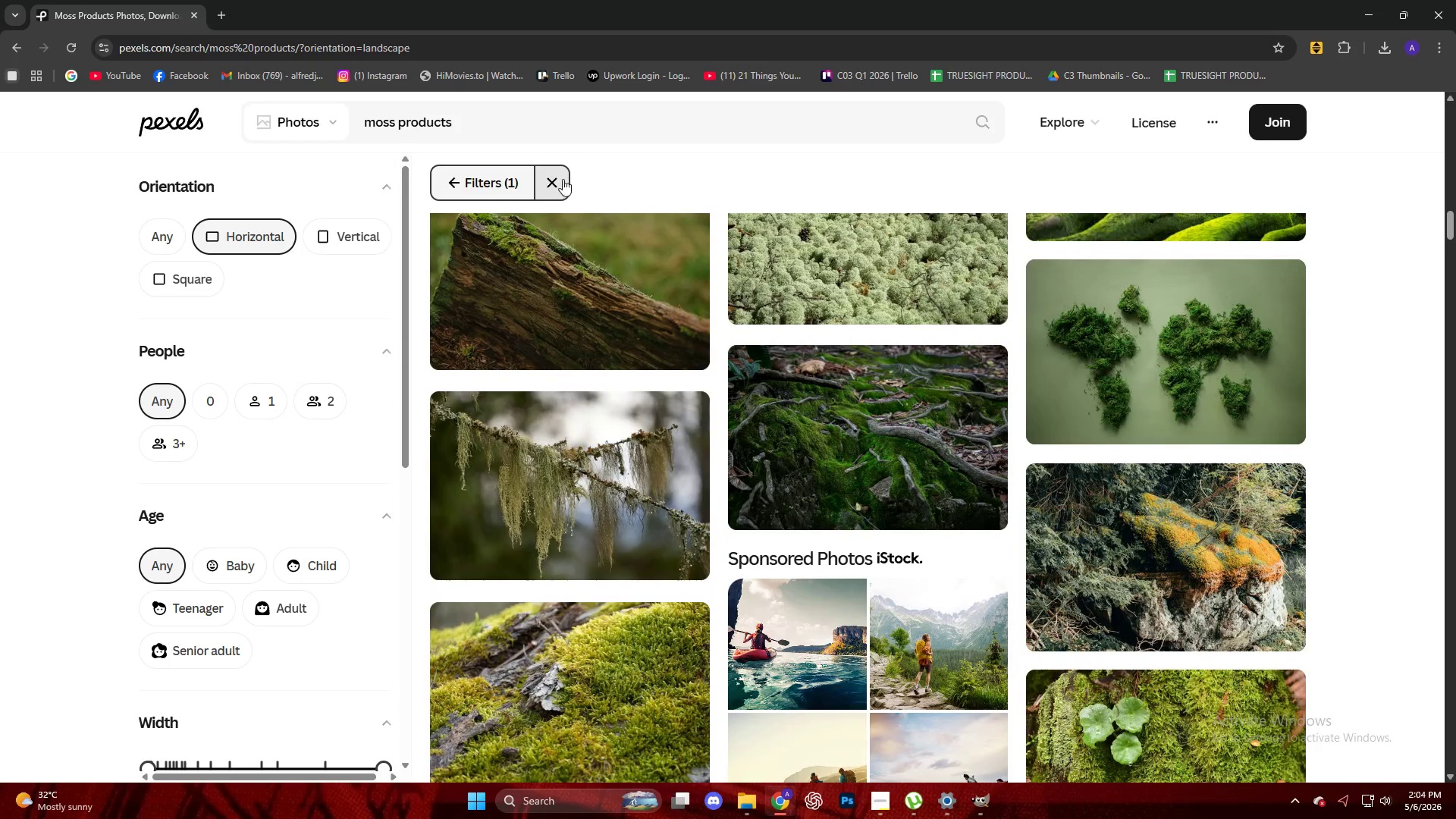 
scroll: coordinate [561, 178], scroll_direction: down, amount: 5.0
 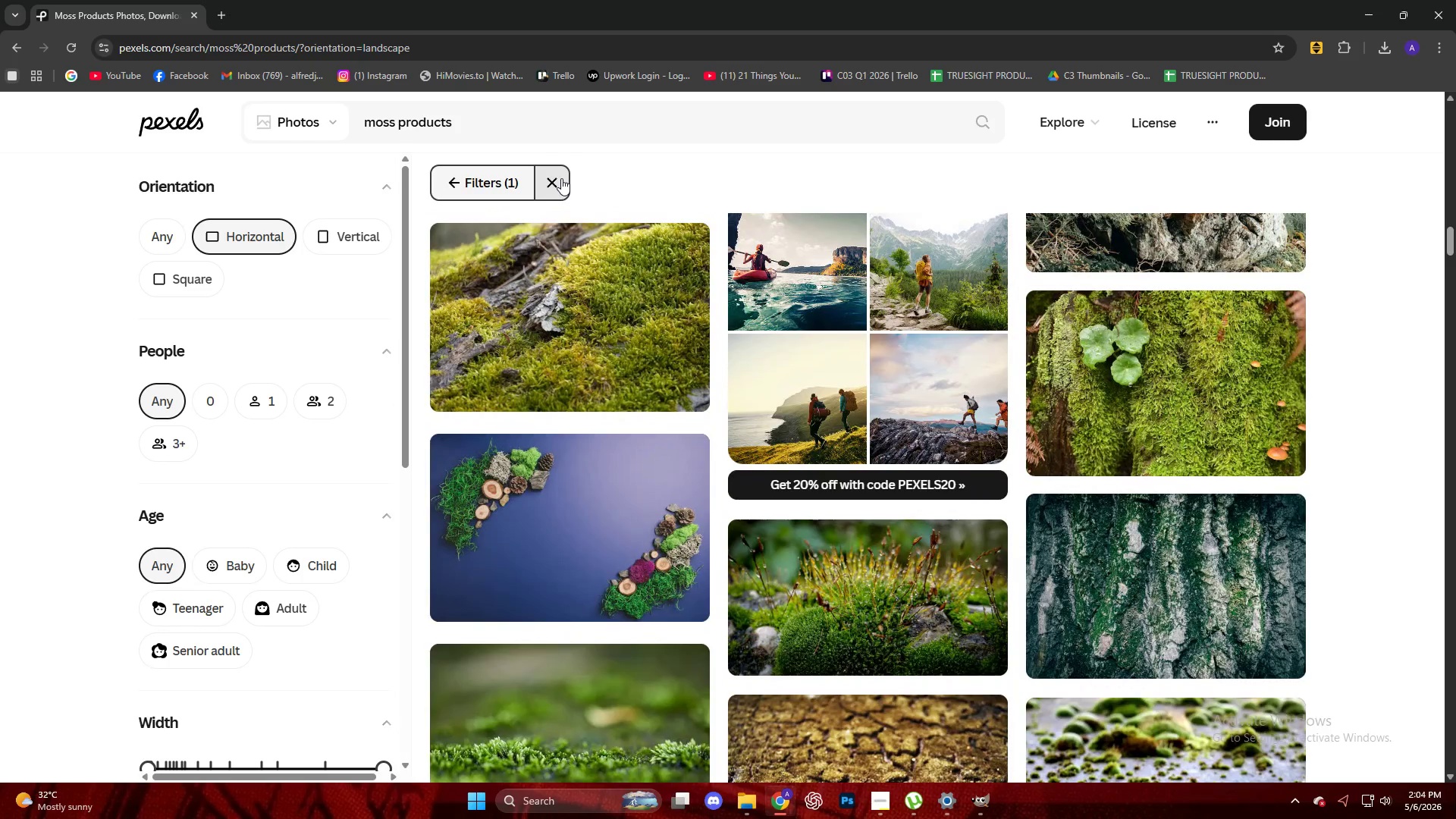 
scroll: coordinate [561, 178], scroll_direction: up, amount: 4.0
 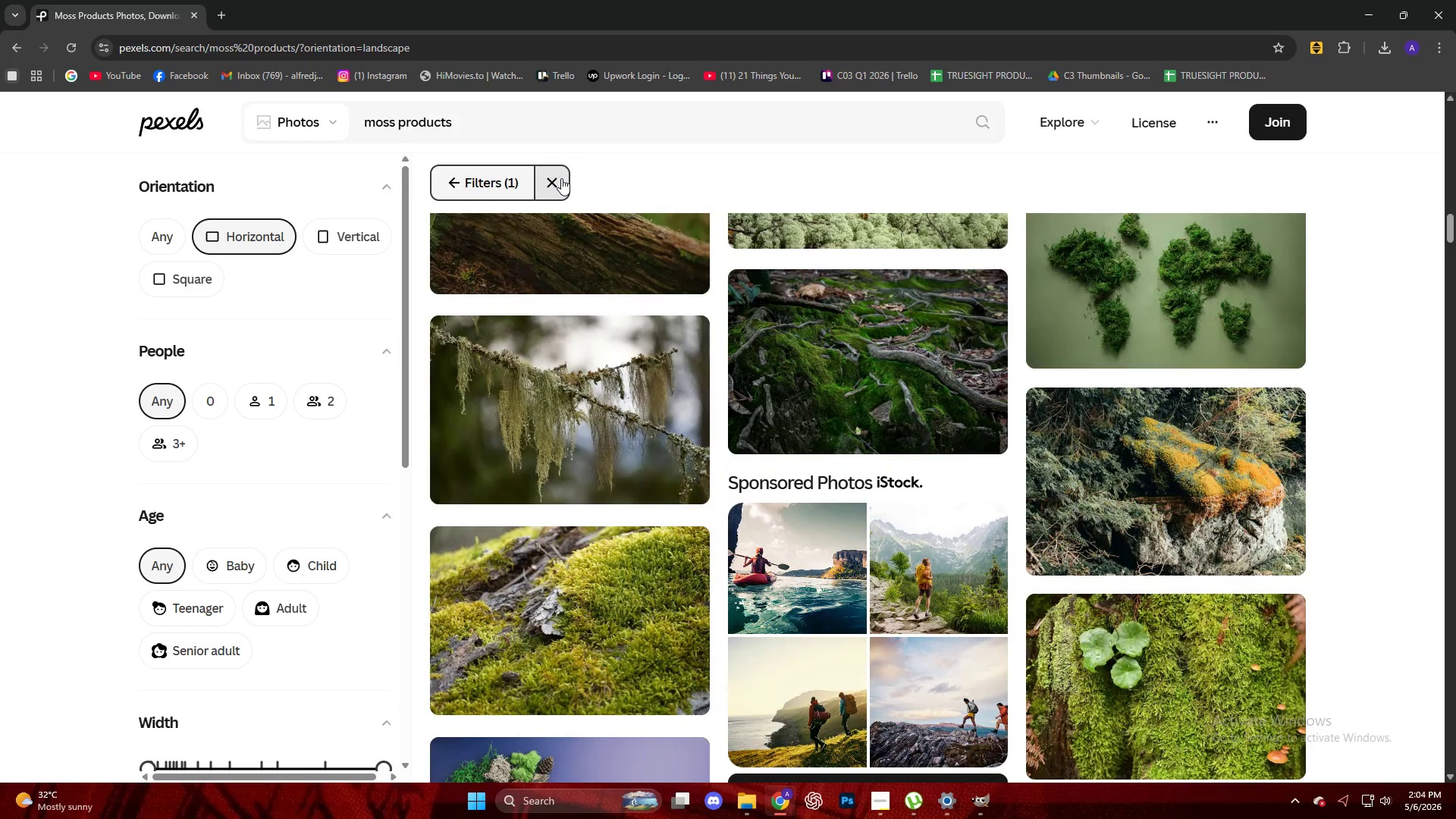 
scroll: coordinate [701, 340], scroll_direction: down, amount: 11.0
 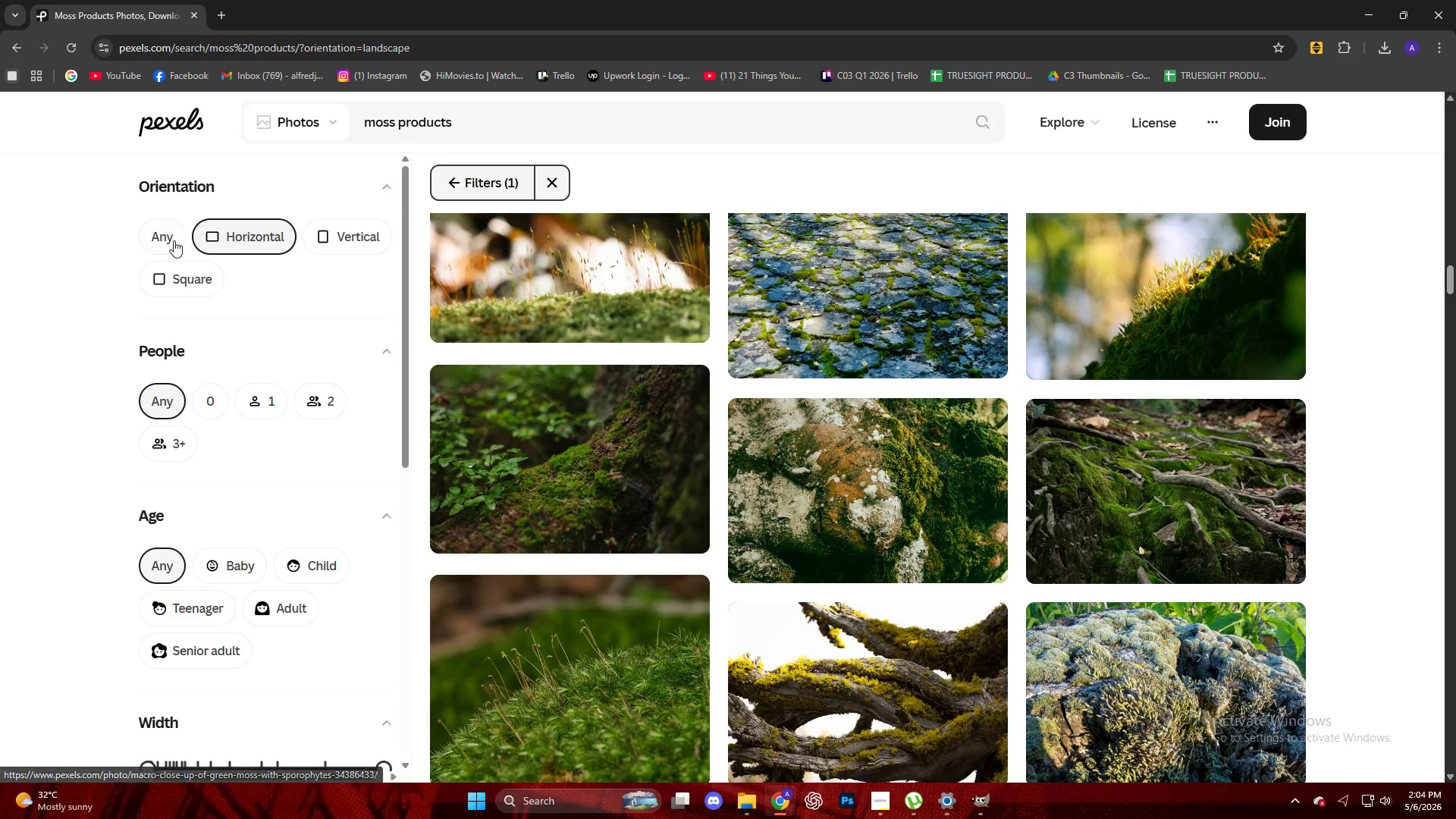 
left_click([157, 241])
 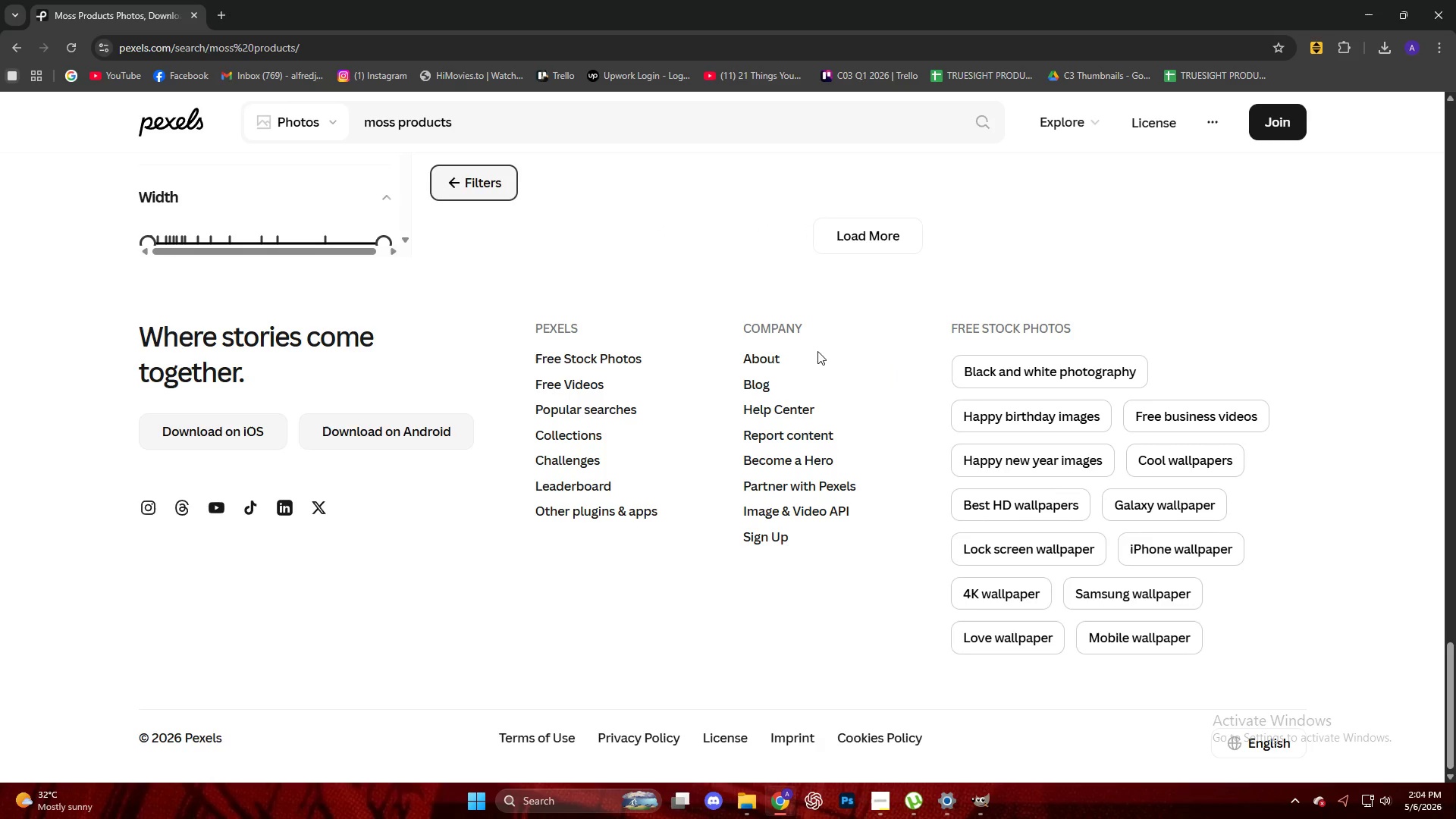 
left_click([881, 236])
 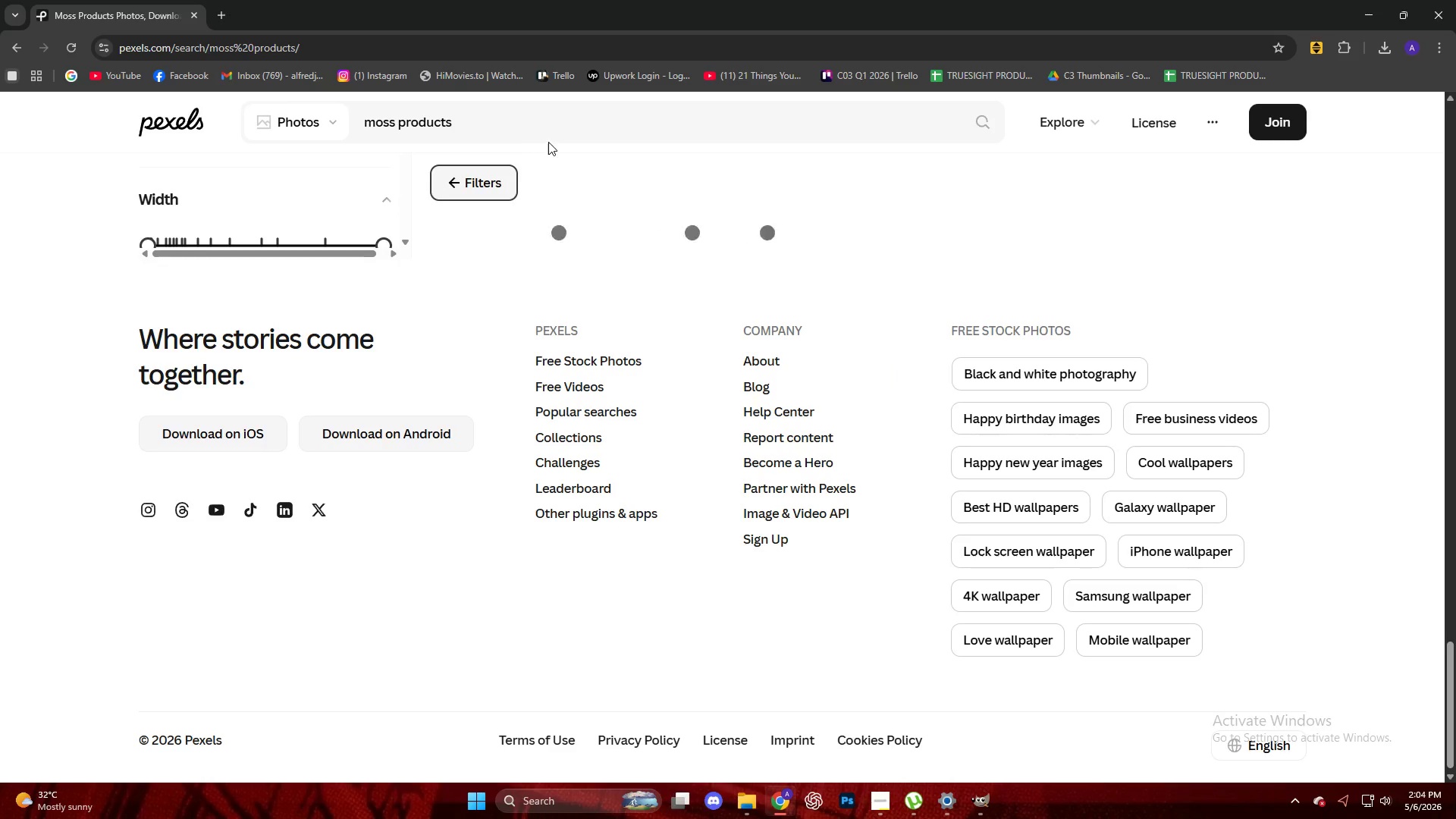 
left_click([551, 134])
 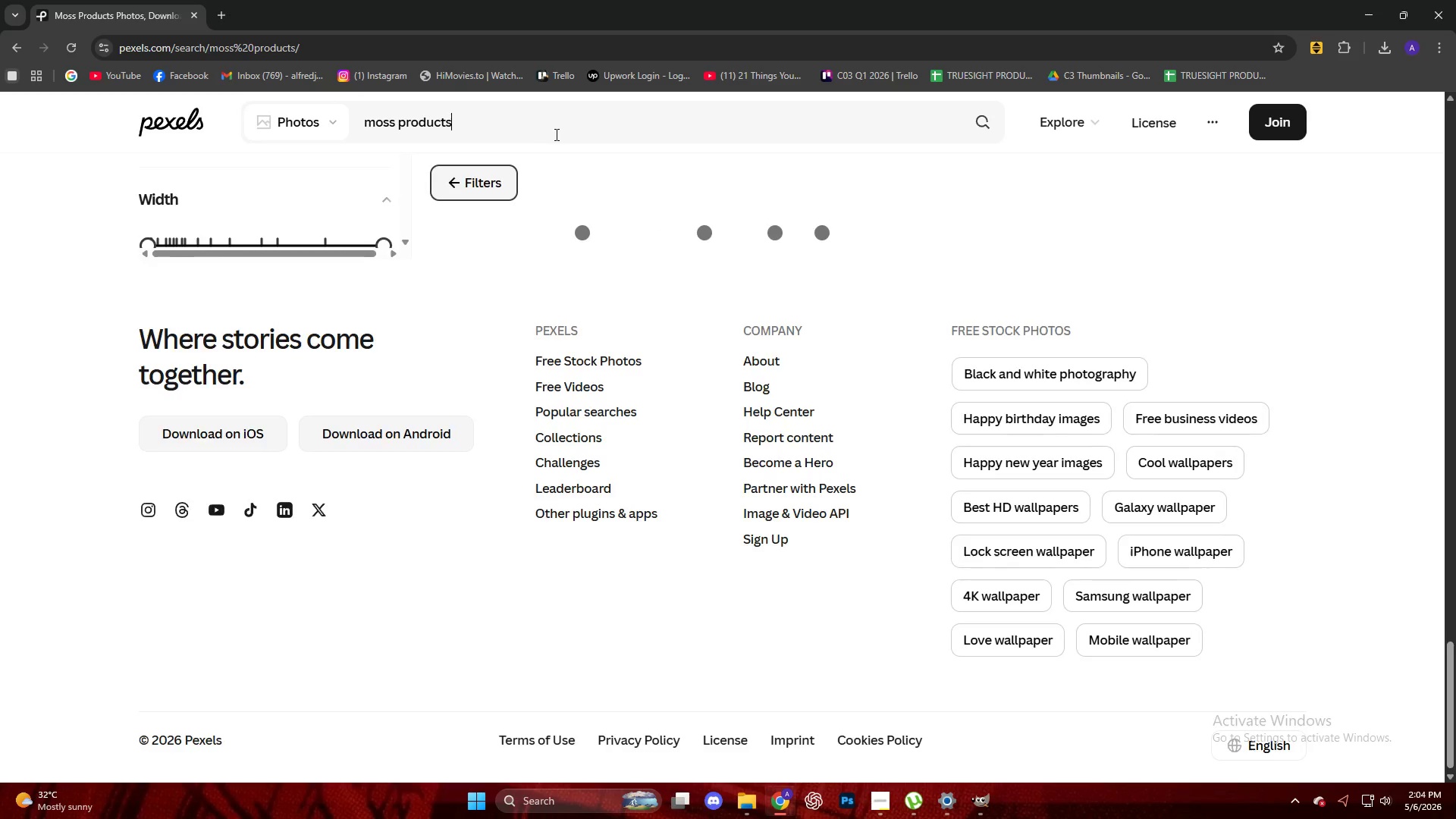 
key(NumpadEnter)
 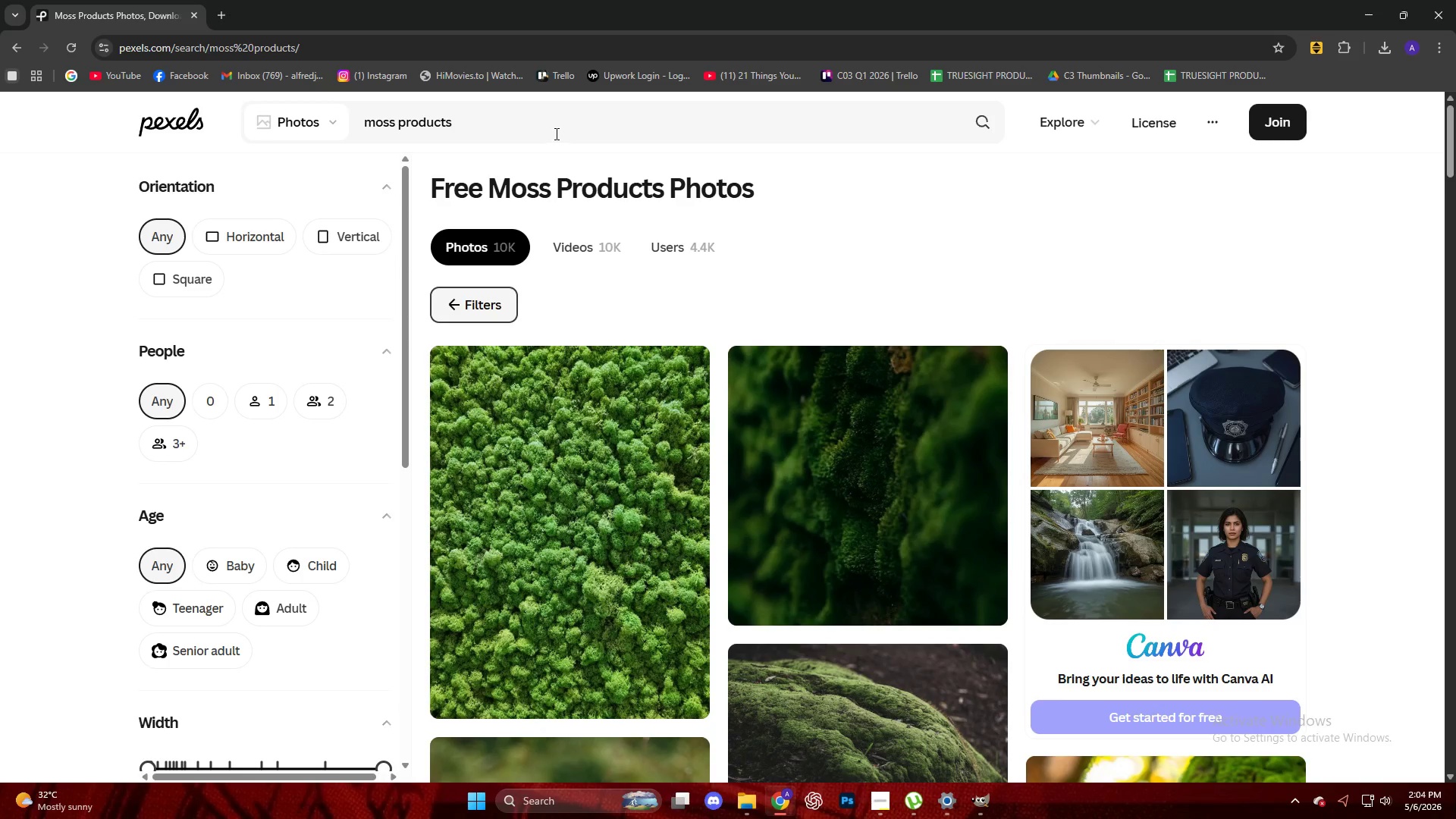 
scroll: coordinate [666, 485], scroll_direction: down, amount: 27.0
 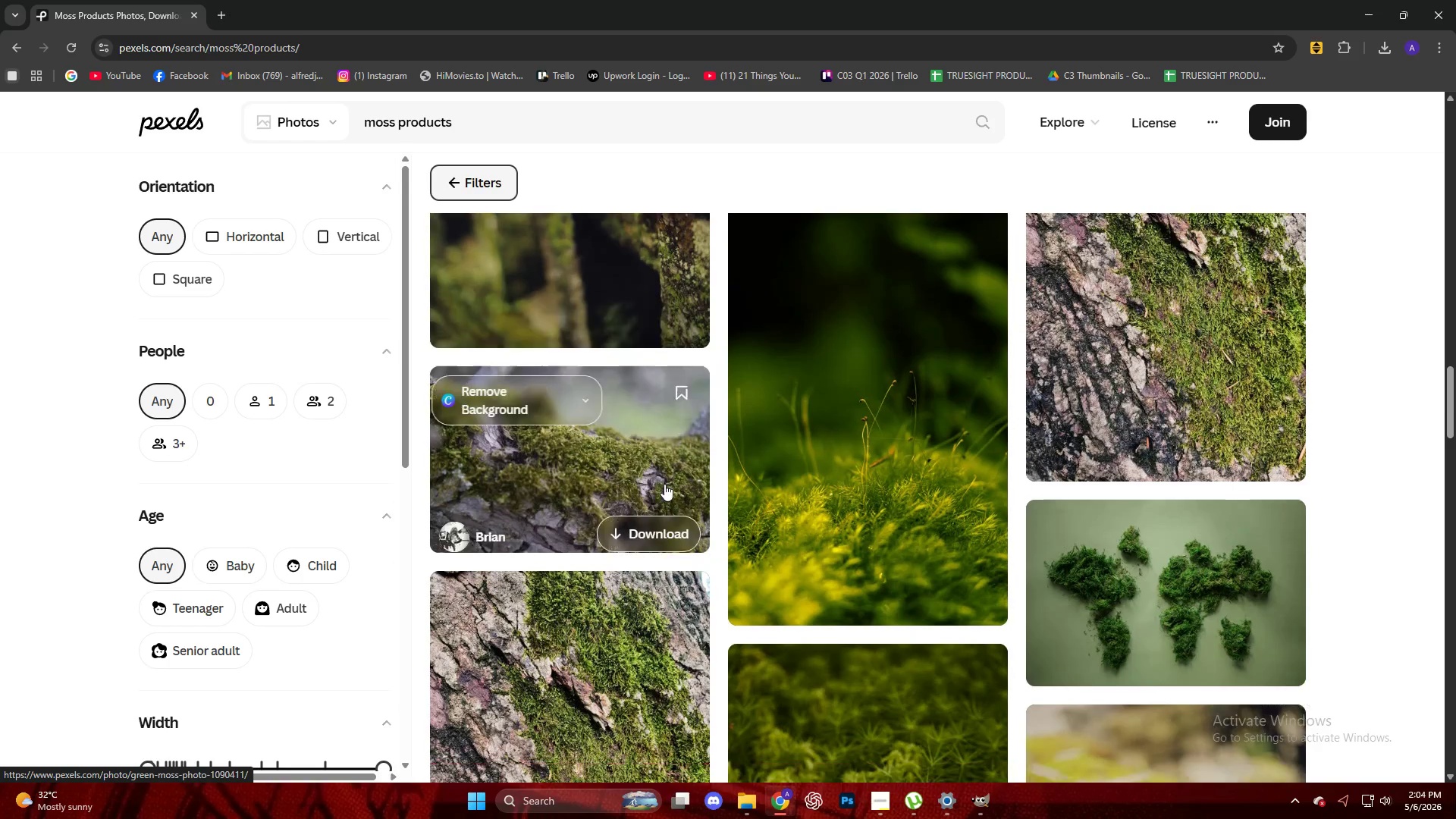 
scroll: coordinate [663, 480], scroll_direction: up, amount: 4.0
 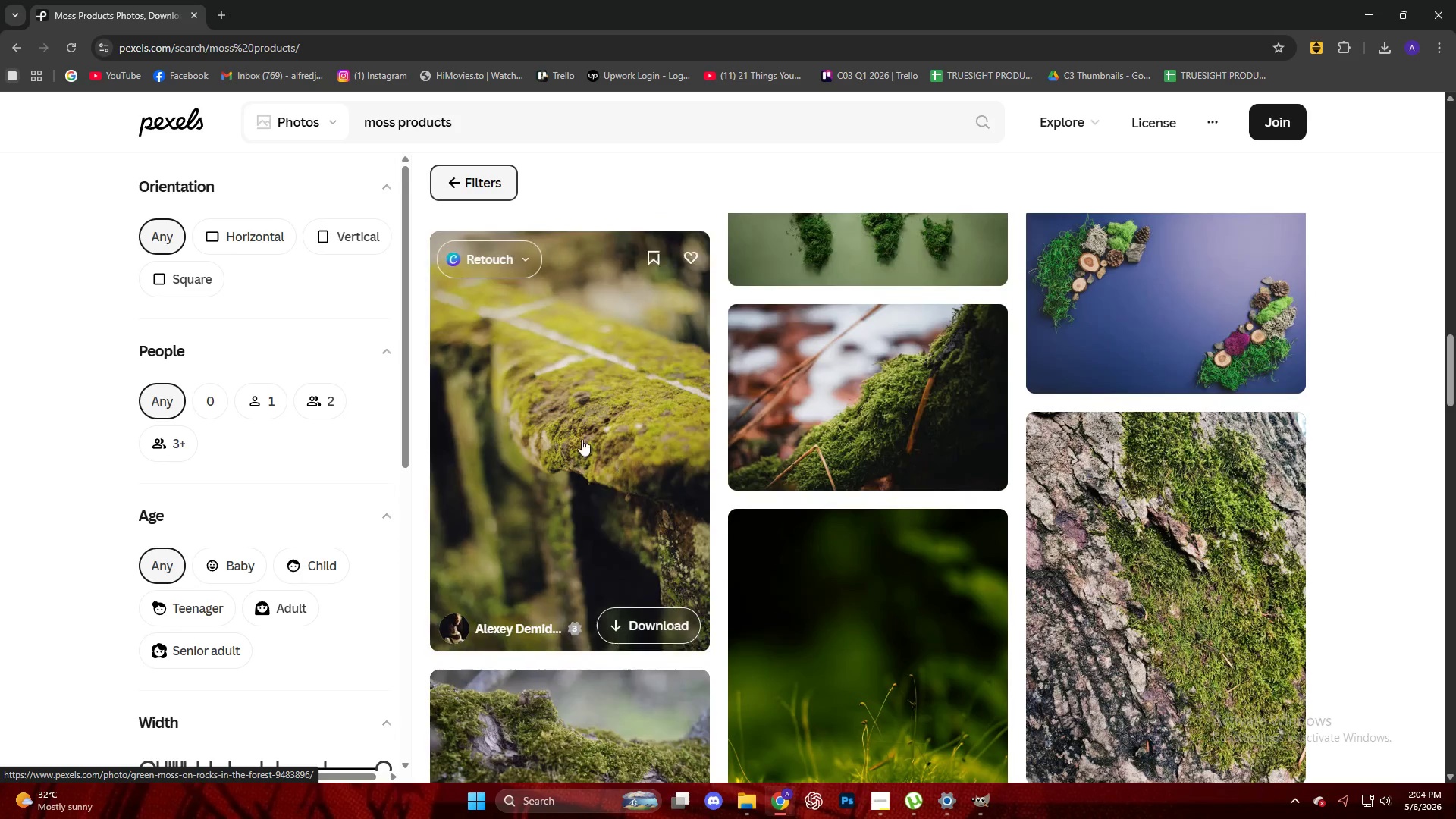 
left_click([577, 435])
 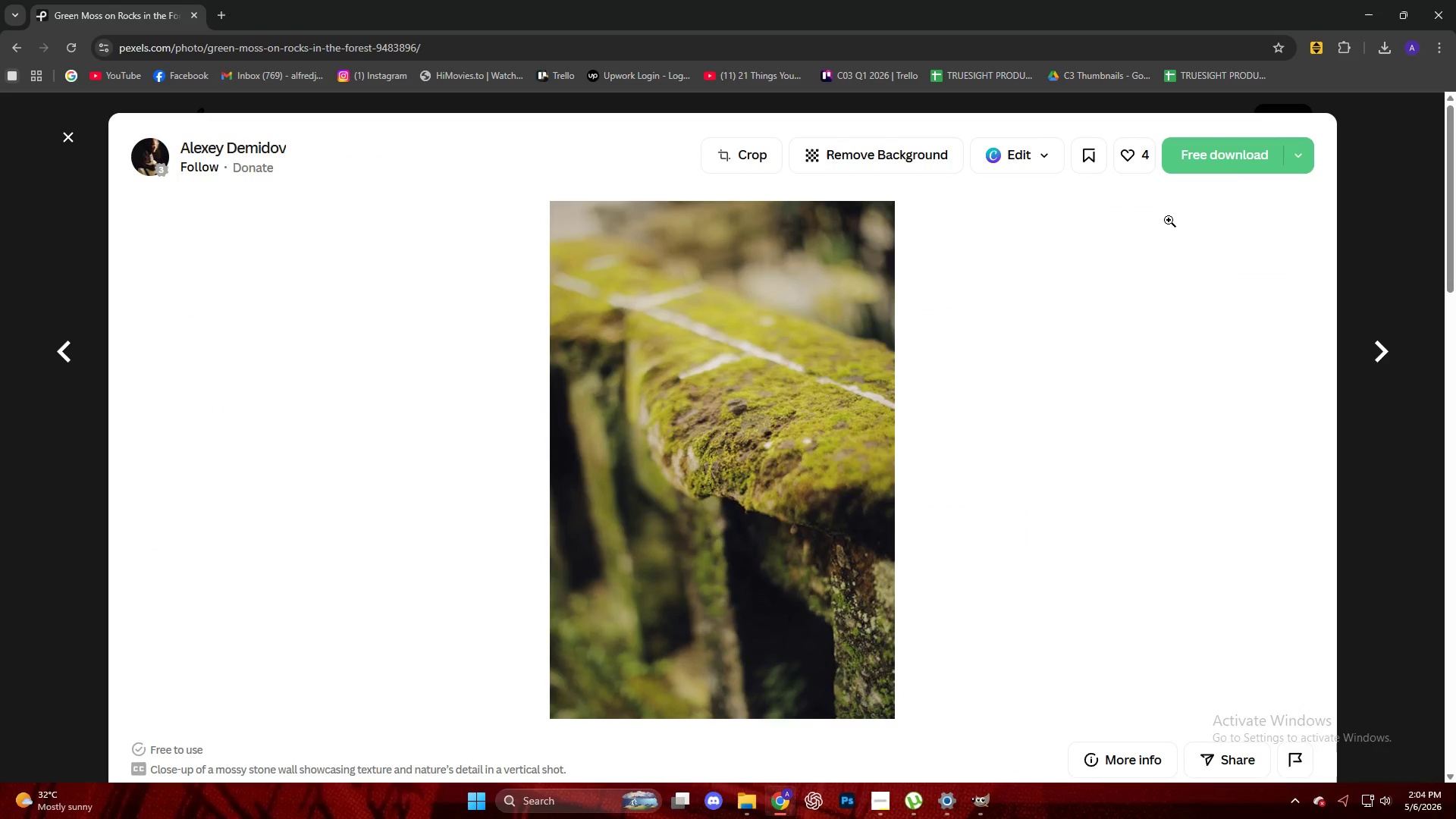 
left_click([1207, 159])
 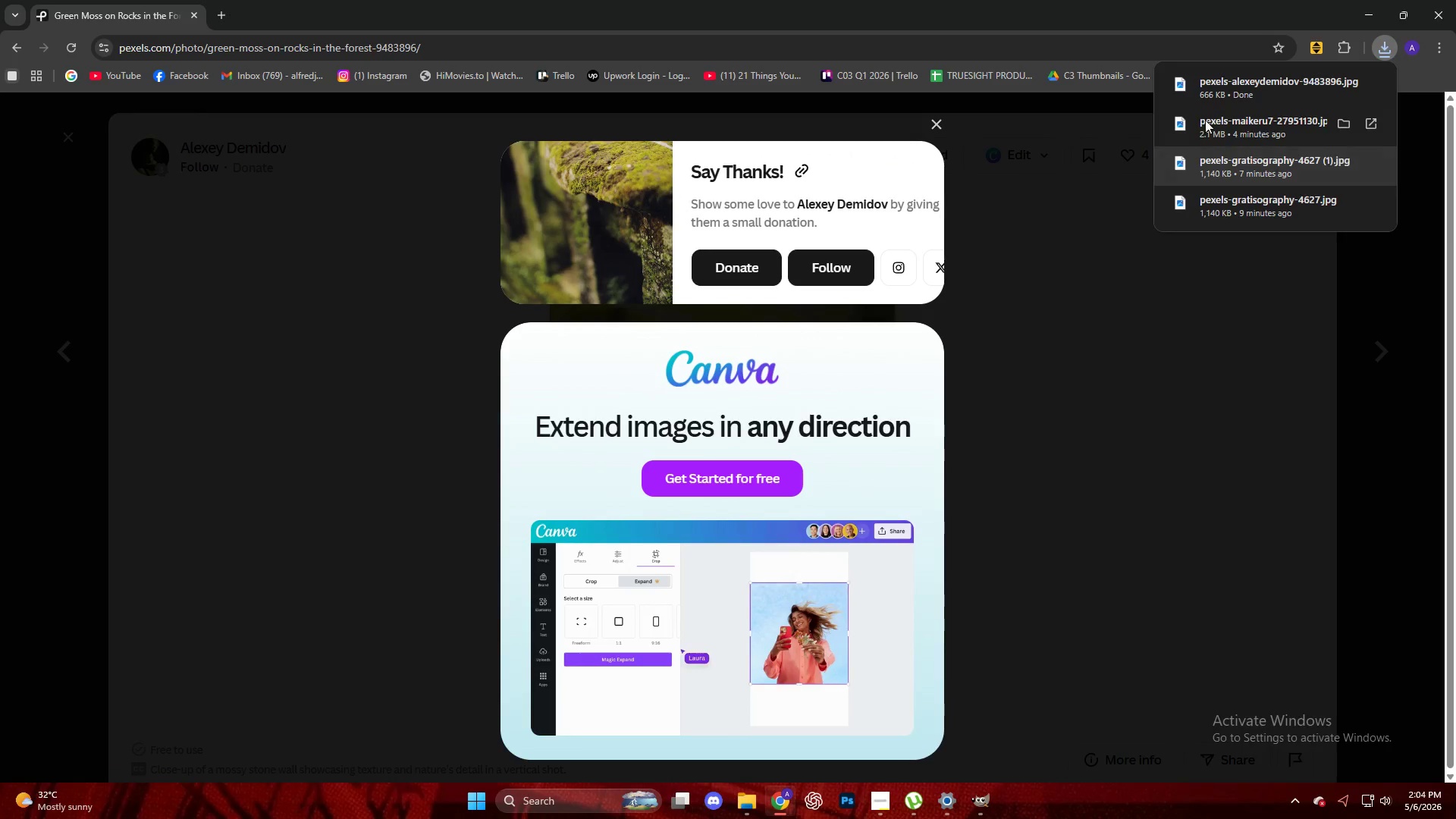 
left_click_drag(start_coordinate=[1222, 102], to_coordinate=[745, 451])
 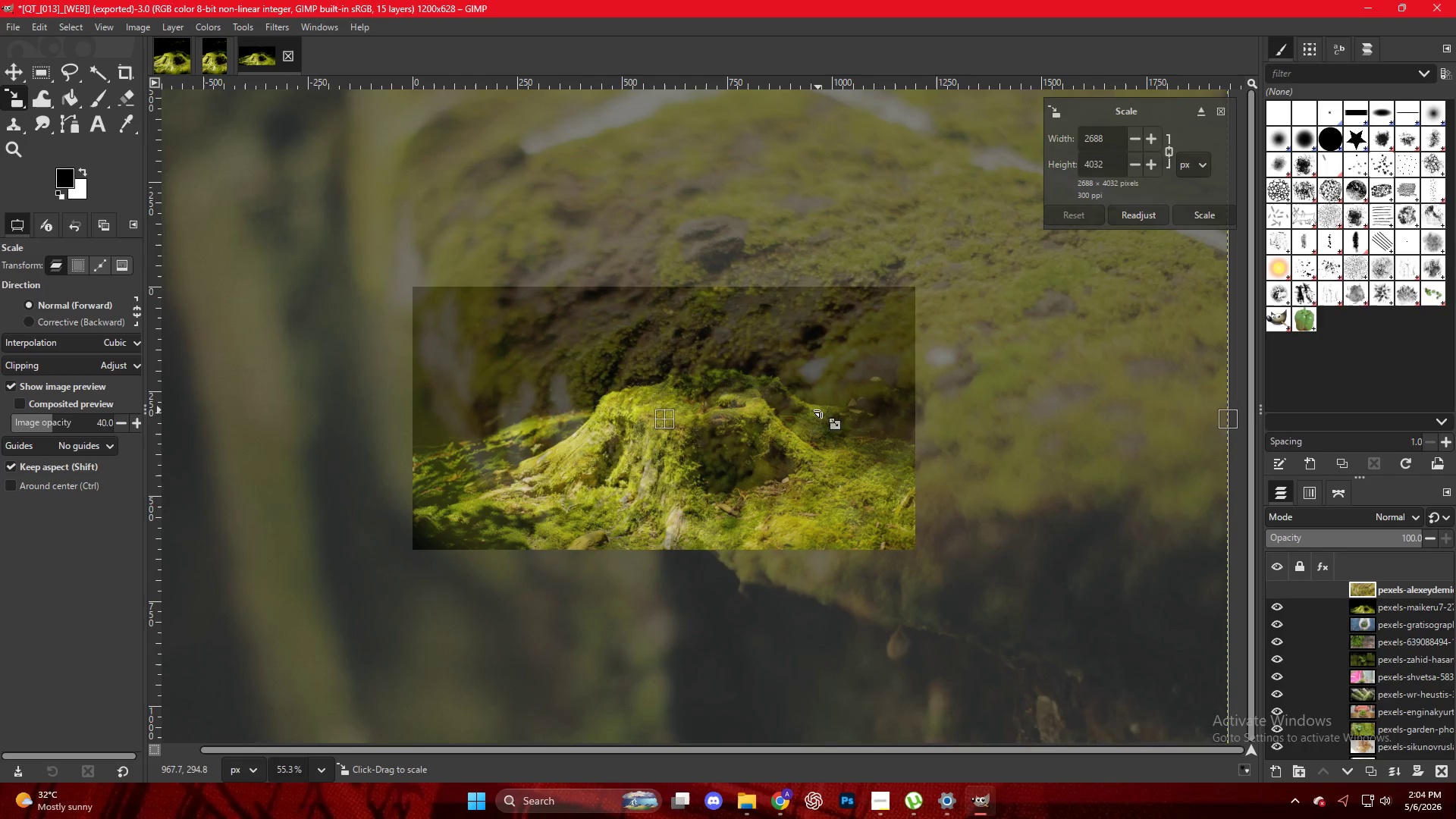 
key(Control+ControlLeft)
 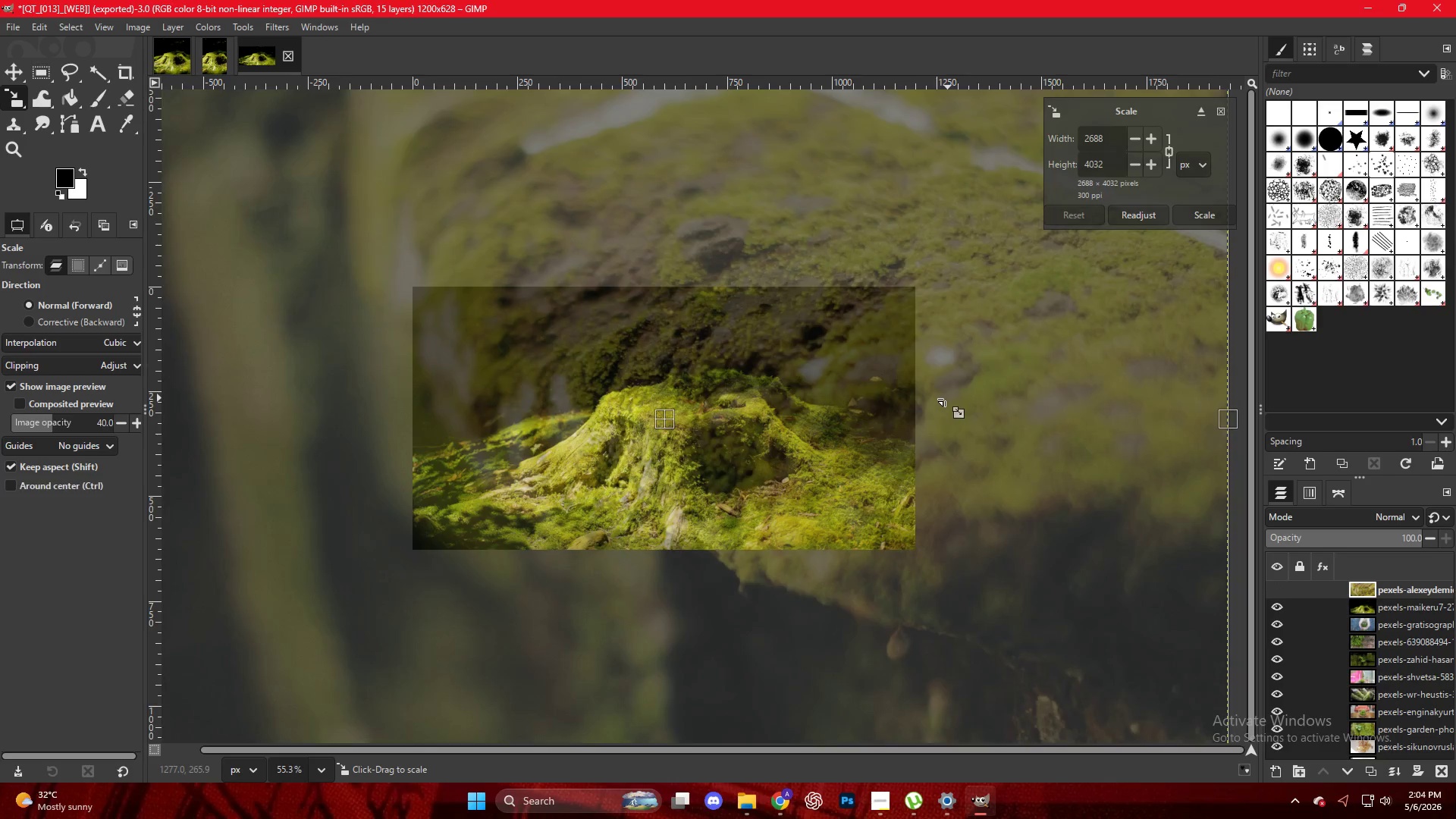 
hold_key(key=ShiftLeft, duration=0.75)
 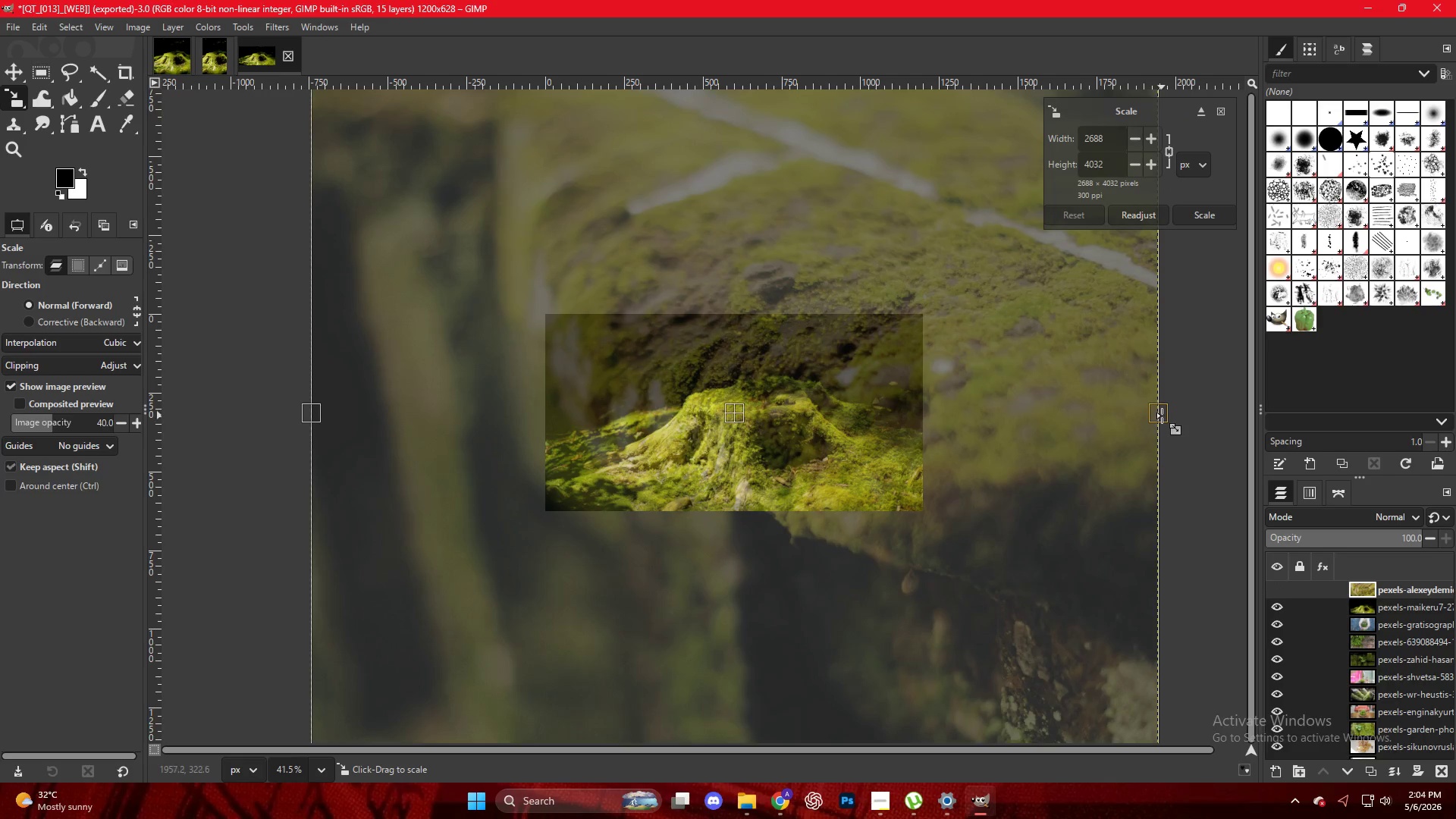 
scroll: coordinate [944, 401], scroll_direction: down, amount: 3.0
 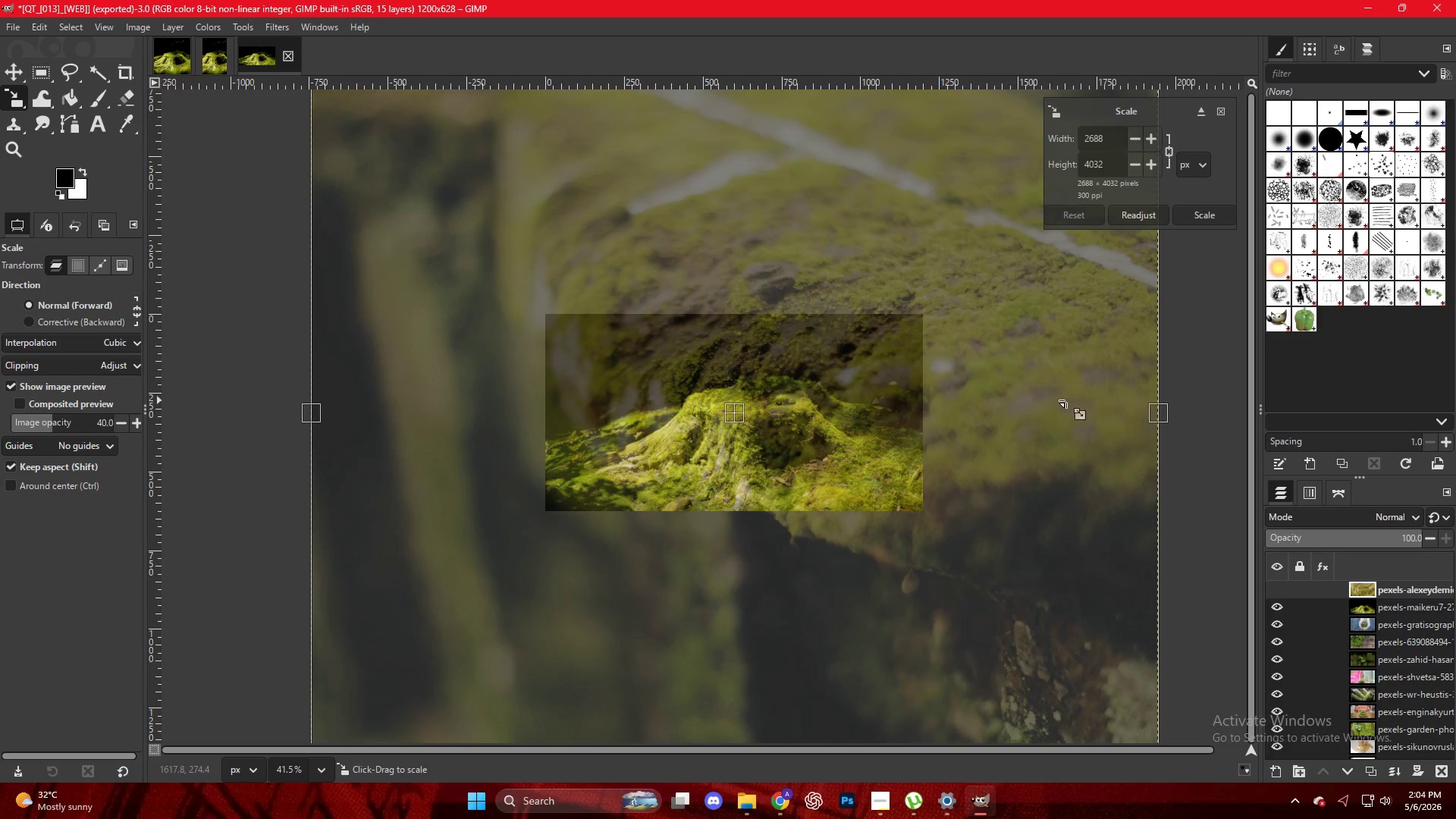 
hold_key(key=ControlLeft, duration=1.89)
left_click_drag(start_coordinate=[1163, 418], to_coordinate=[934, 411])
 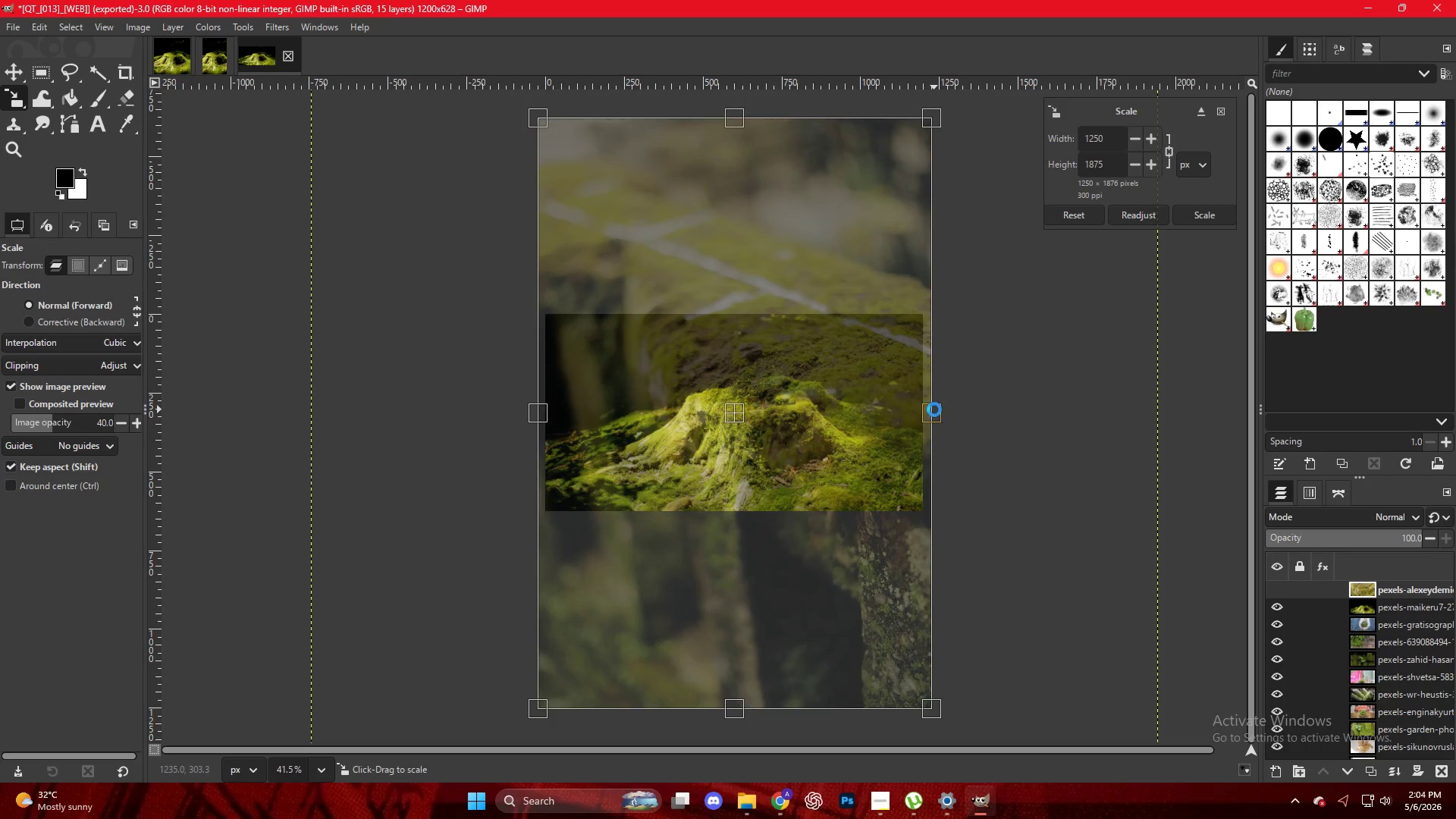 
key(NumpadEnter)
 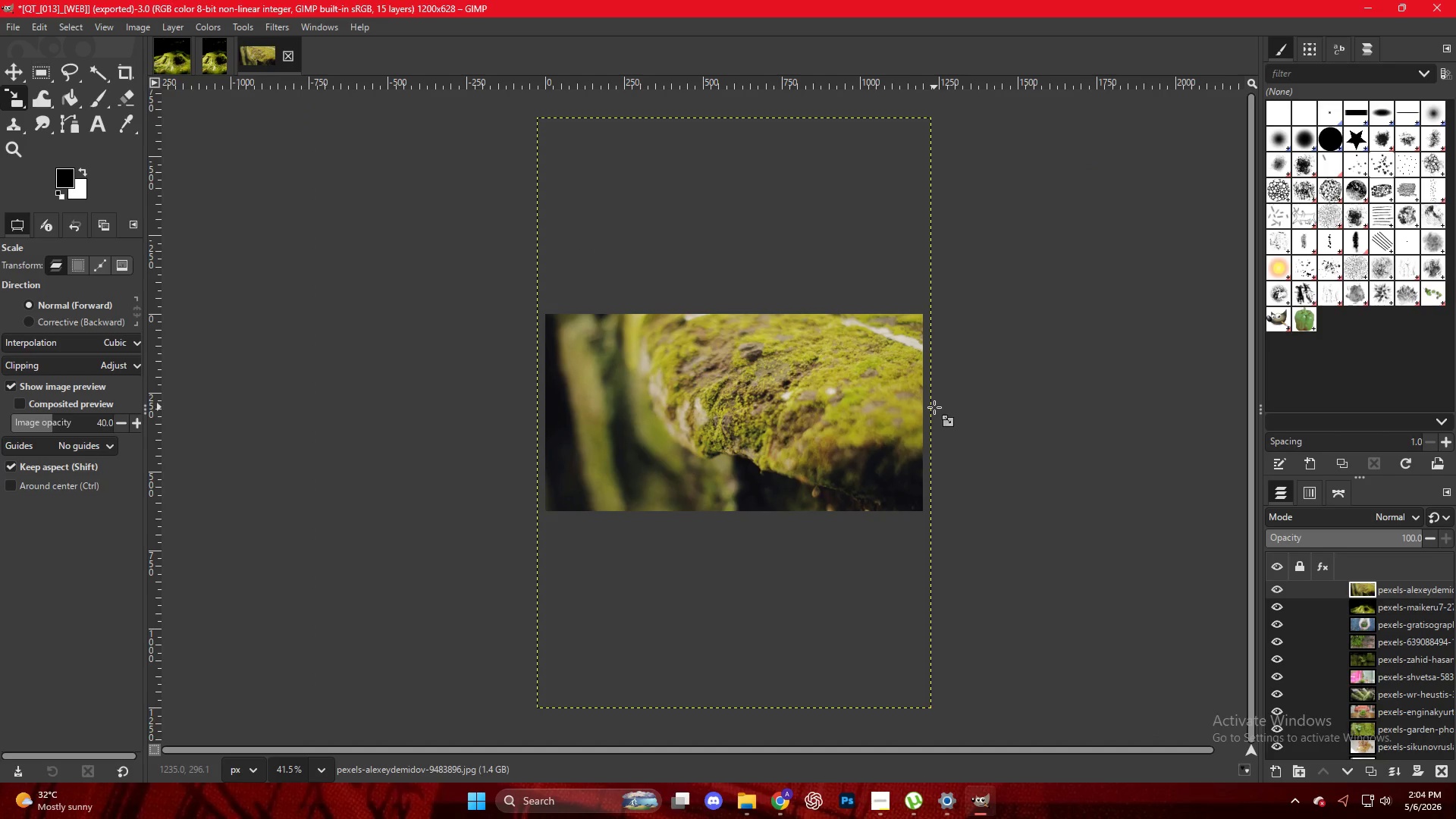 
key(Control+ControlLeft)
 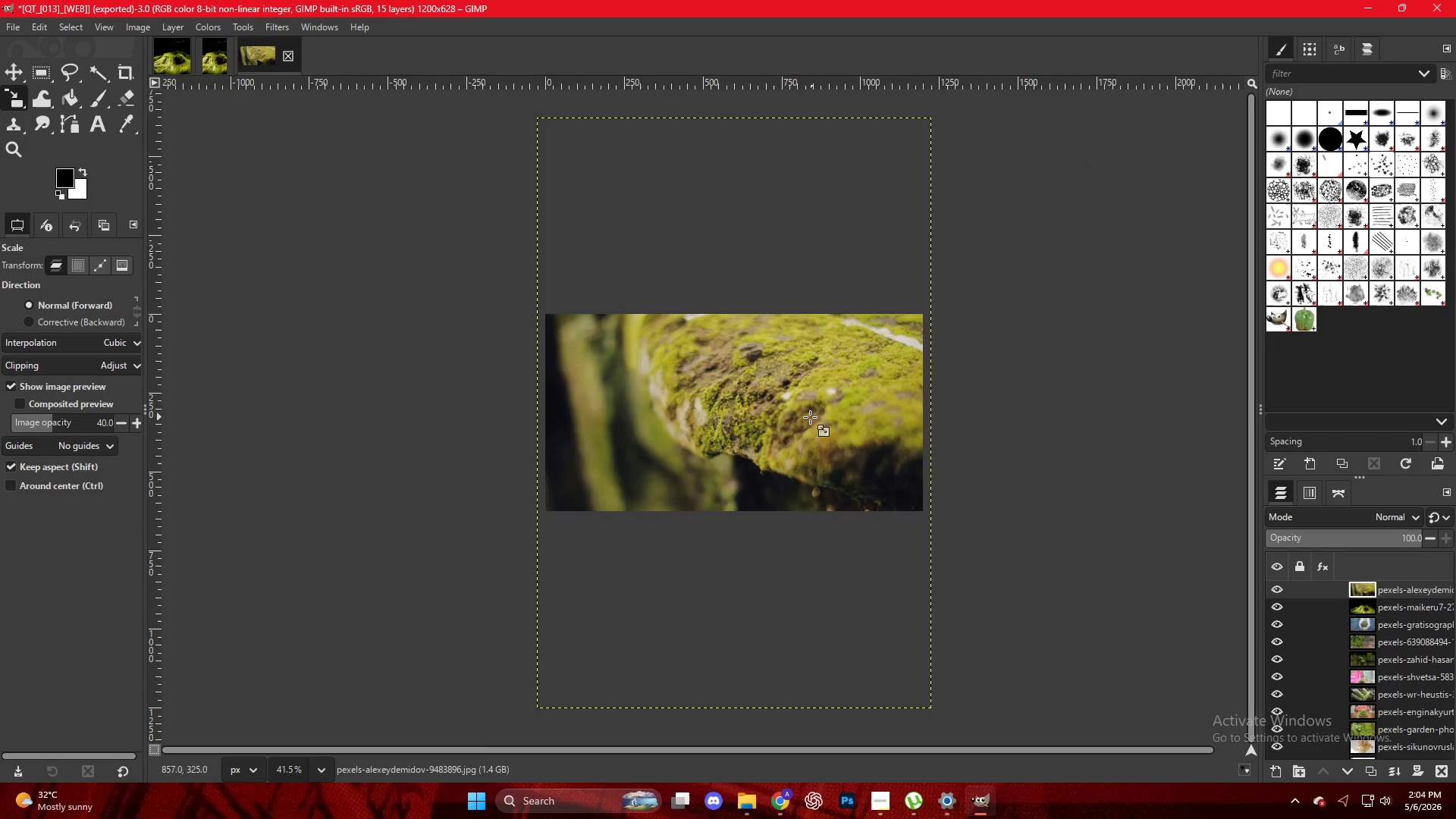 
scroll: coordinate [810, 417], scroll_direction: up, amount: 2.0
 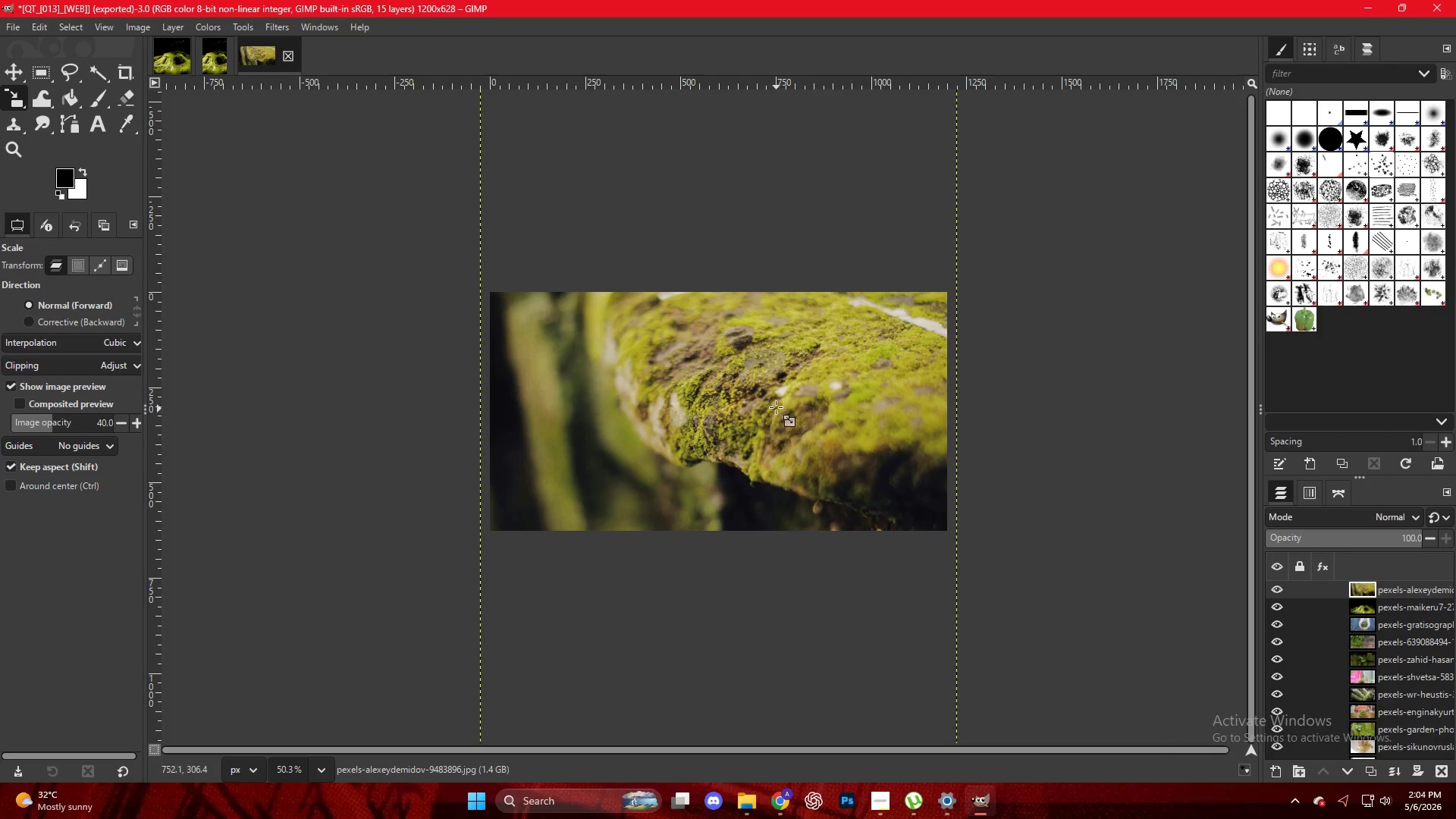 
key(M)
 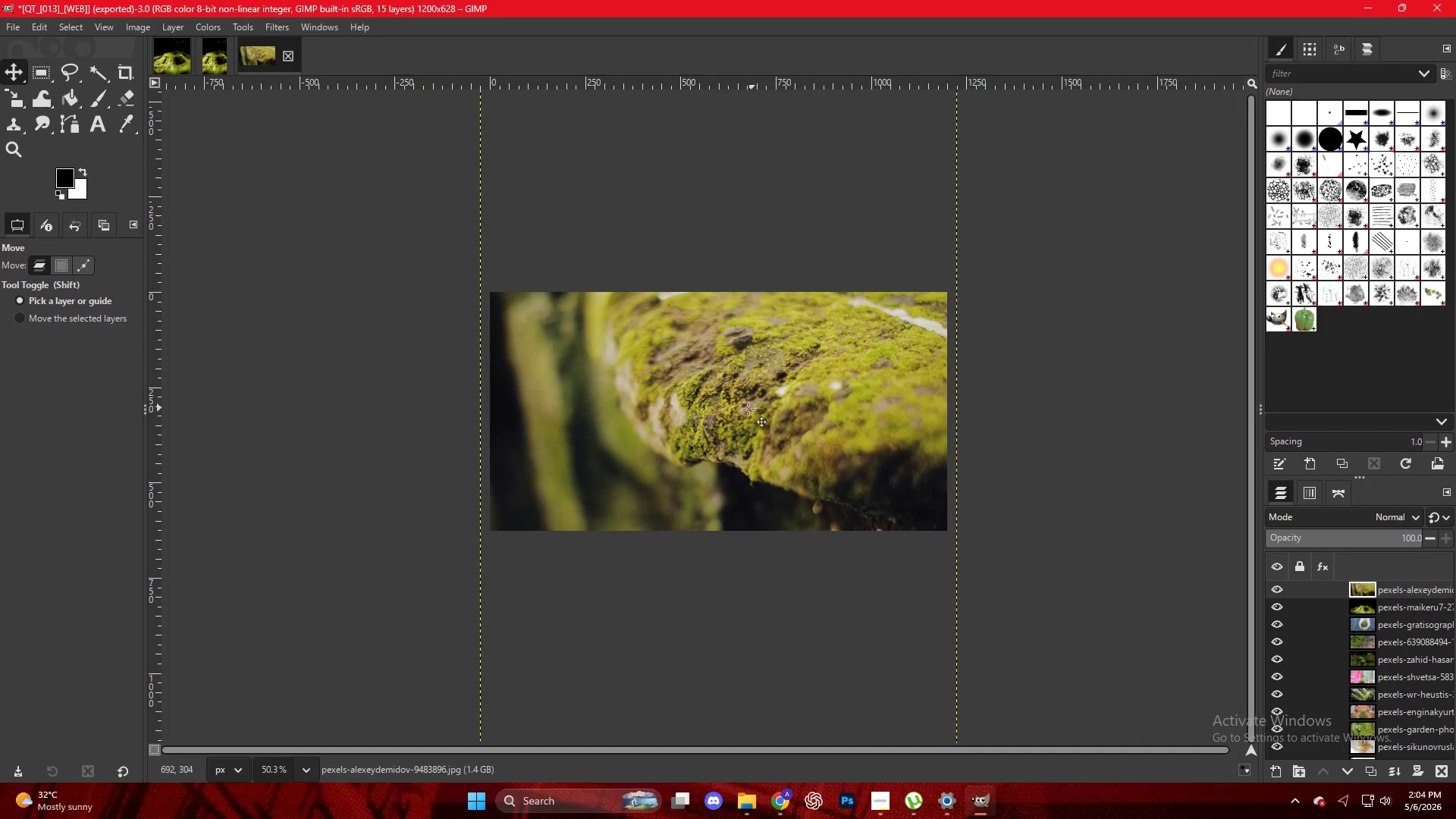 
left_click_drag(start_coordinate=[745, 410], to_coordinate=[745, 441])
 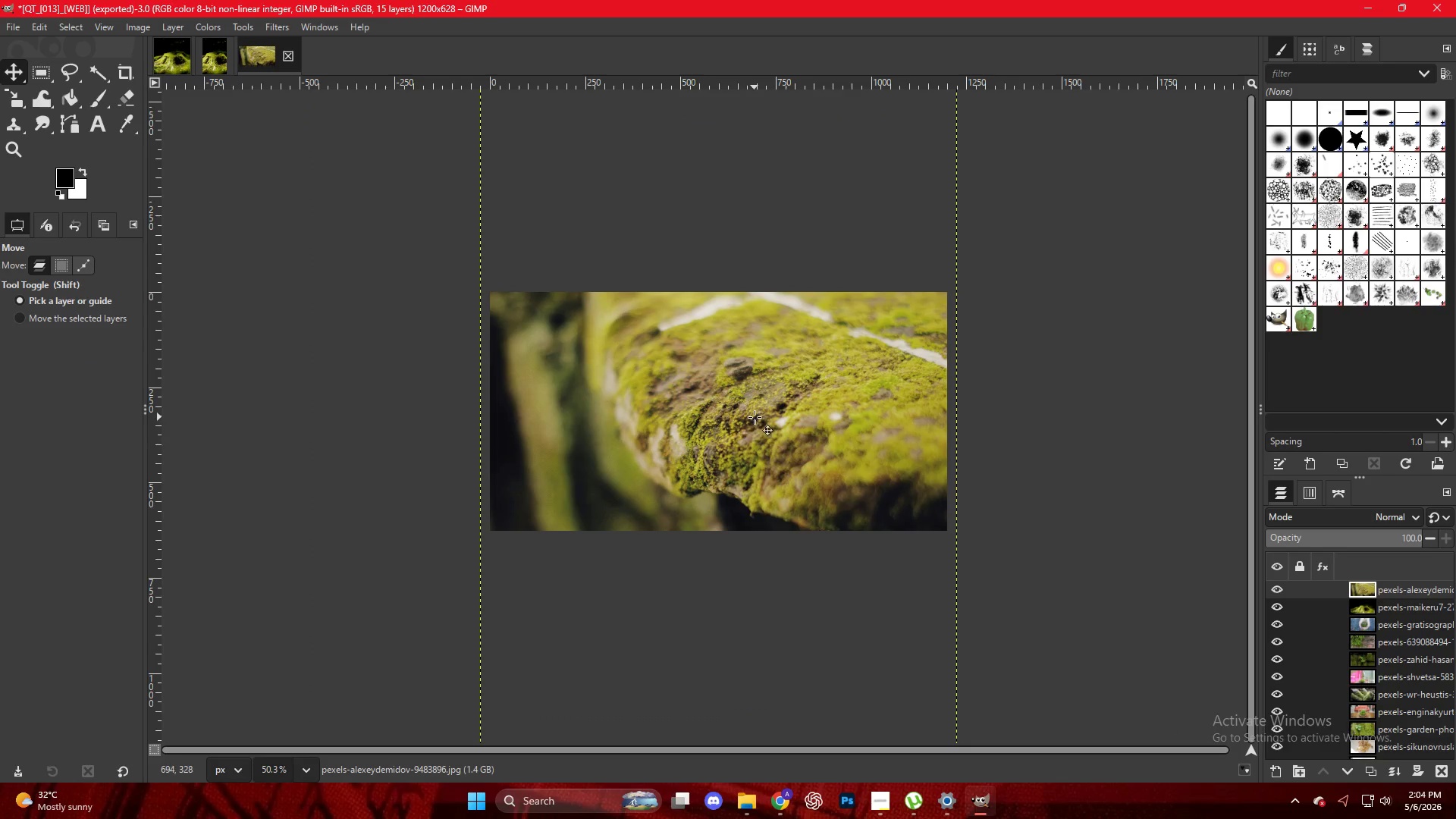 
key(NumpadEnter)
 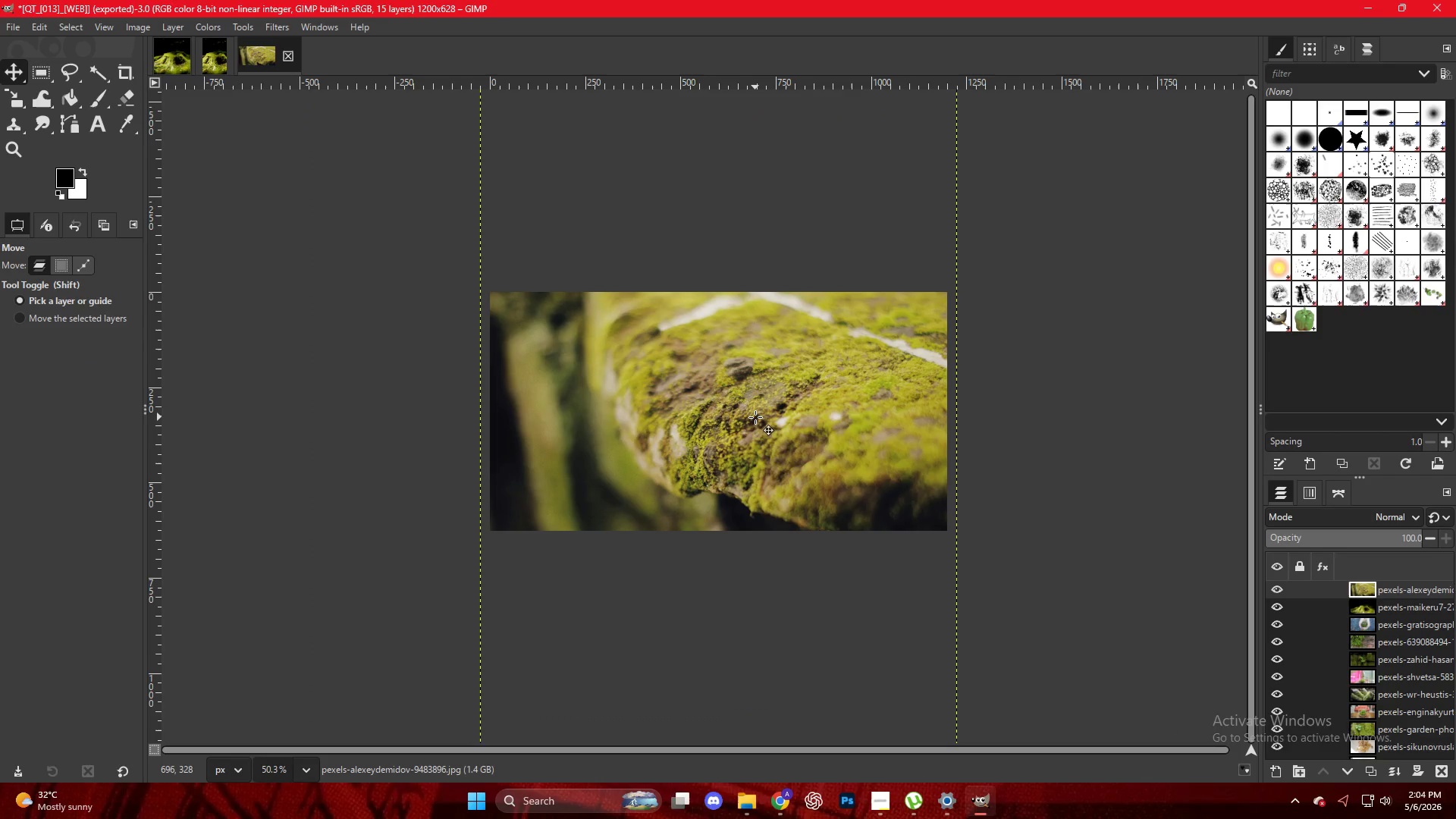 
key(Control+Shift+E)
 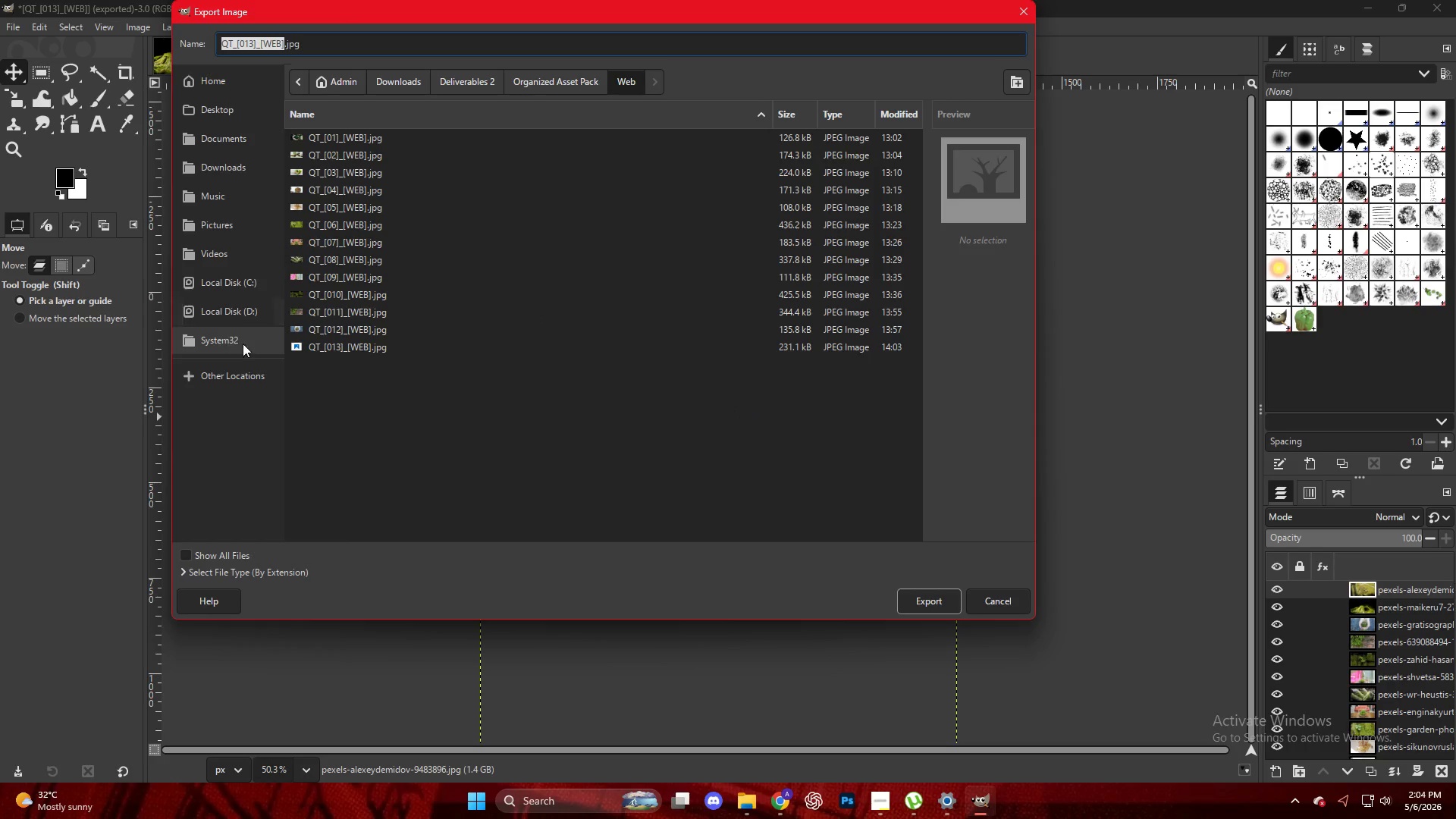 
left_click([334, 353])
 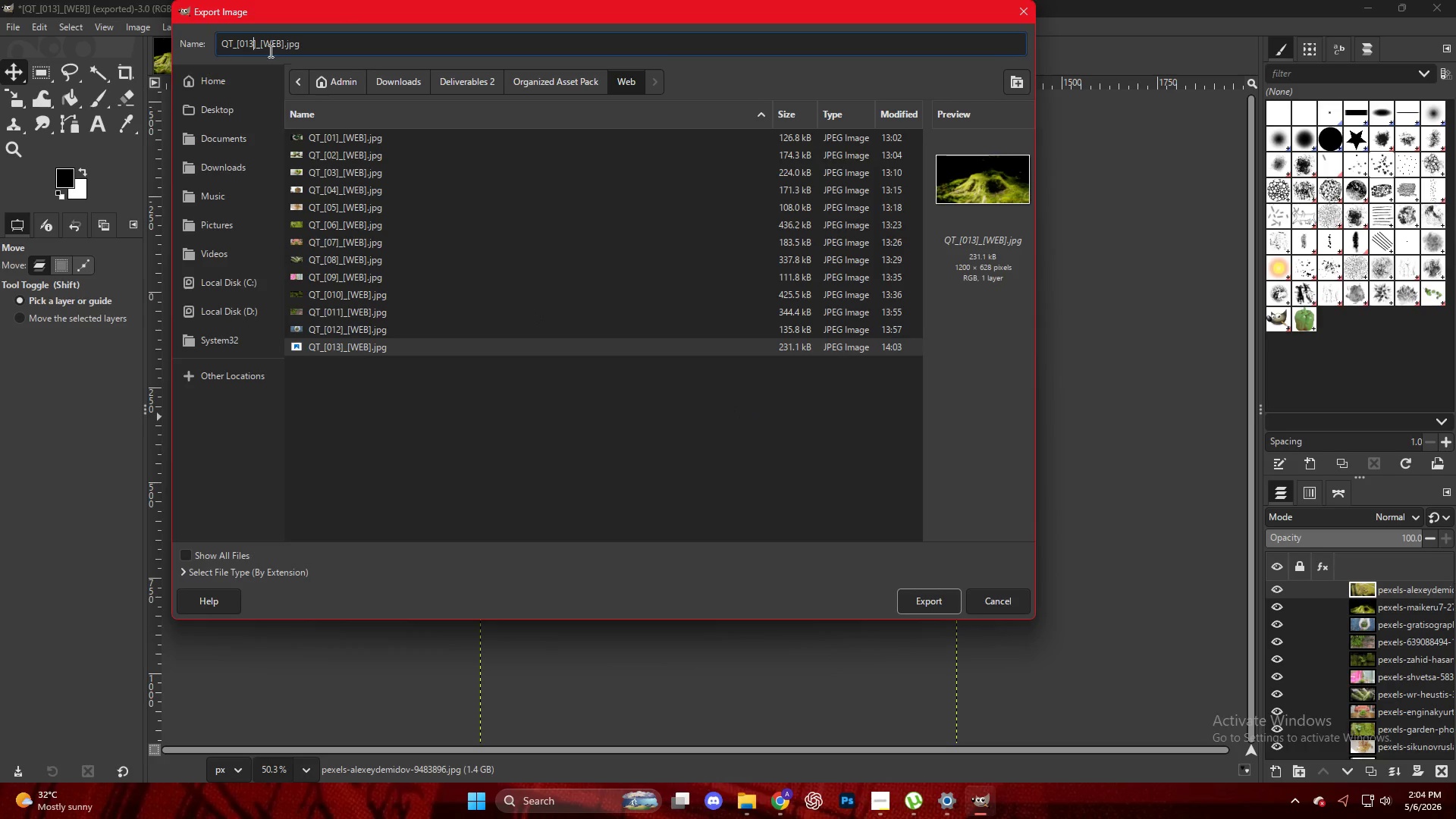 
key(Backspace)
 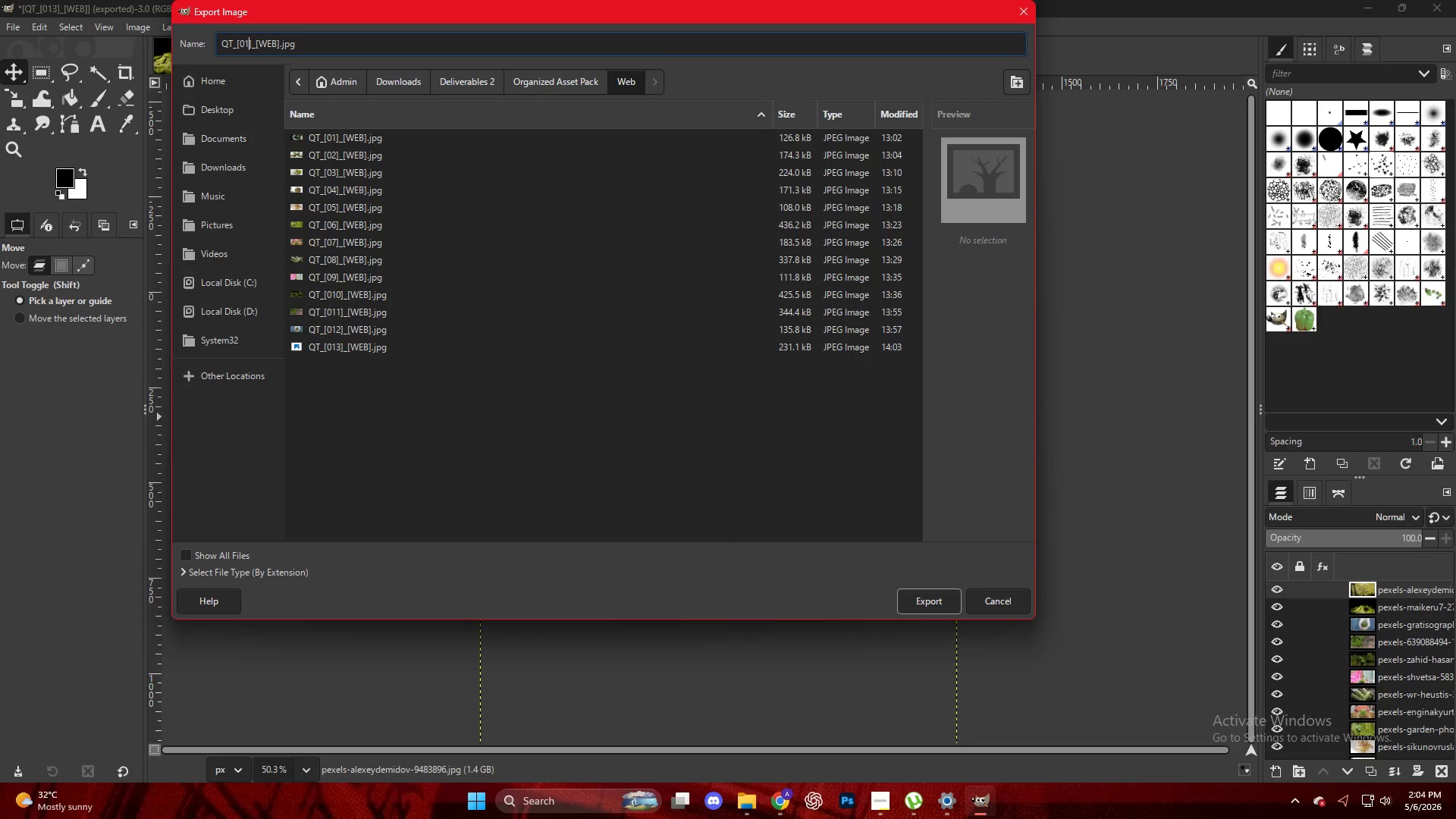 
key(4)
 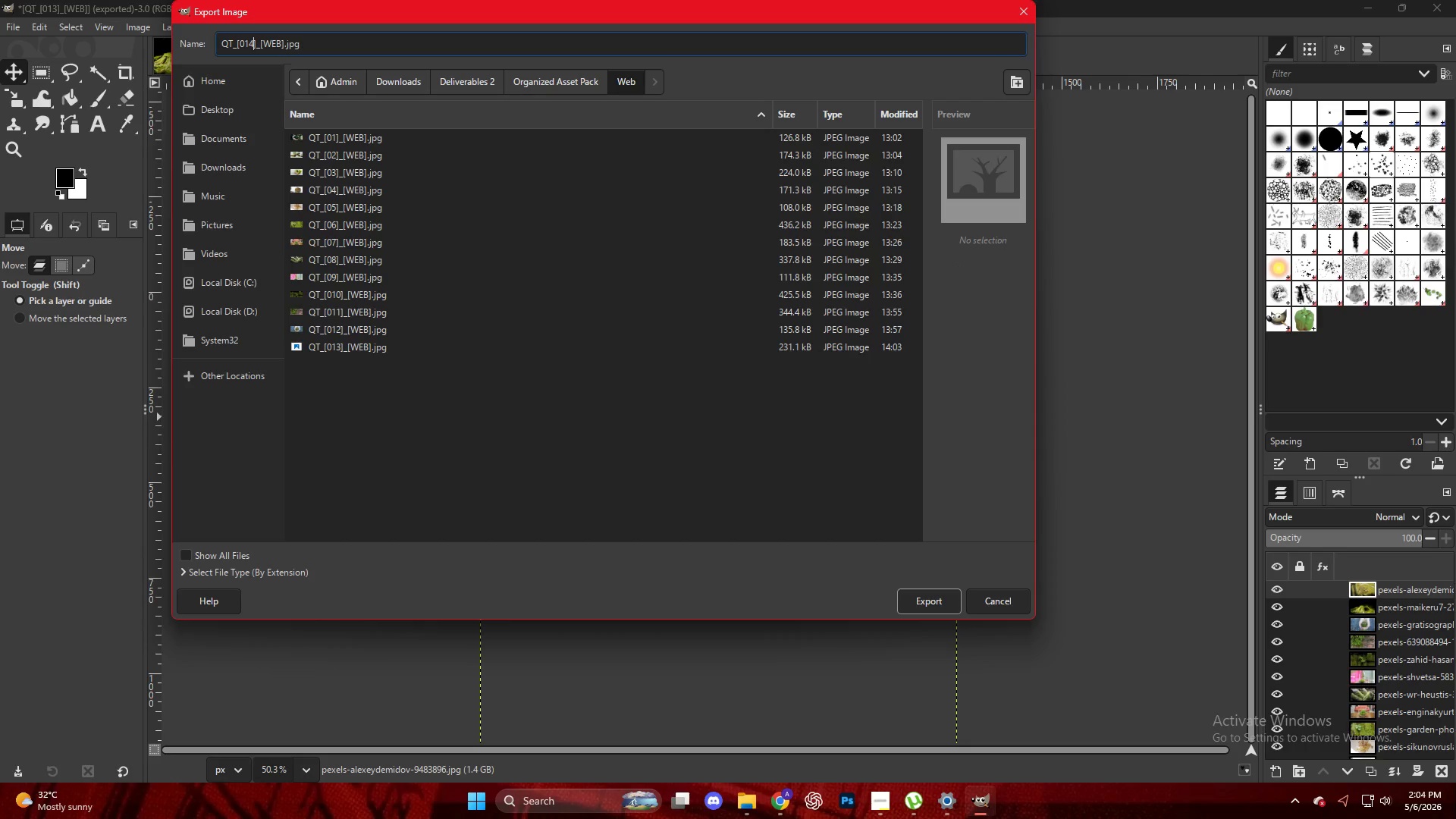 
key(NumpadEnter)
 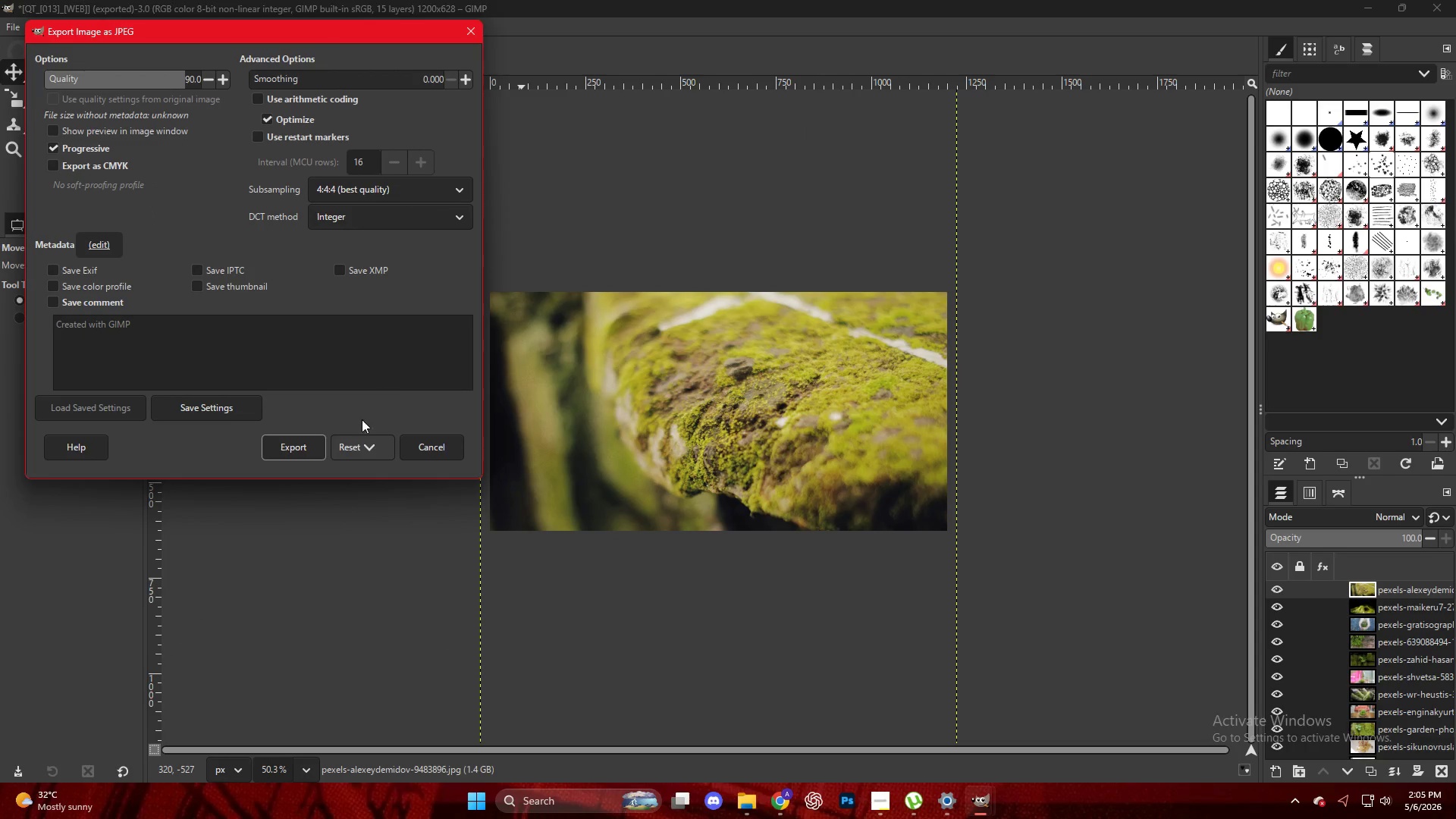 
left_click([293, 469])
 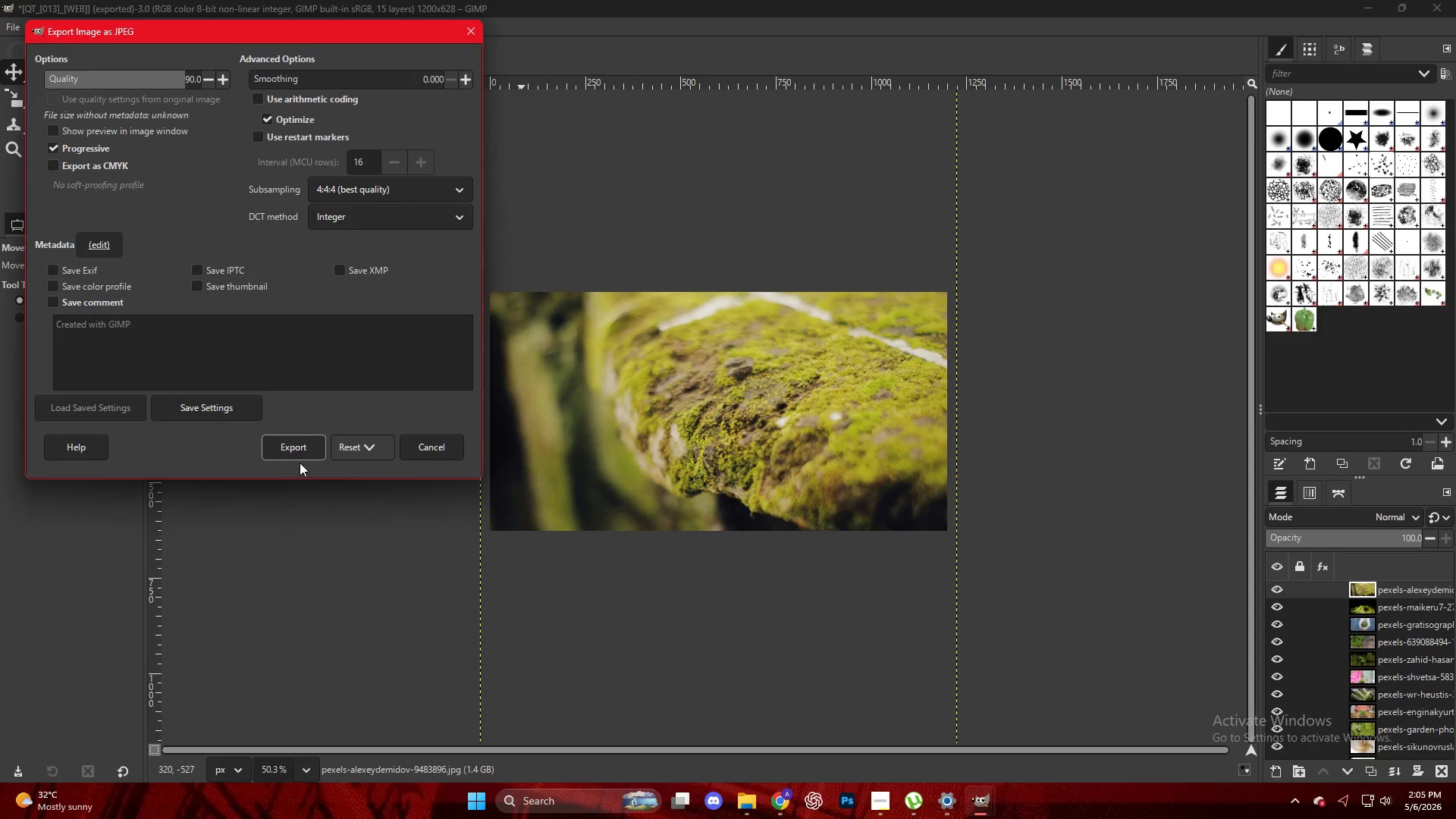 
left_click([300, 456])
 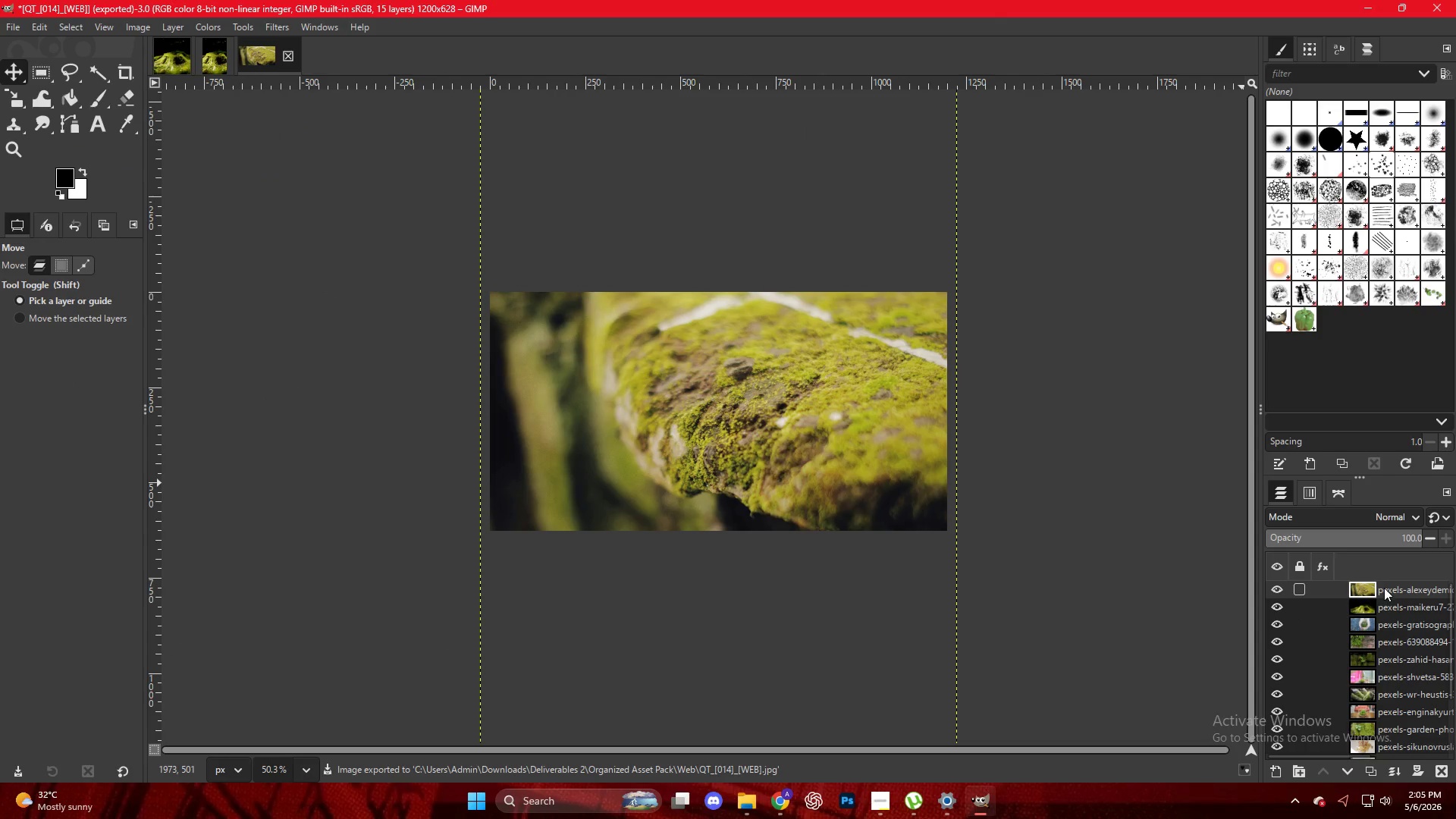 
wait(7.84)
 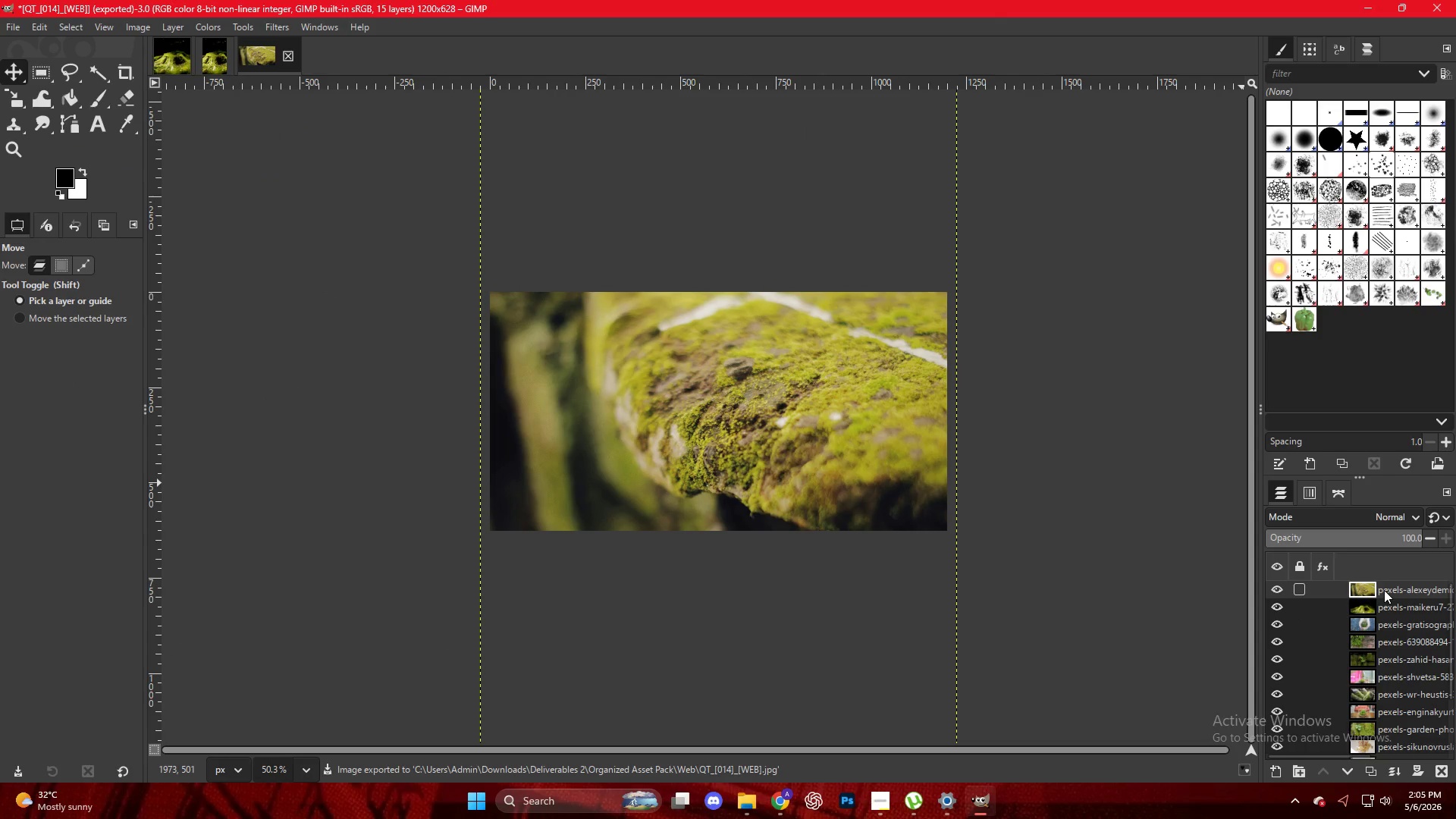 
left_click_drag(start_coordinate=[1385, 589], to_coordinate=[692, 279])
 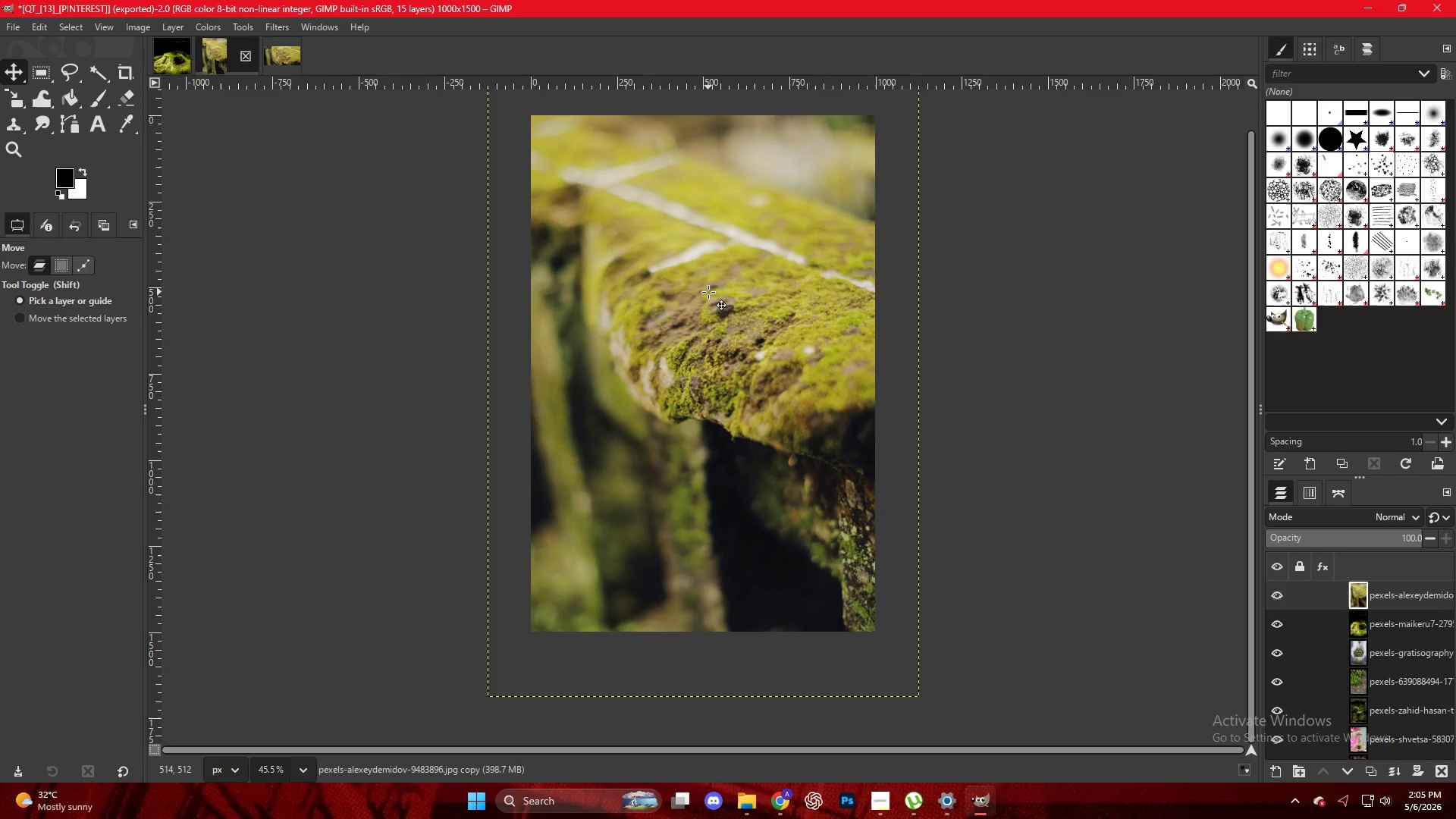 
scroll: coordinate [709, 292], scroll_direction: up, amount: 1.0
 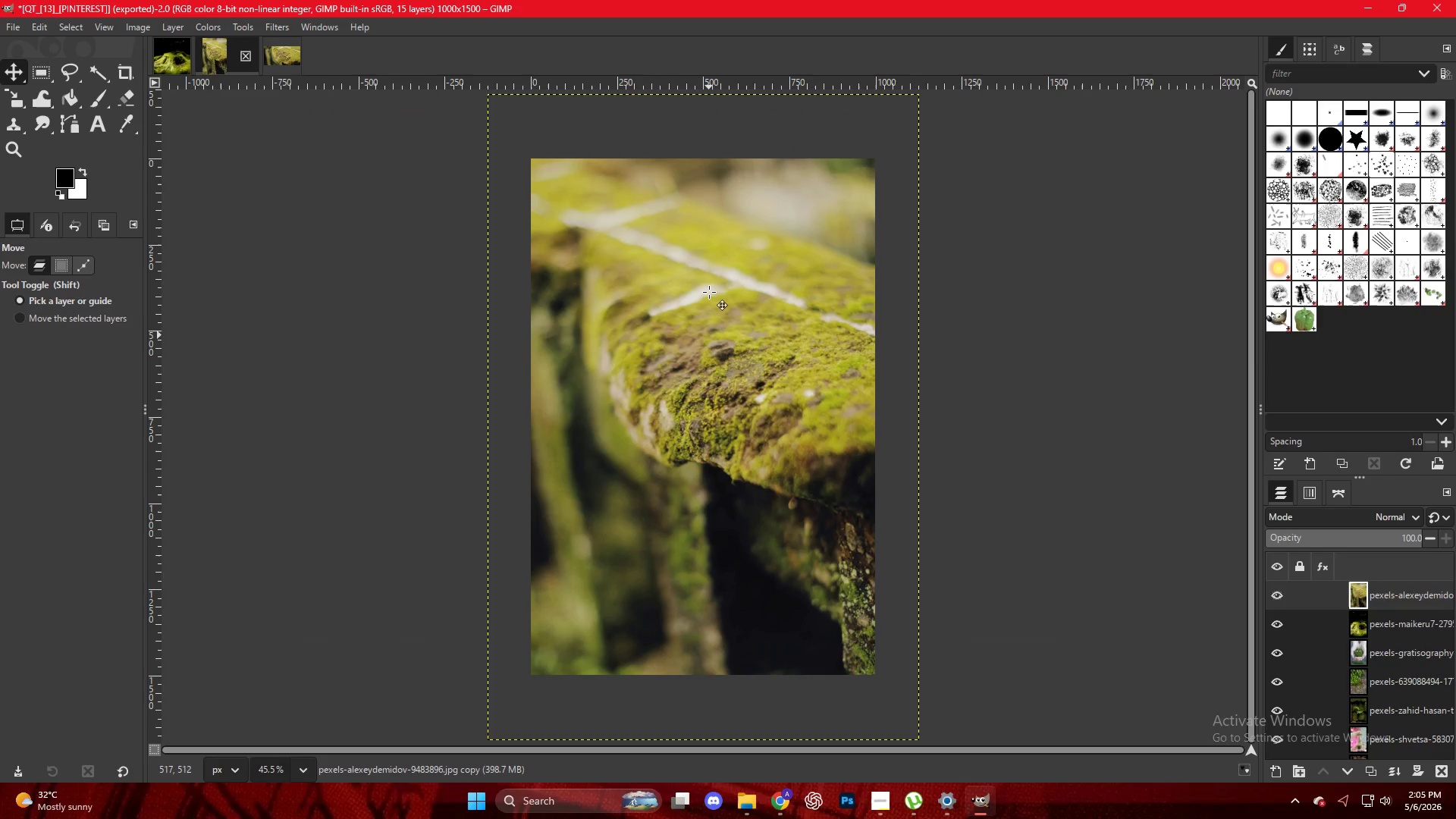 
hold_key(key=ControlLeft, duration=1.0)
 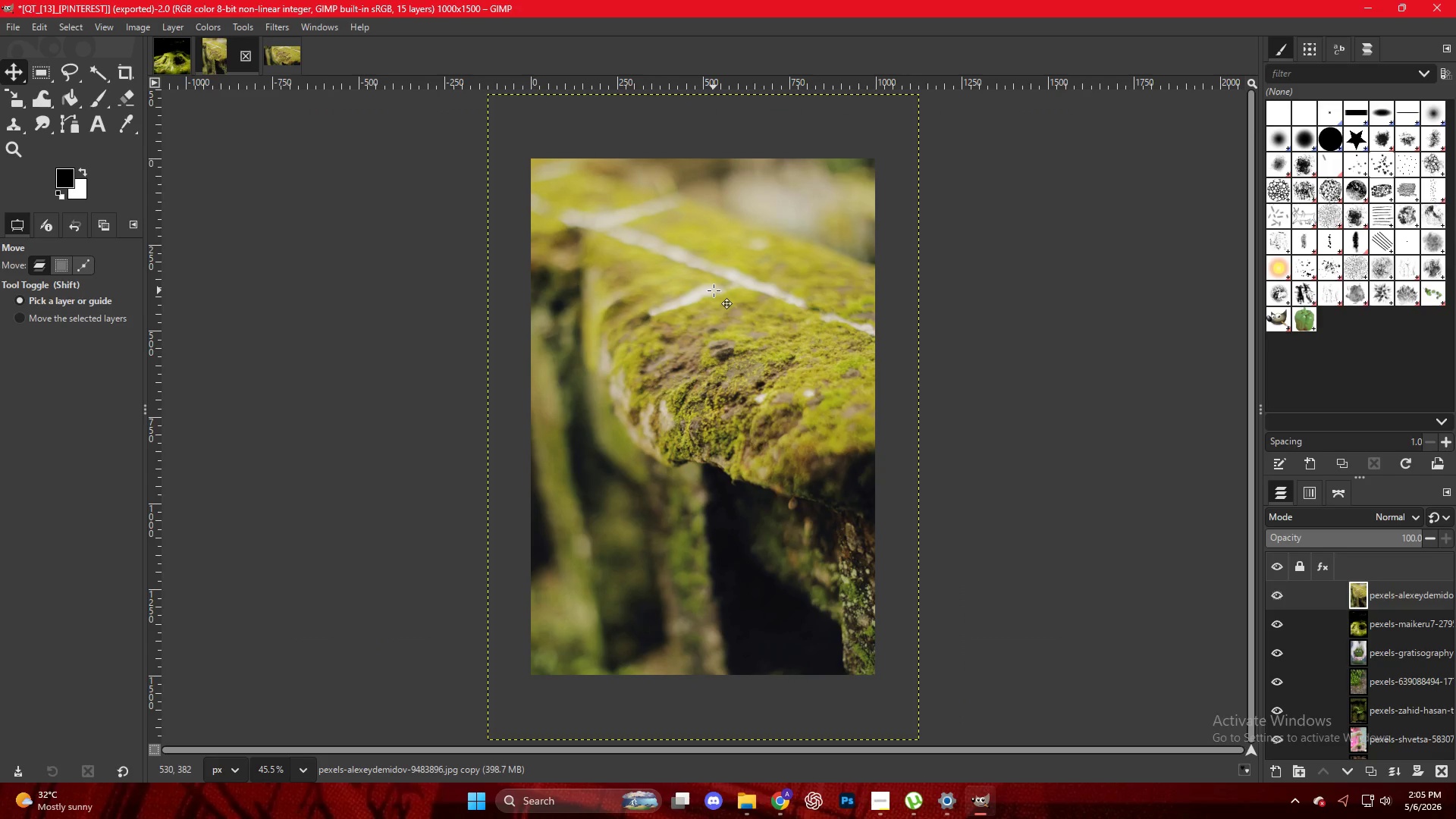 
hold_key(key=ShiftLeft, duration=0.86)
 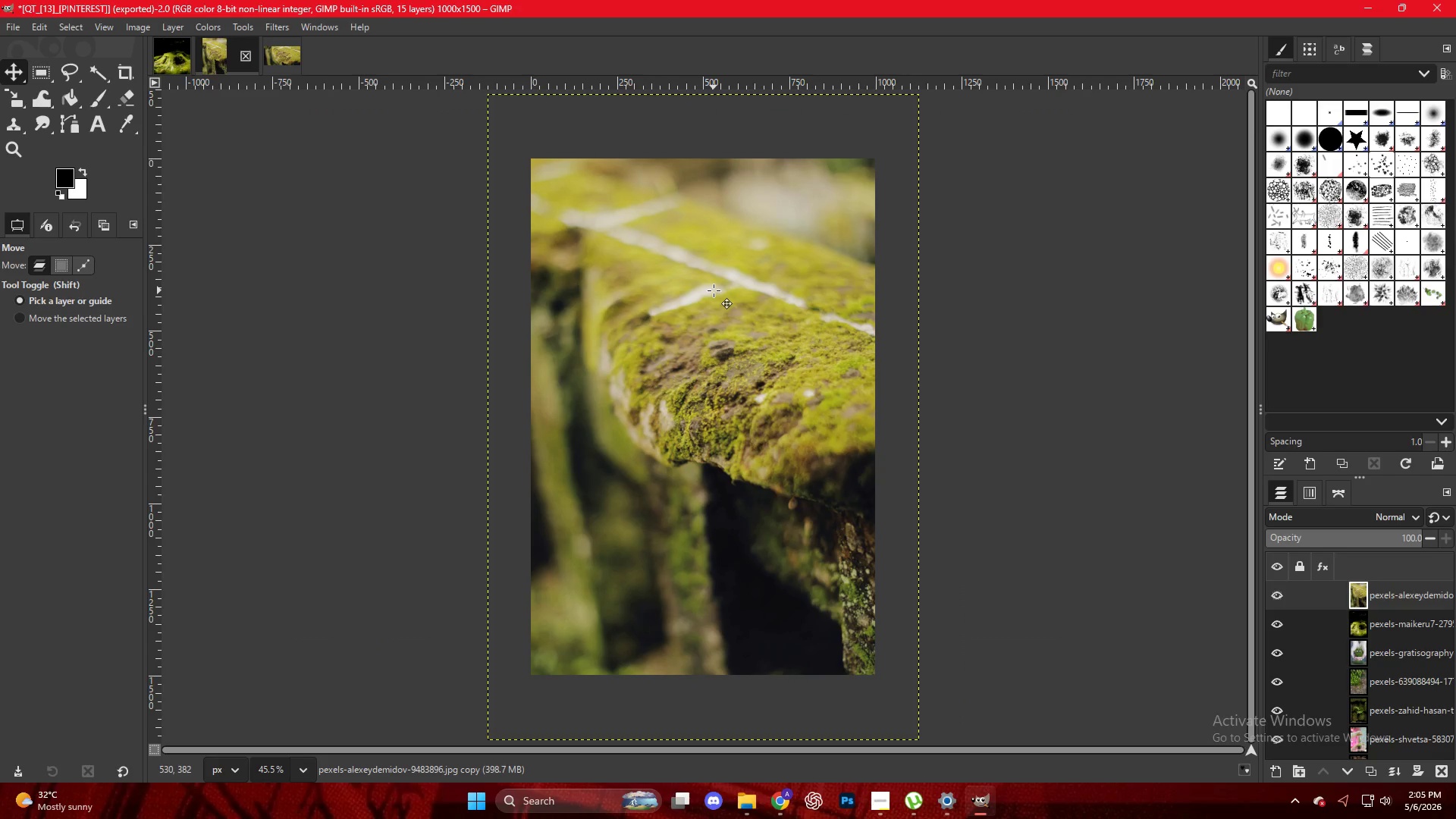 
key(Shift+S)
 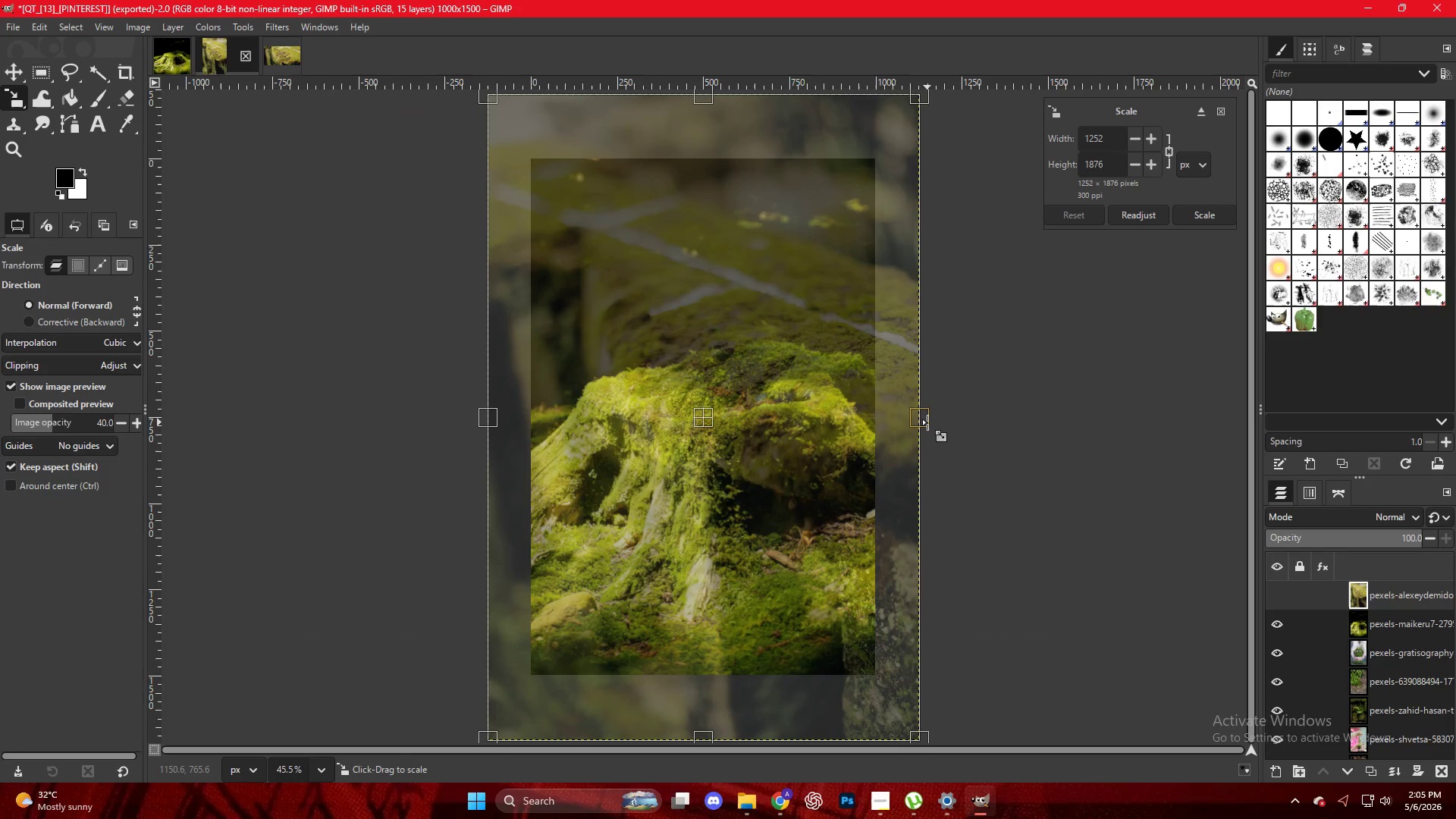 
hold_key(key=ControlLeft, duration=3.05)
left_click_drag(start_coordinate=[926, 422], to_coordinate=[887, 419])
 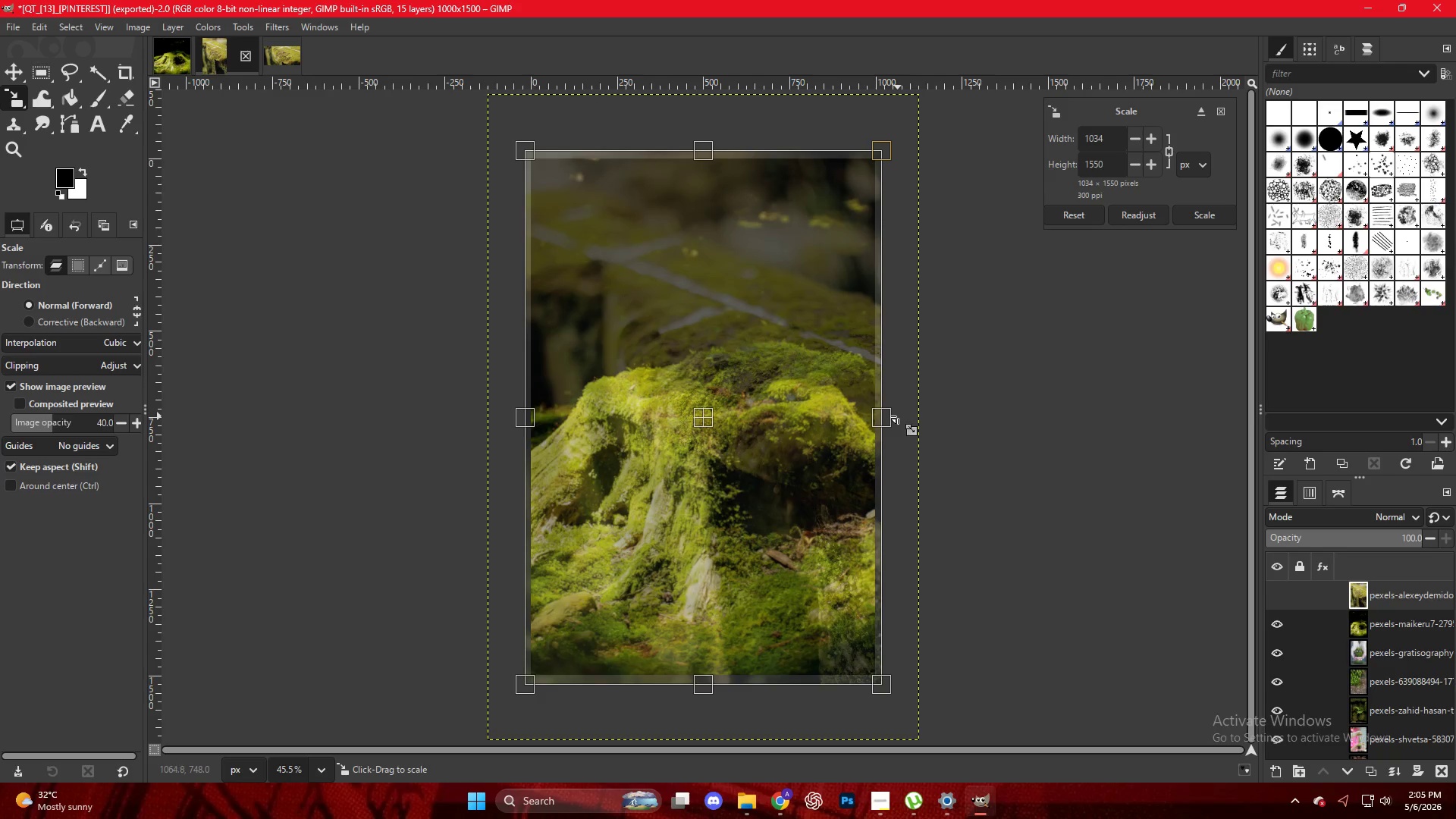 
key(NumpadEnter)
 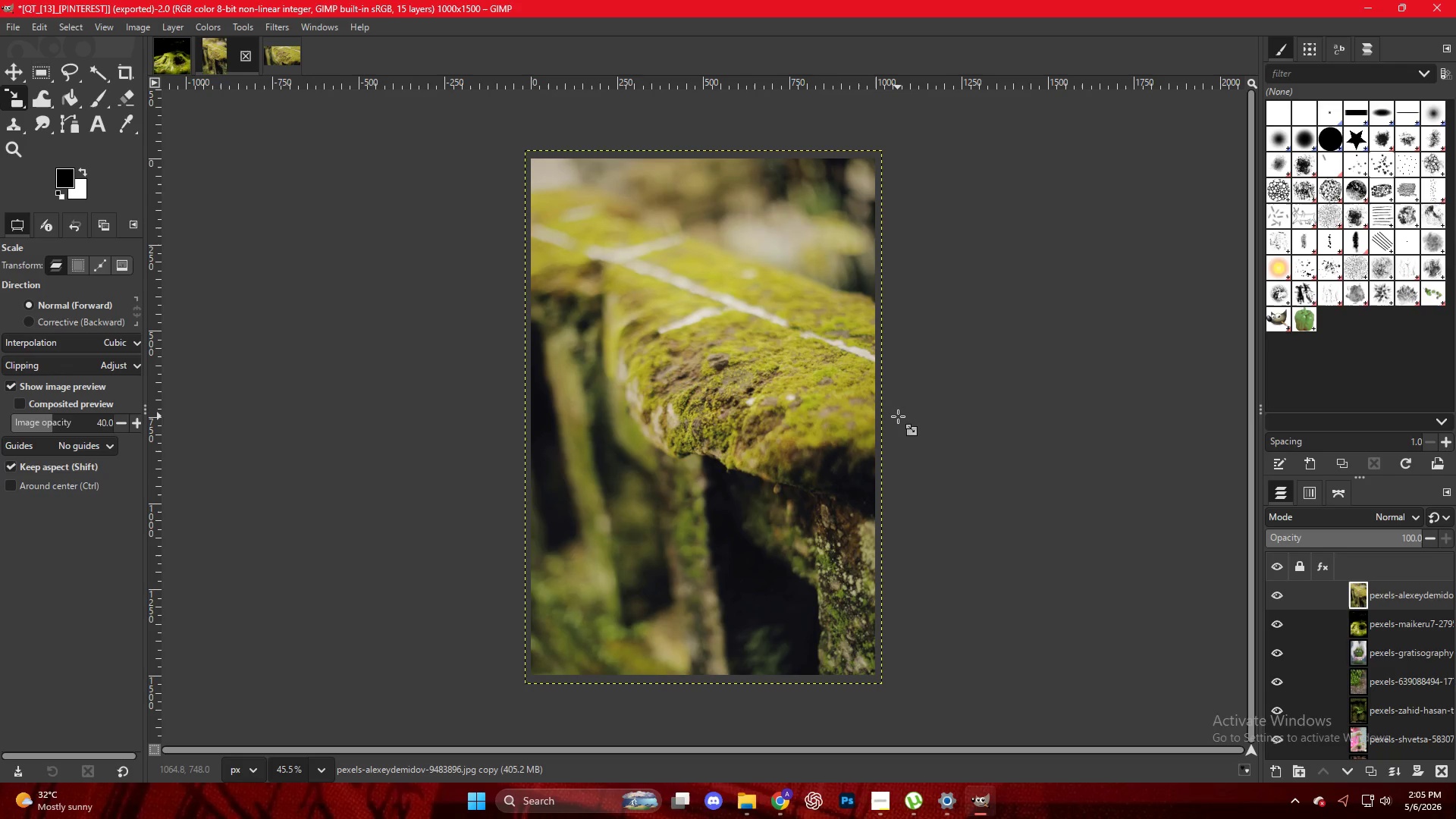 
hold_key(key=ShiftLeft, duration=1.08)
 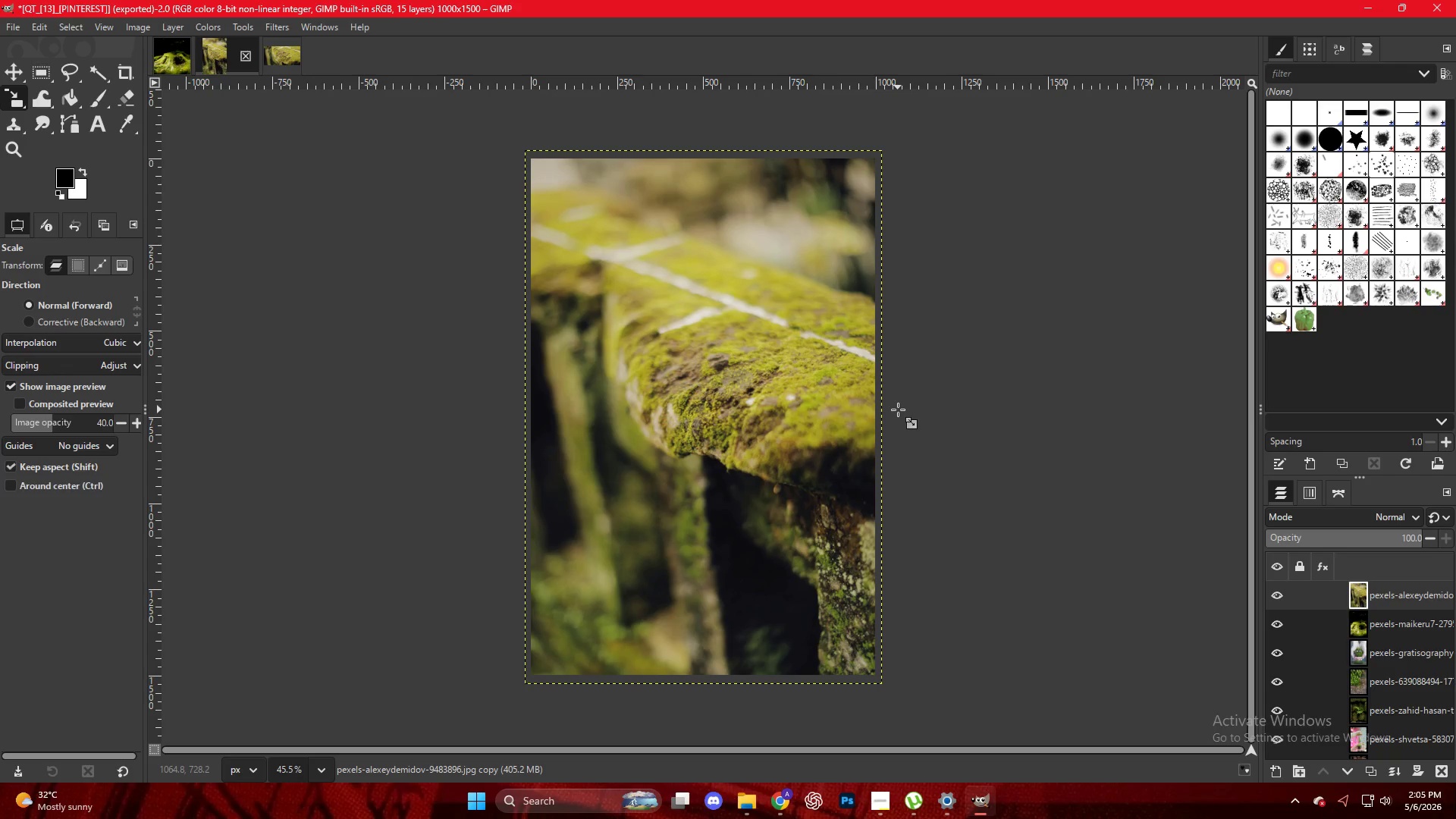 
key(Control+Shift+E)
 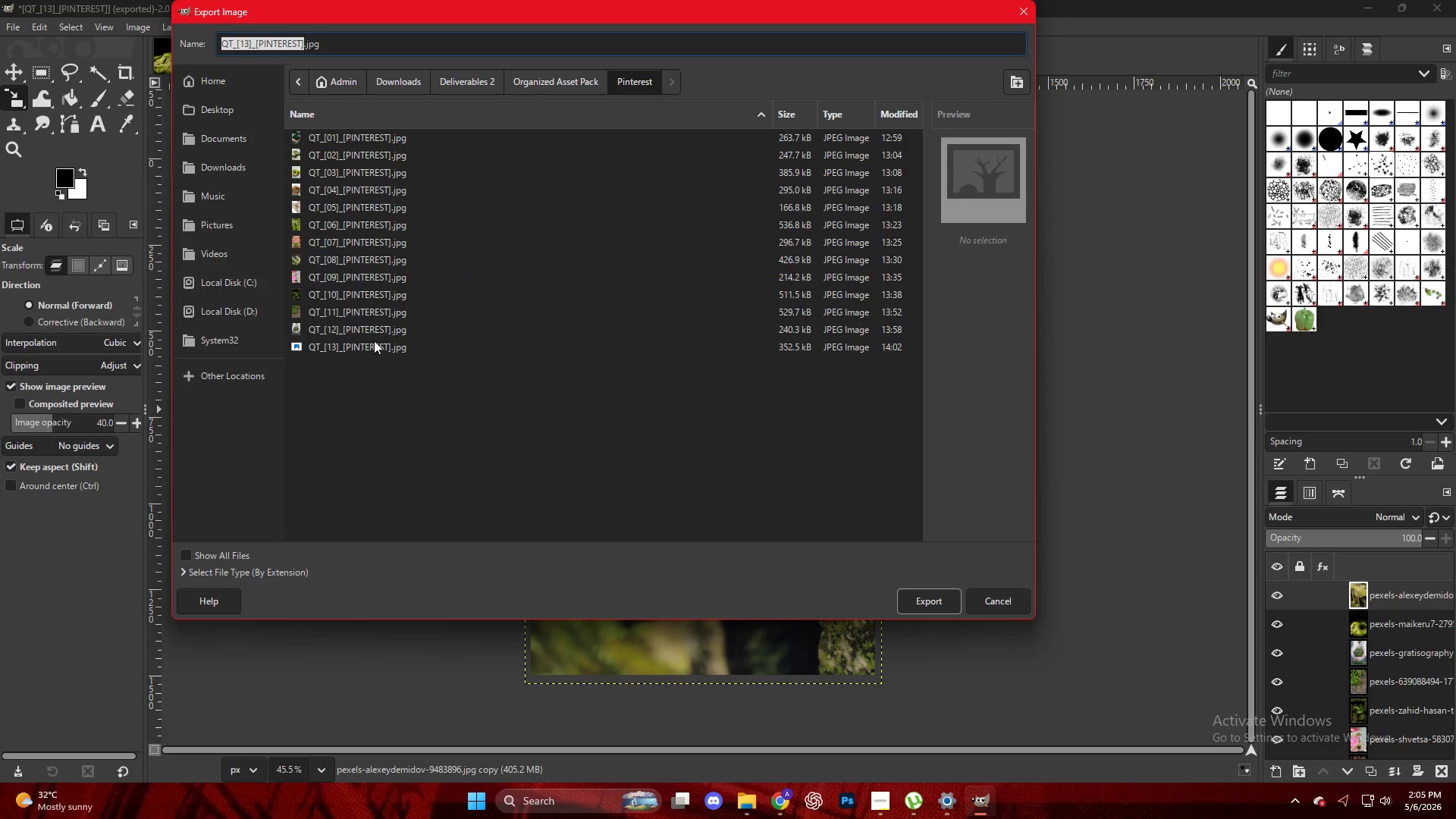 
left_click([369, 346])
 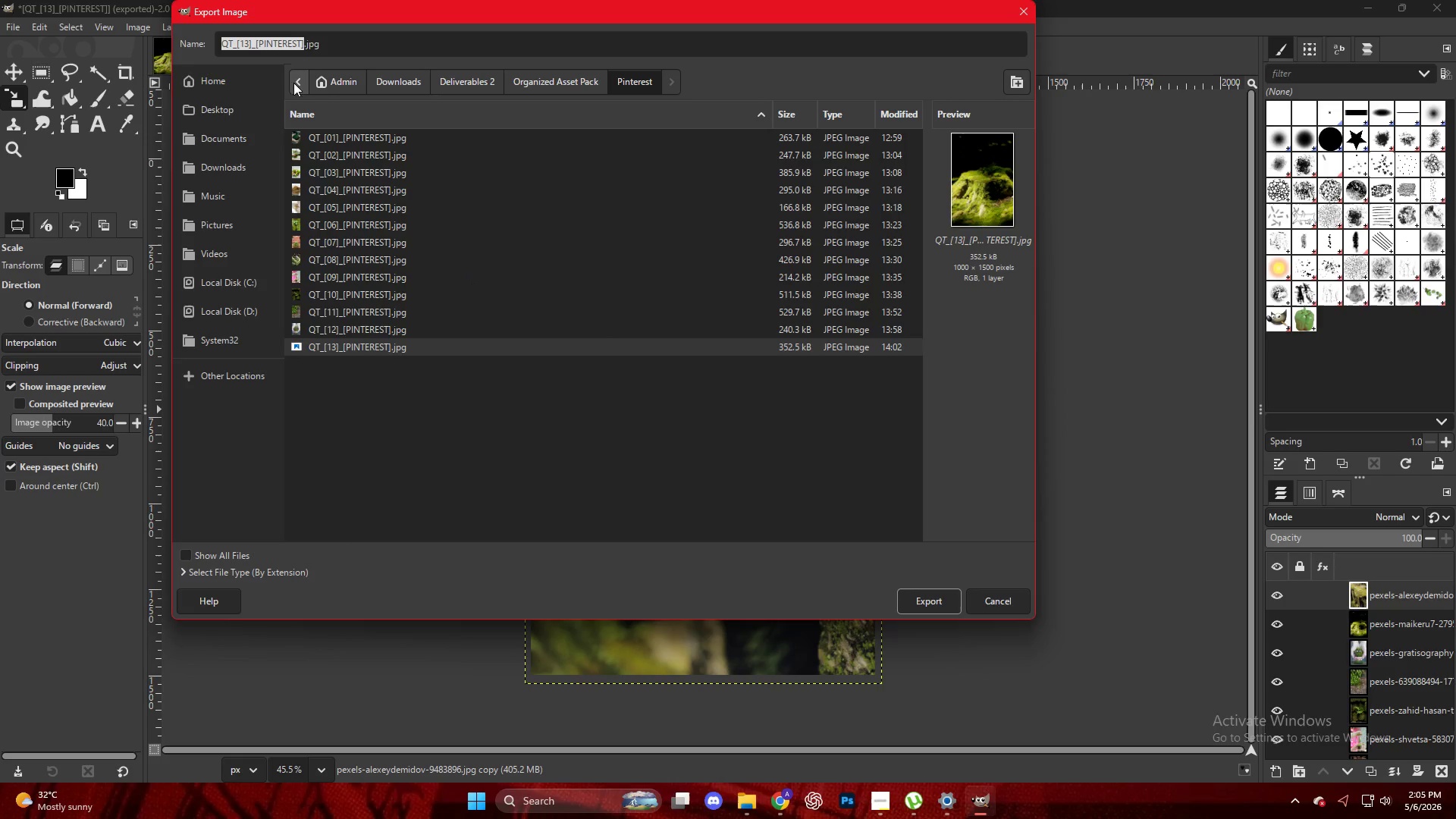 
double_click([249, 47])
 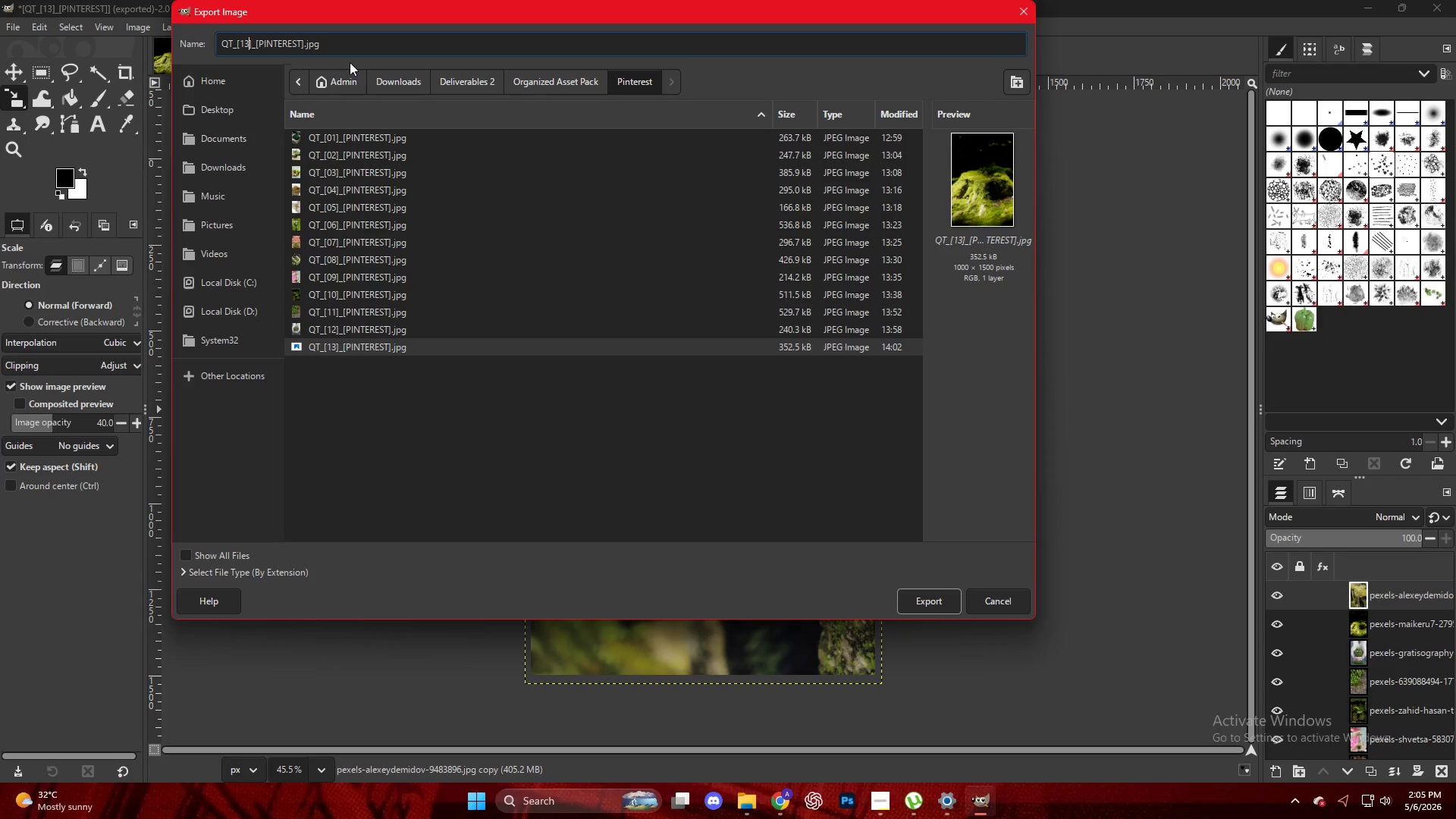 
wait(8.27)
 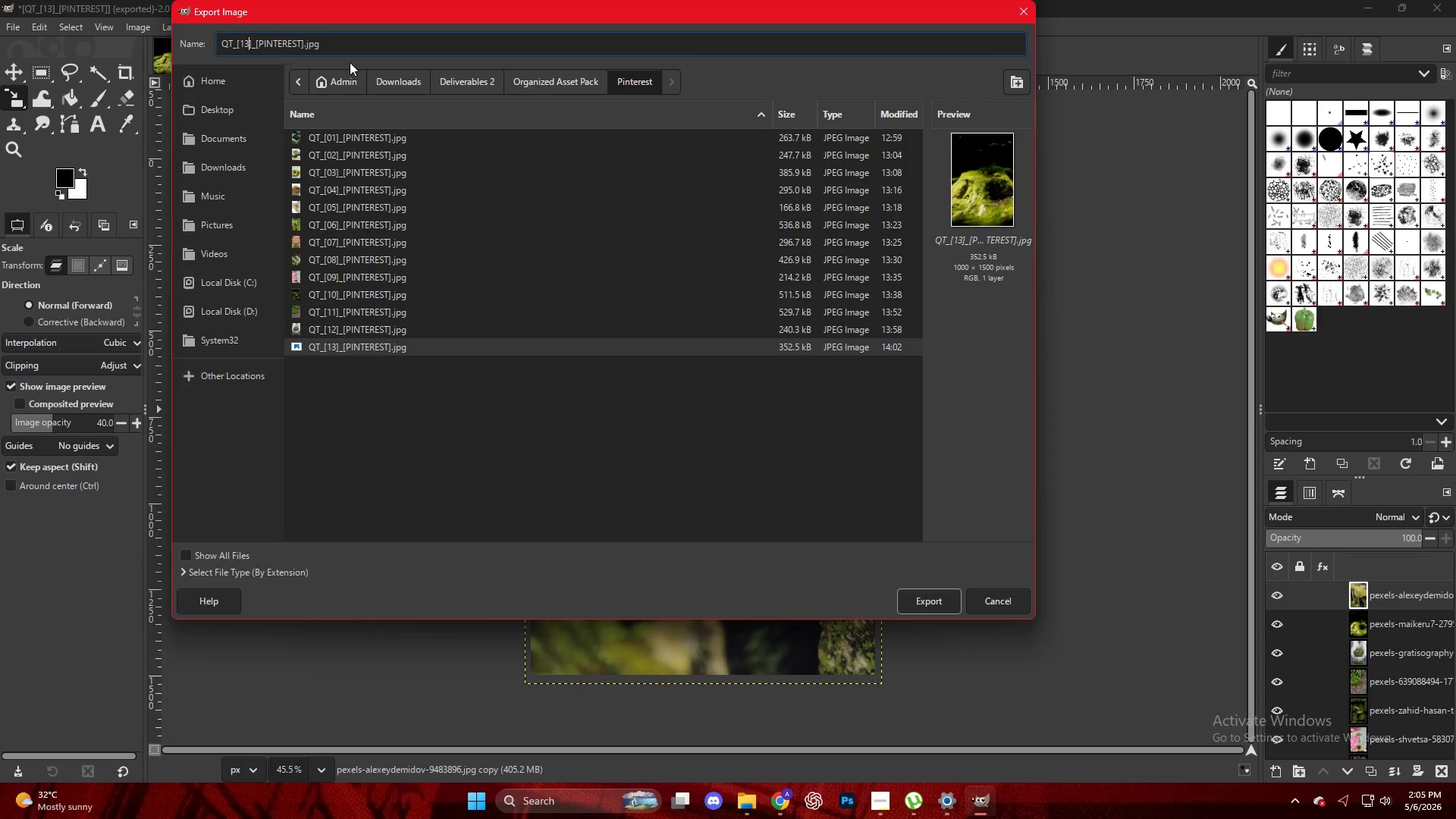 
key(Backspace)
 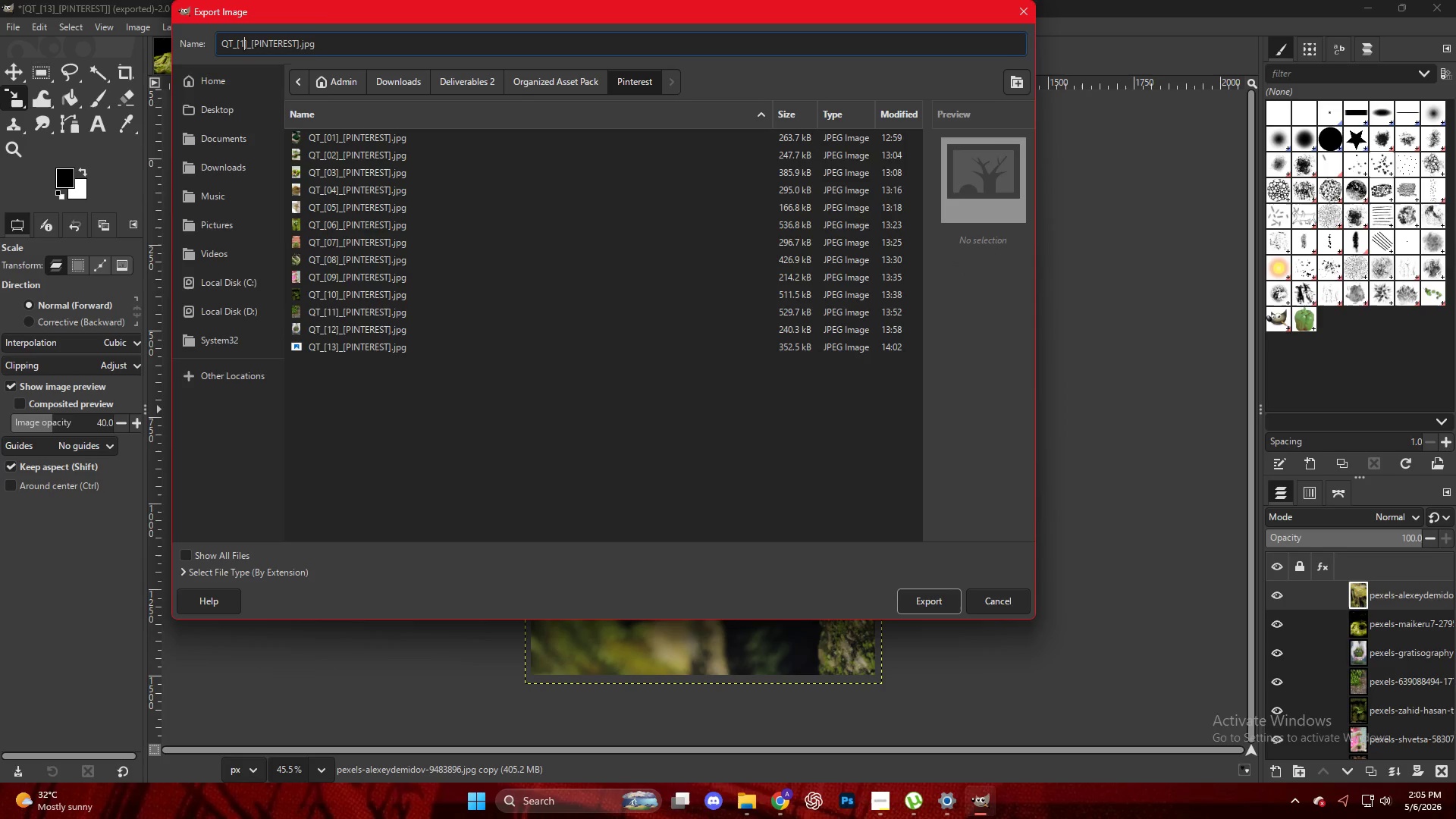 
key(Numpad4)
 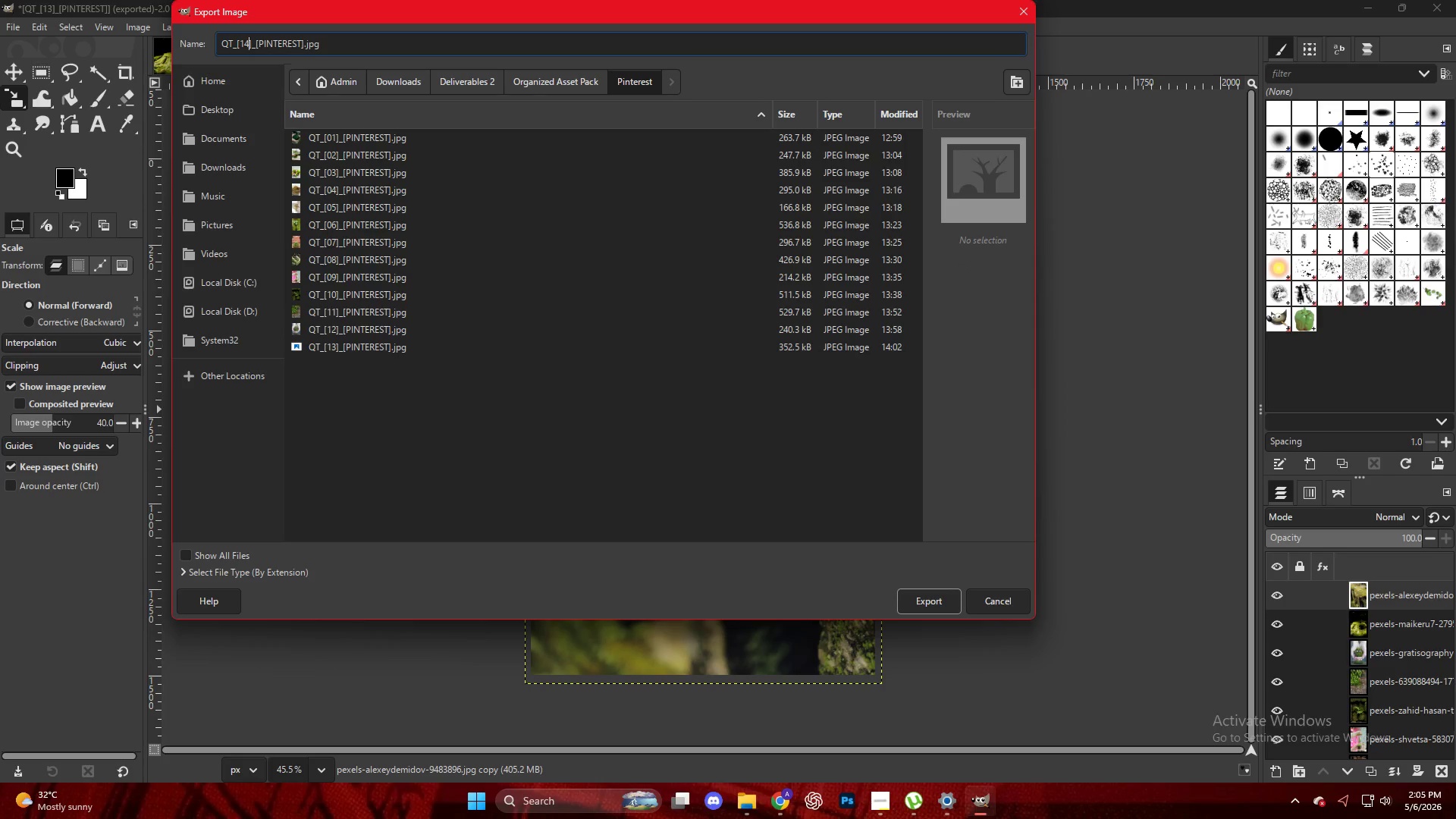 
key(NumpadEnter)
 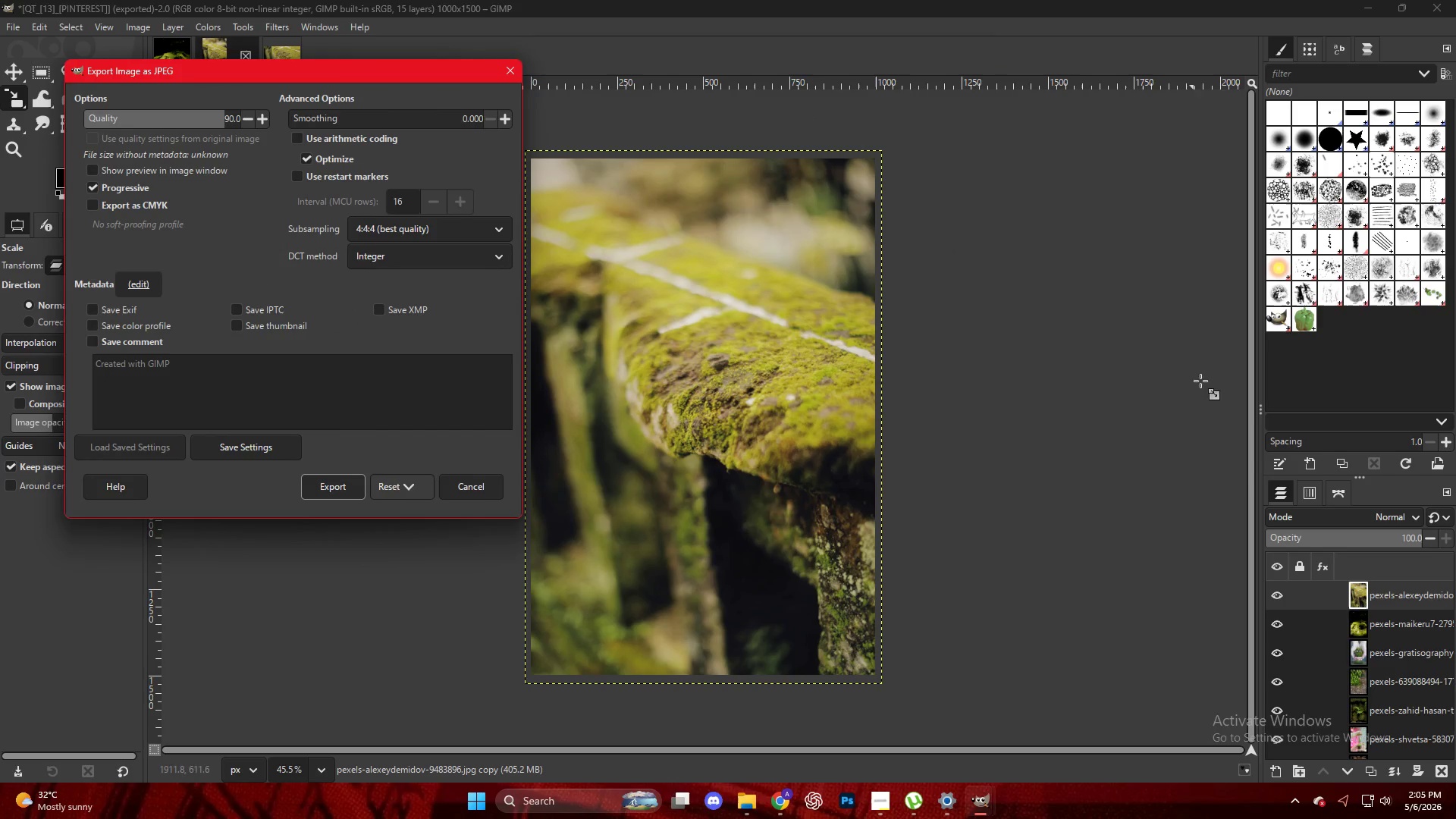 
key(NumpadEnter)
 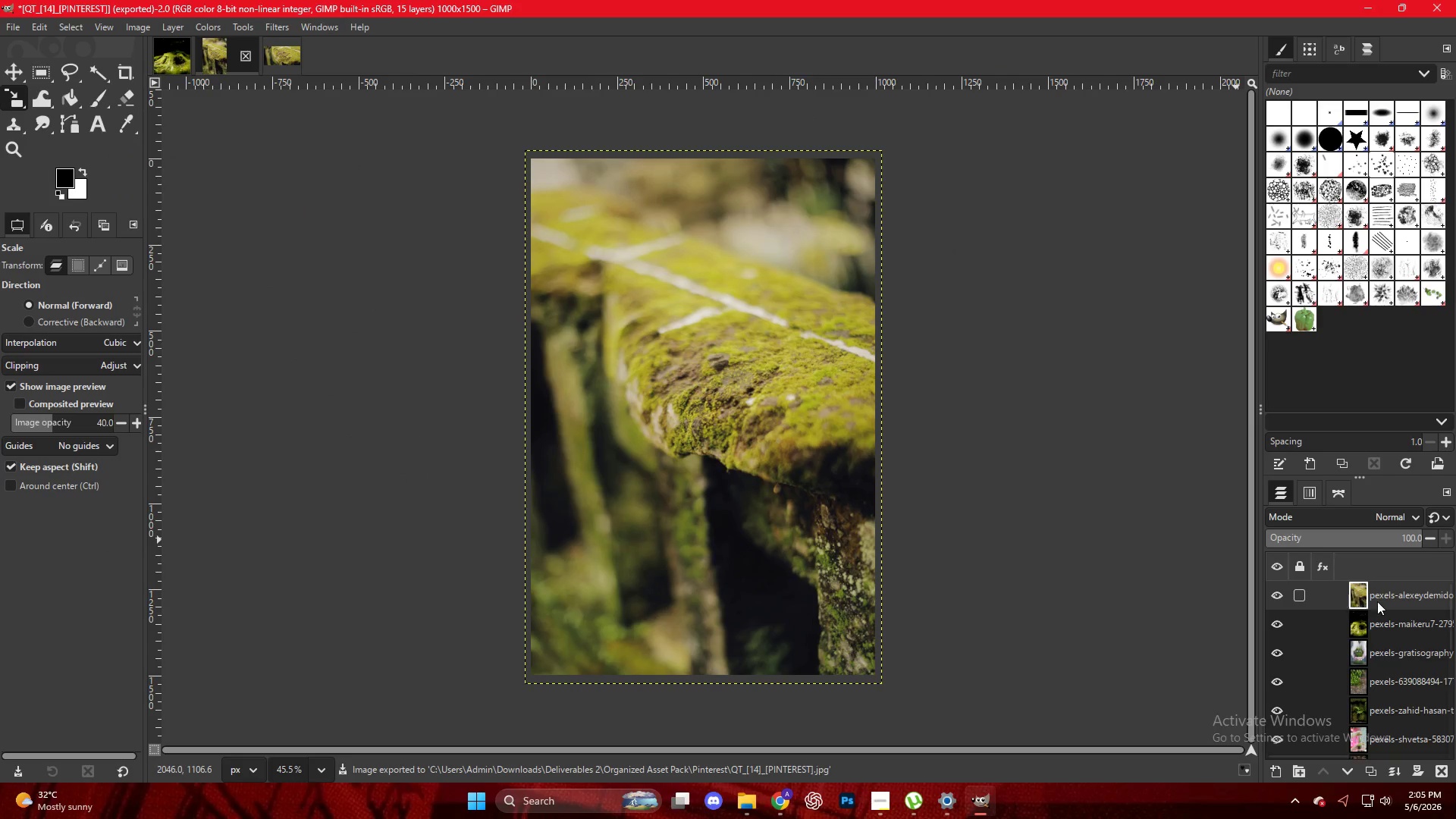 
left_click_drag(start_coordinate=[1382, 595], to_coordinate=[500, 305])
 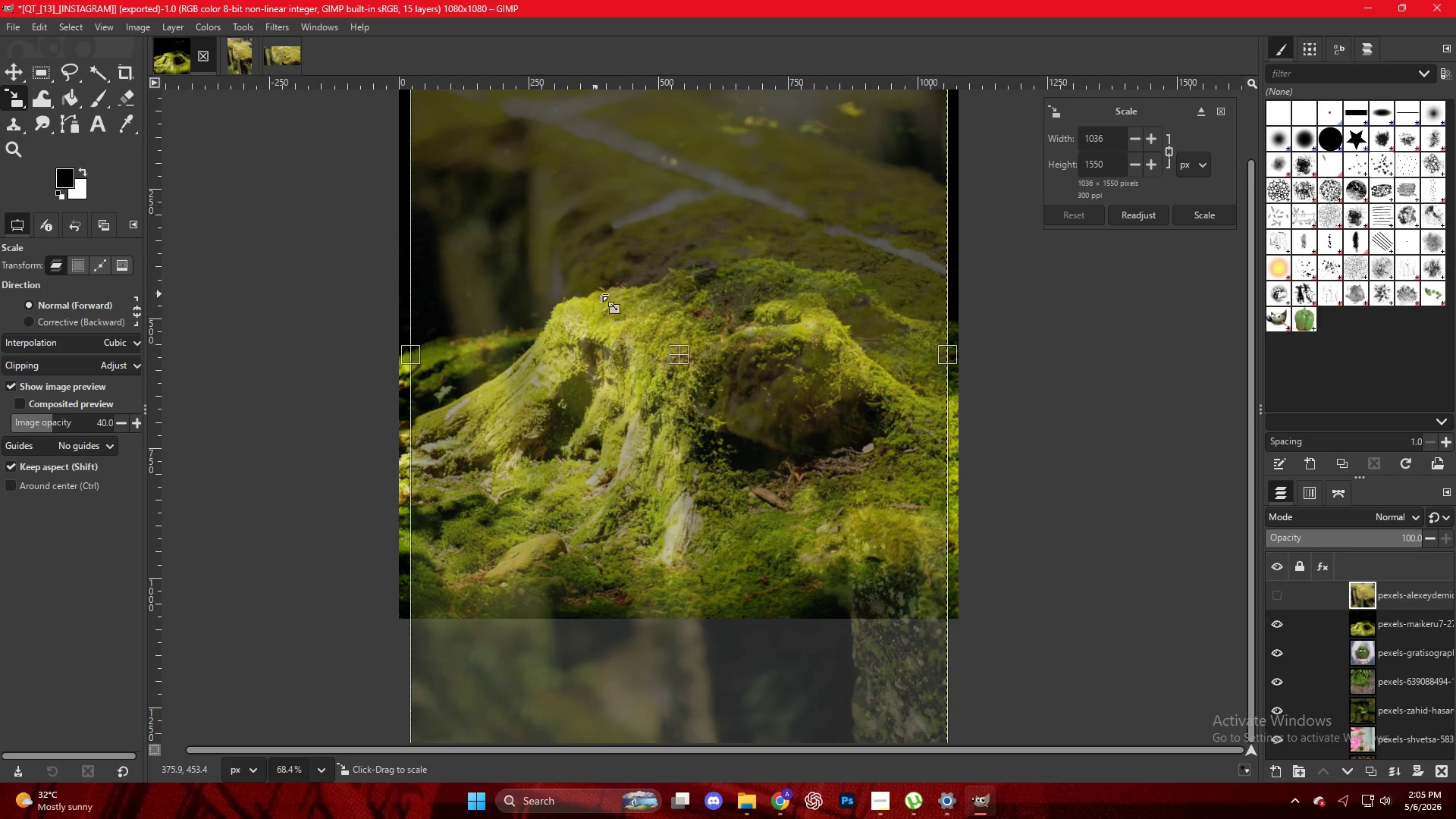 
scroll: coordinate [603, 294], scroll_direction: up, amount: 3.0
 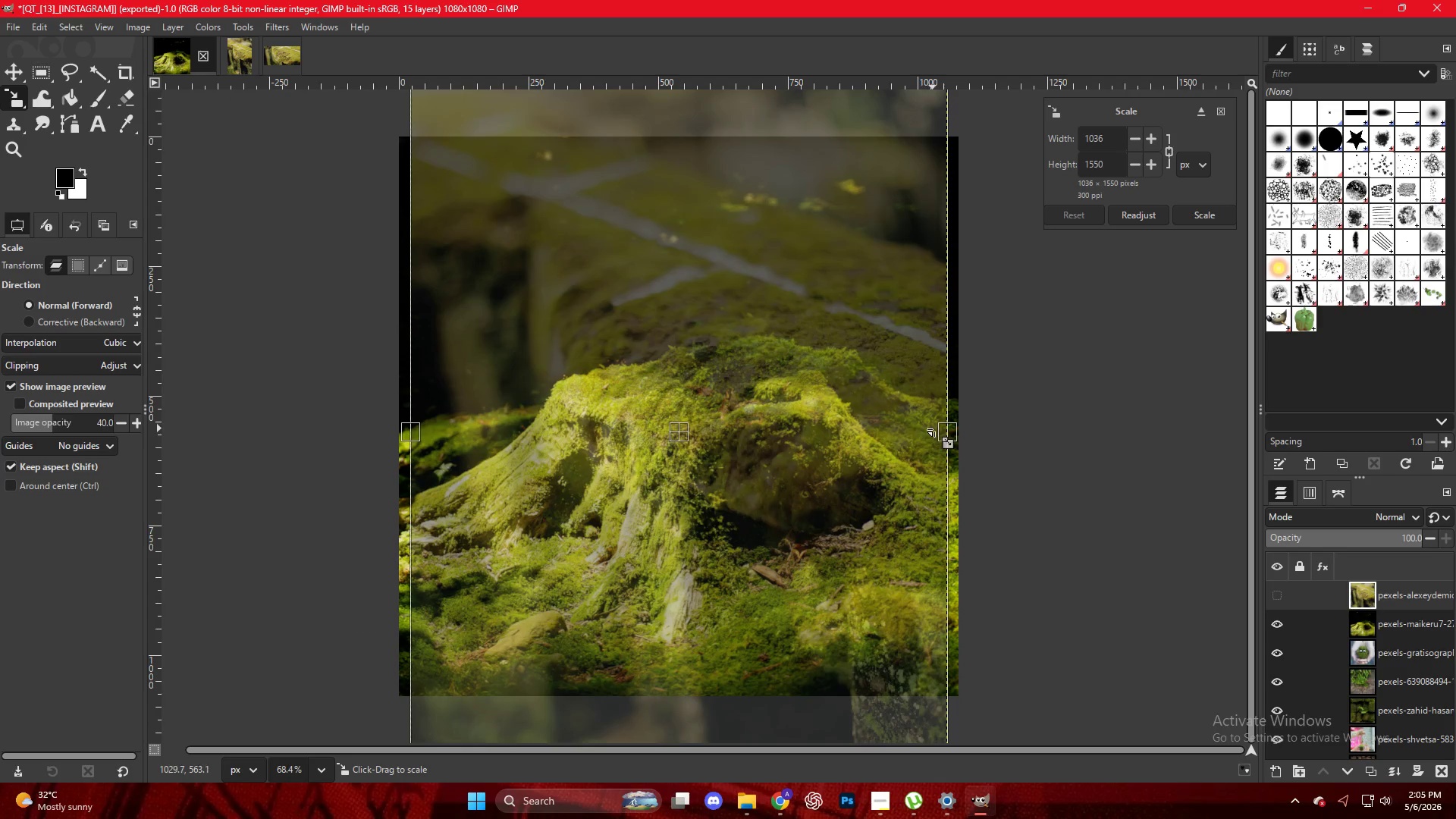 
hold_key(key=ControlLeft, duration=0.72)
left_click_drag(start_coordinate=[945, 432], to_coordinate=[957, 434])
 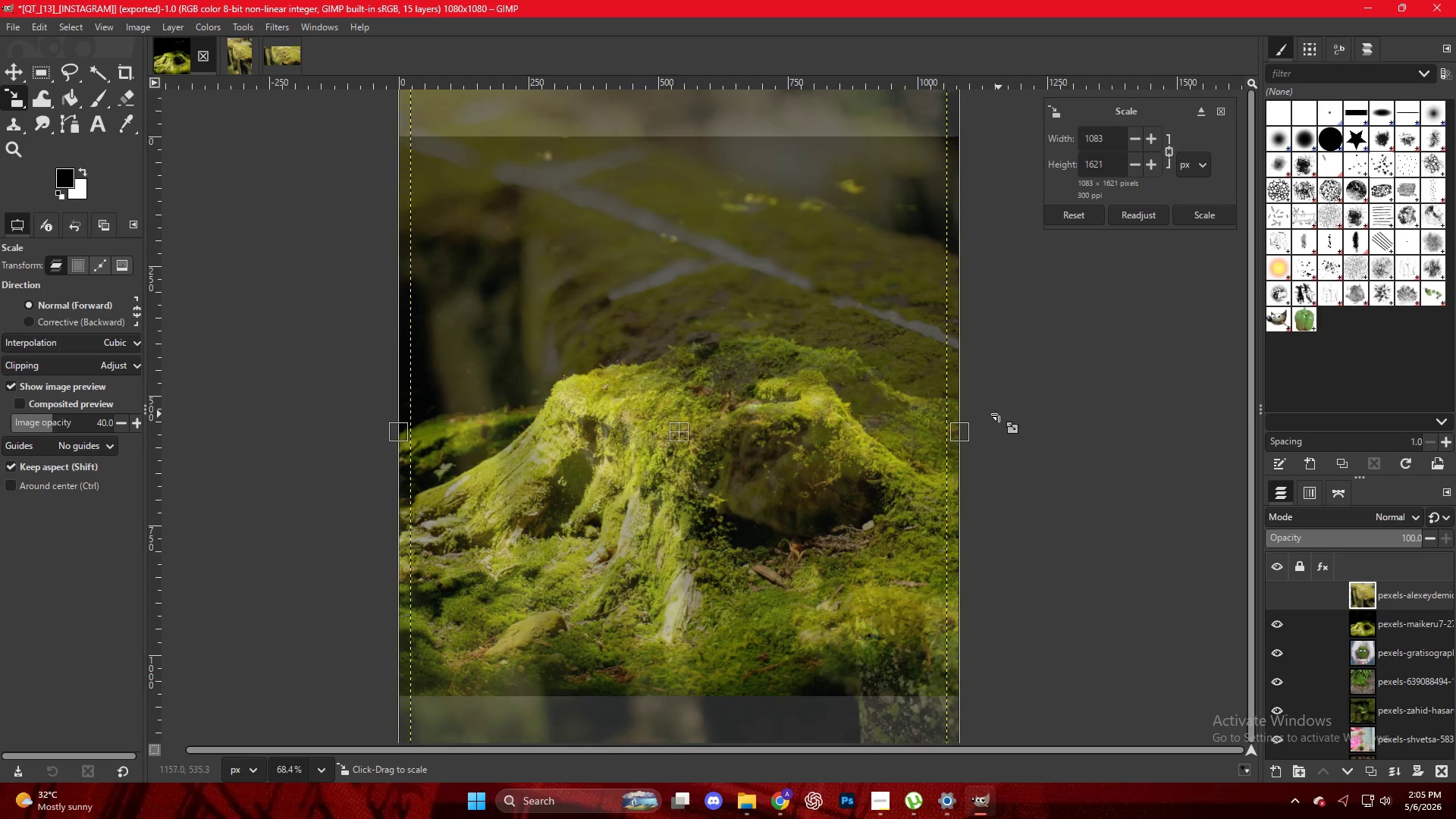 
key(NumpadEnter)
 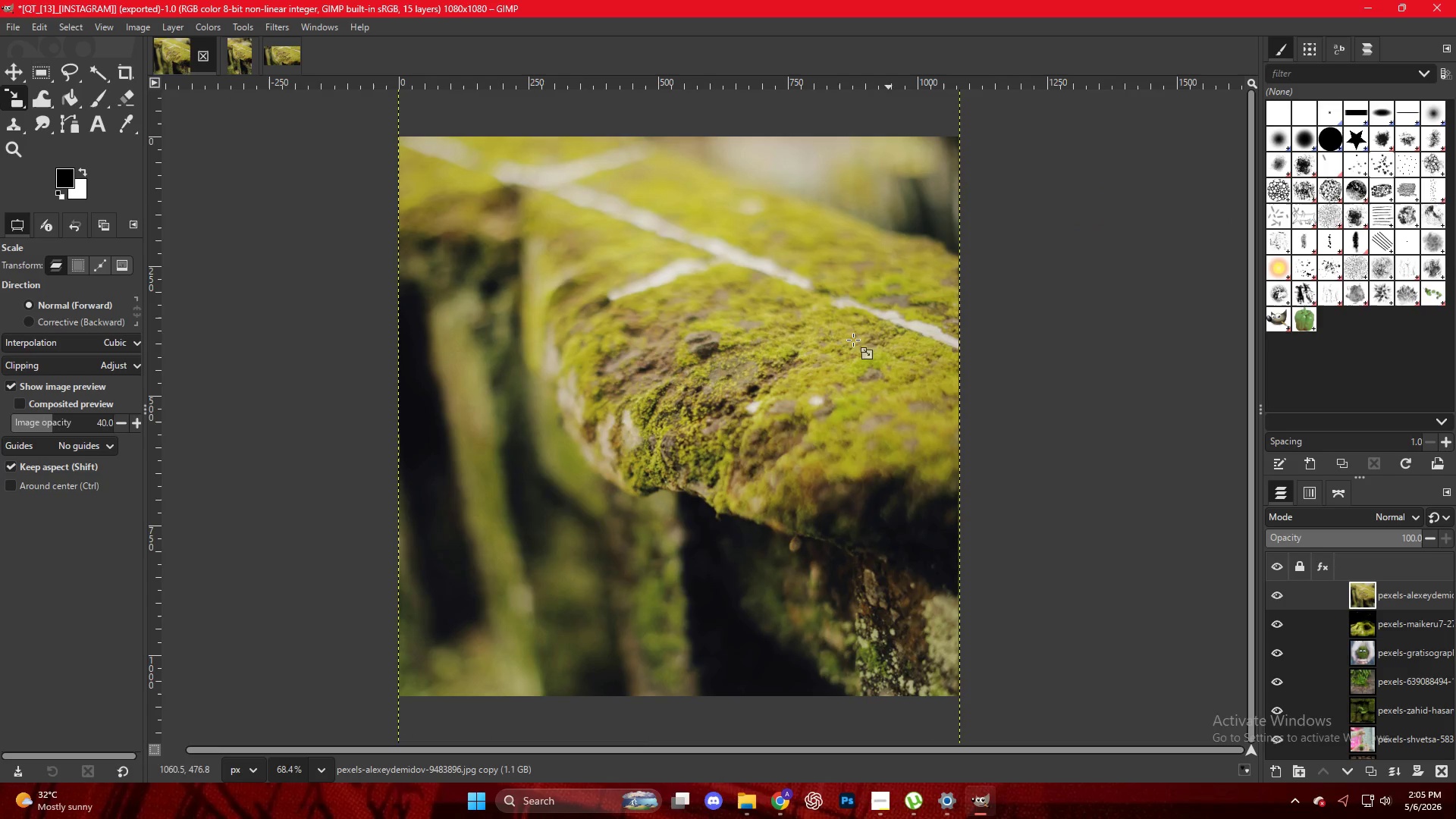 
key(Control+ControlLeft)
 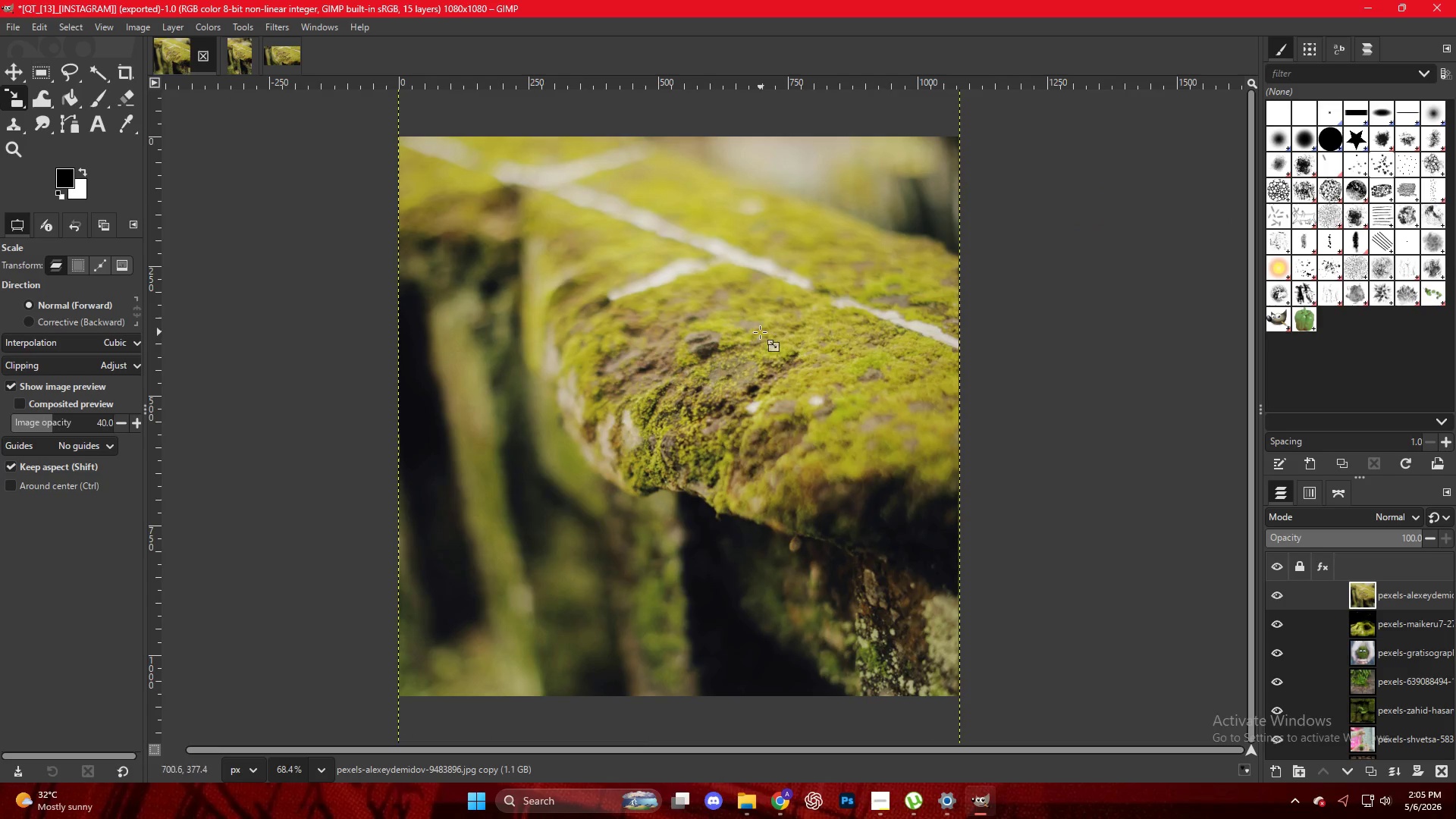 
scroll: coordinate [748, 334], scroll_direction: down, amount: 5.0
 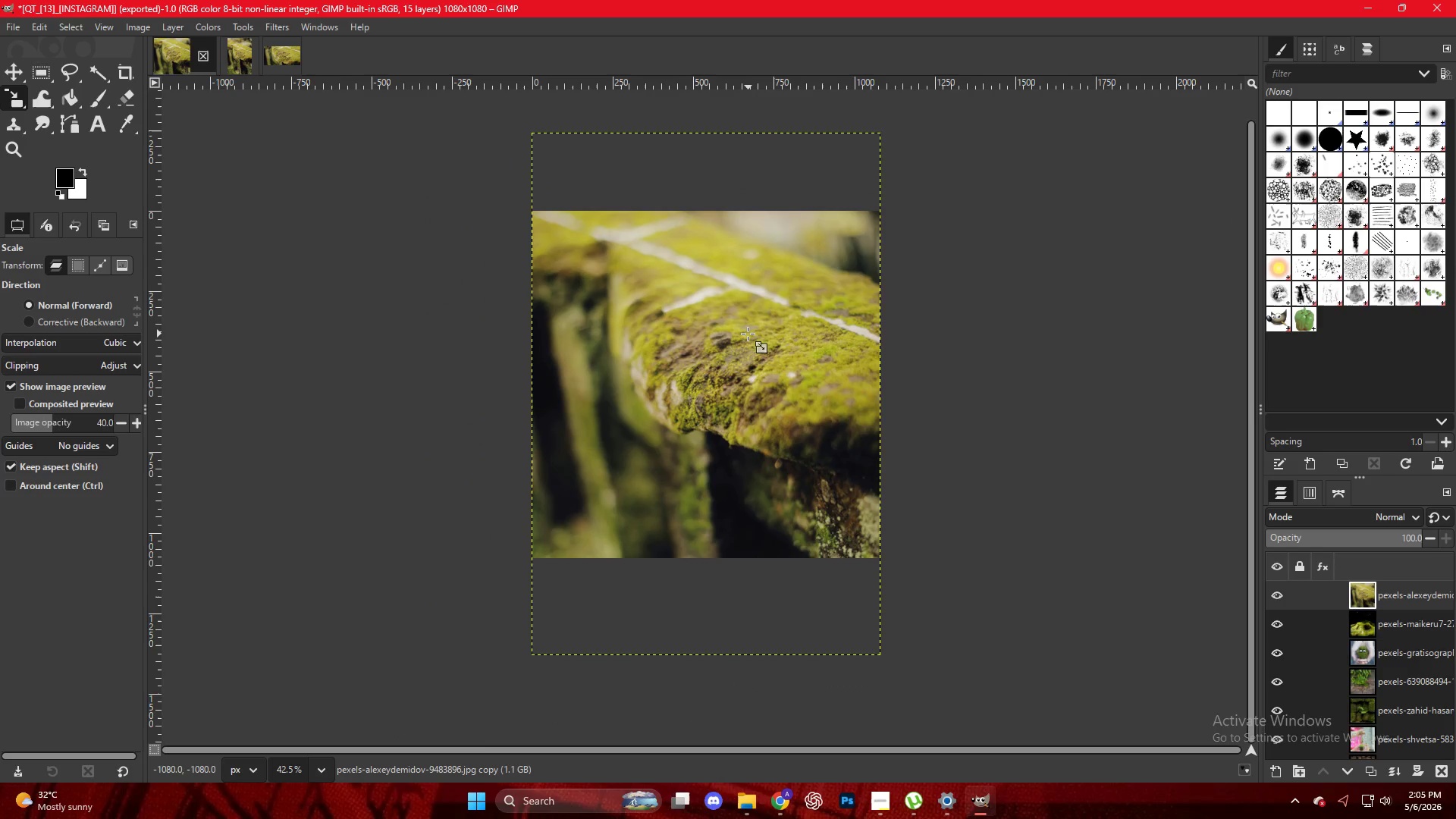 
key(Control+Shift+E)
 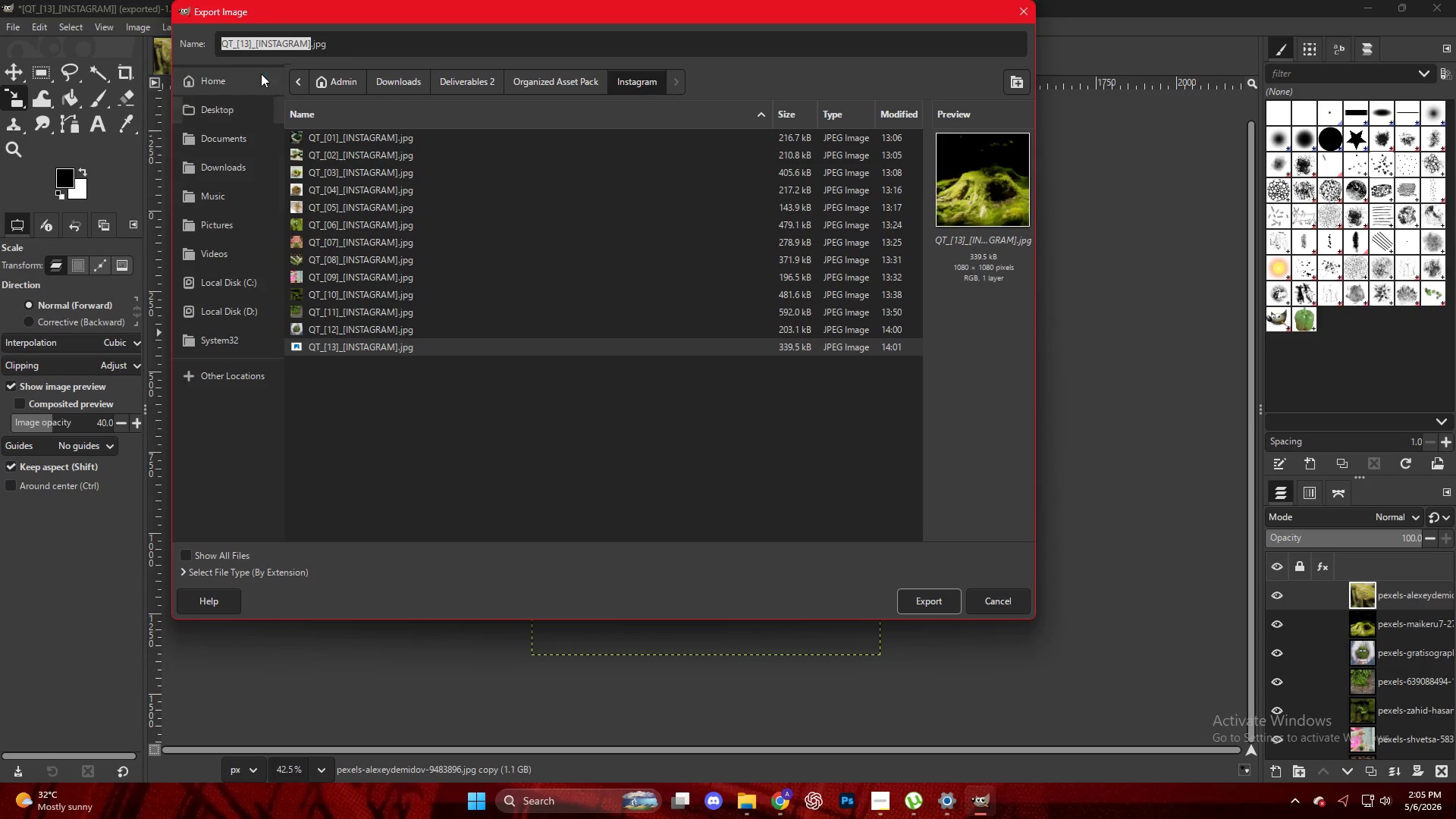 
left_click([246, 41])
 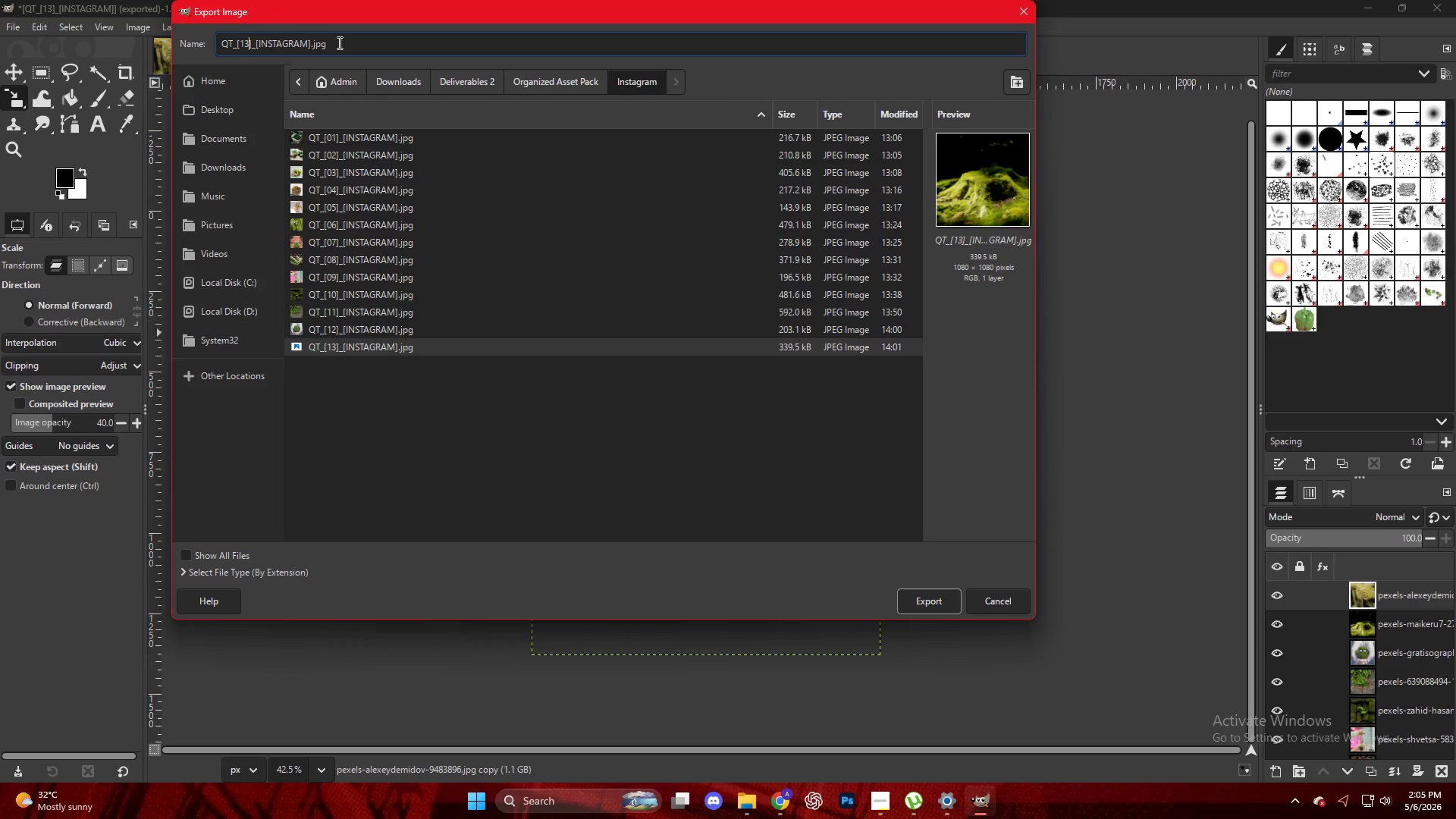 
key(Backspace)
 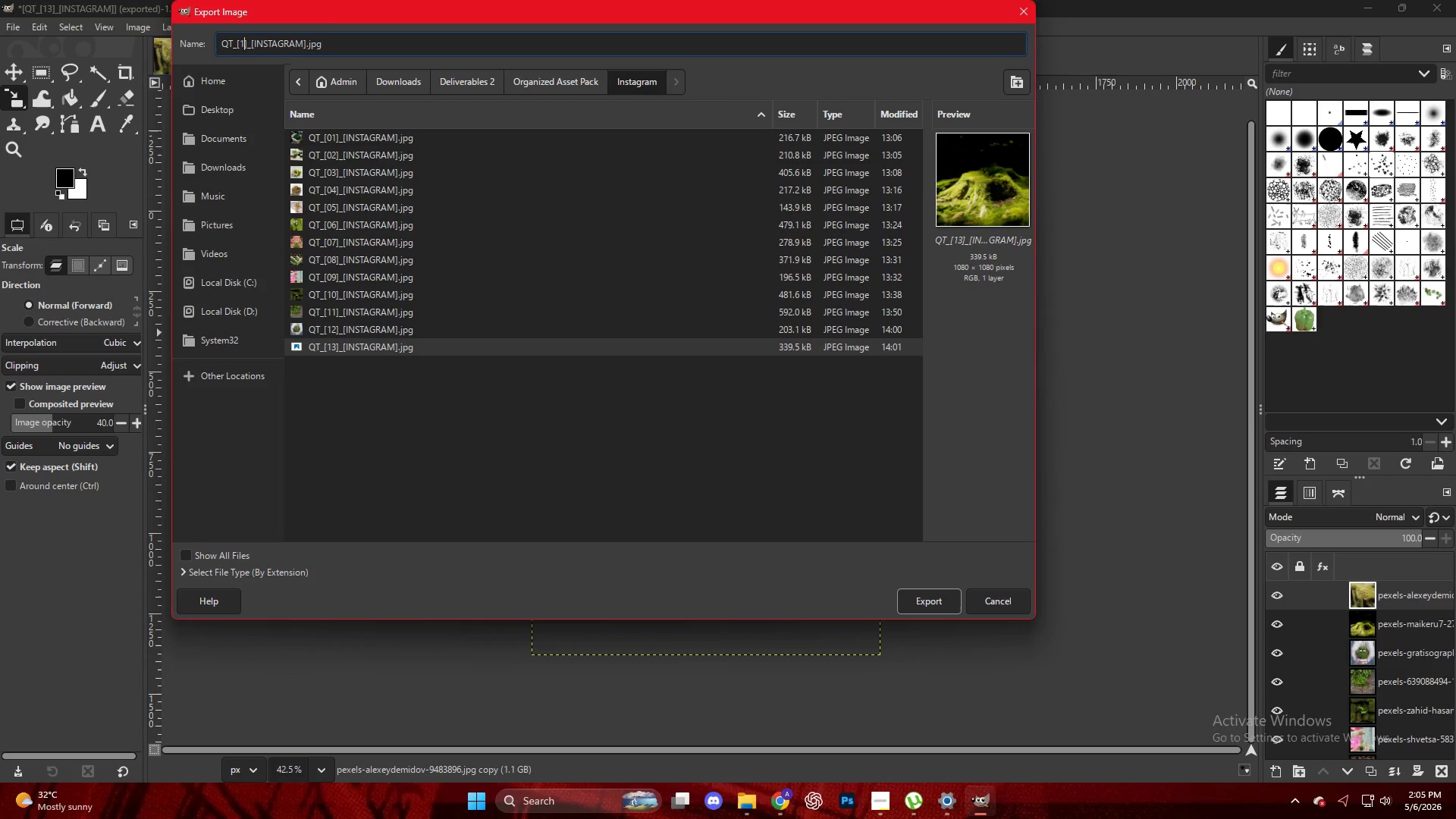 
key(4)
 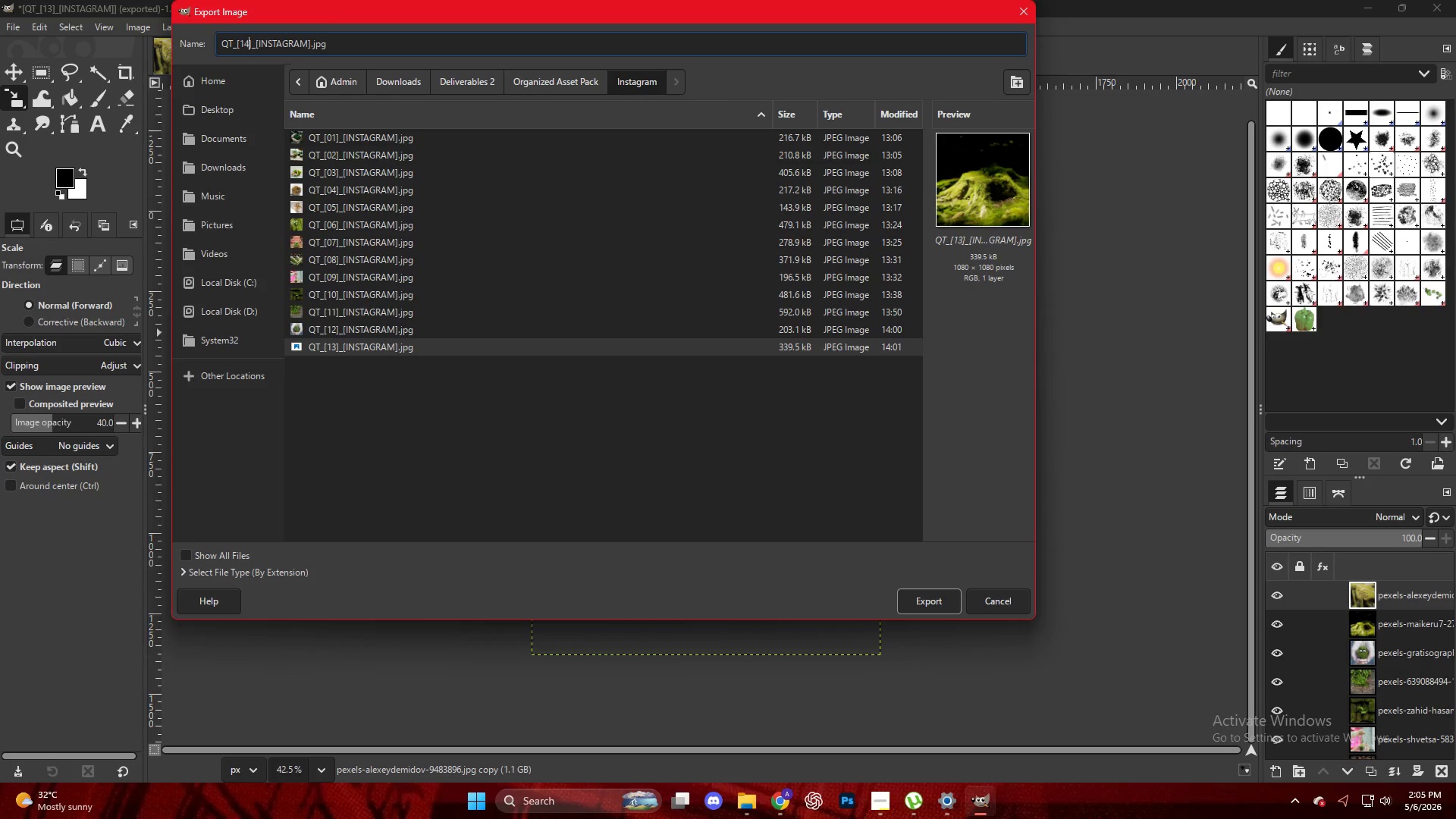 
key(Enter)
 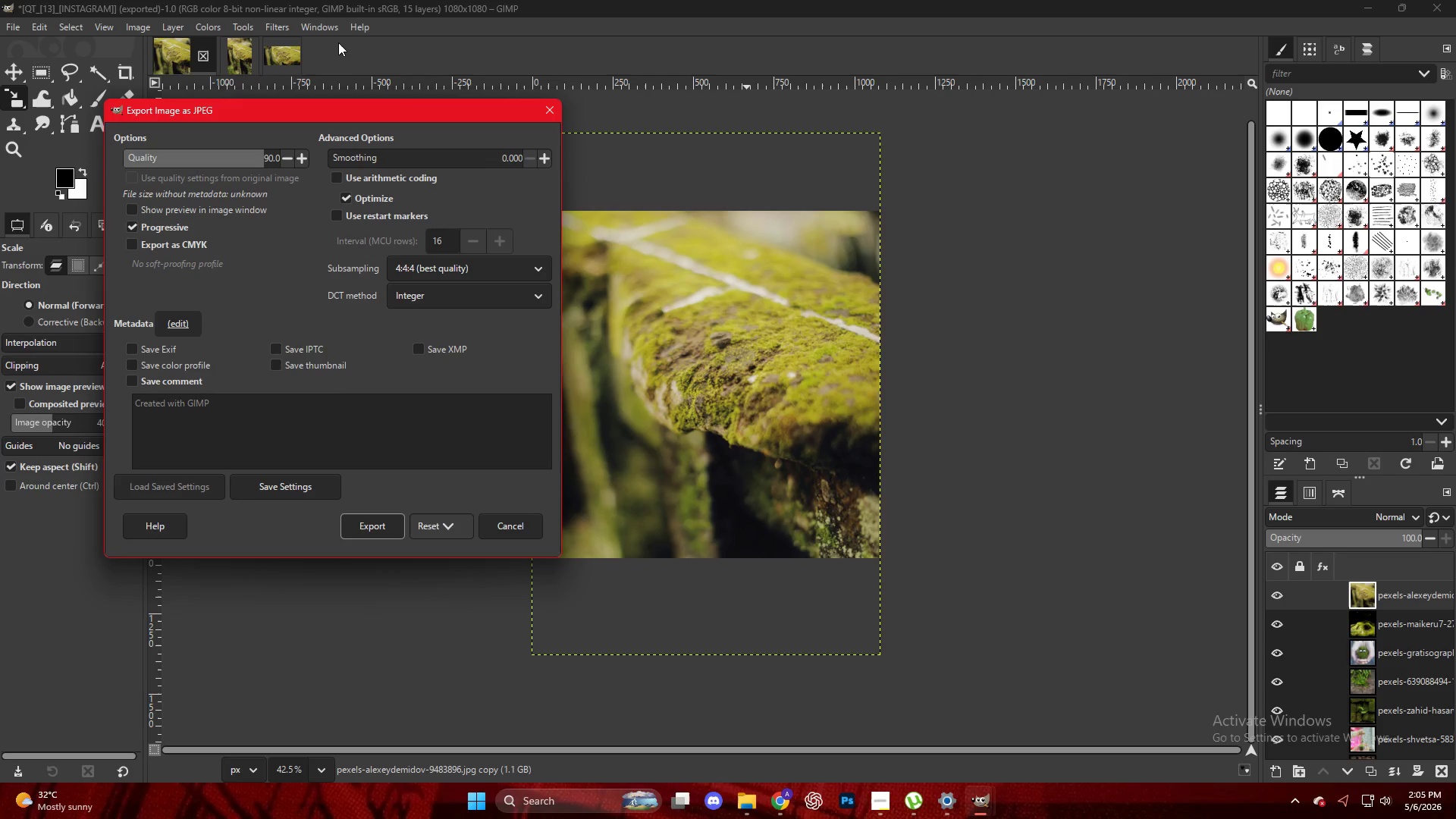 
key(Enter)
 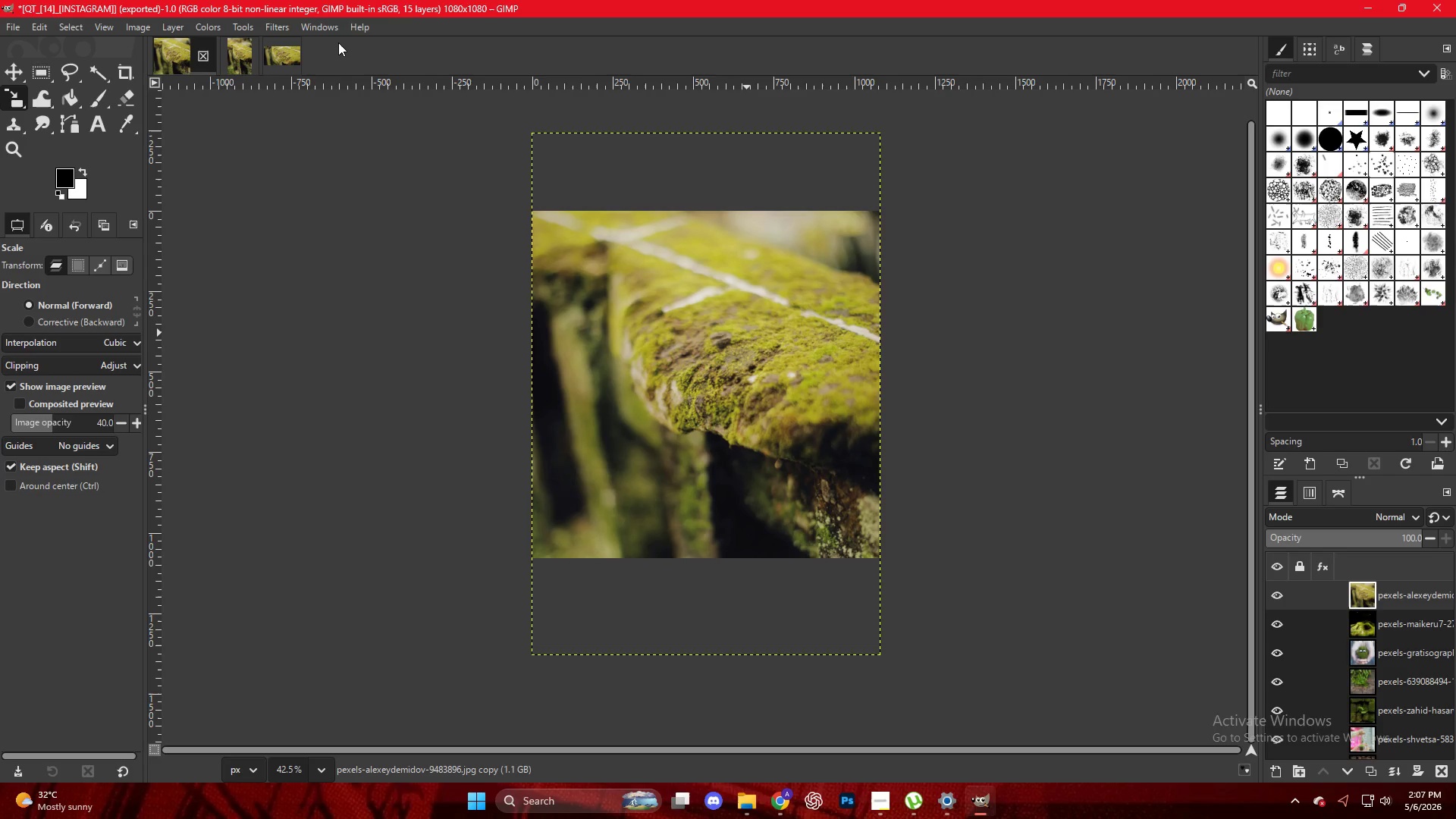 
wait(73.14)
 